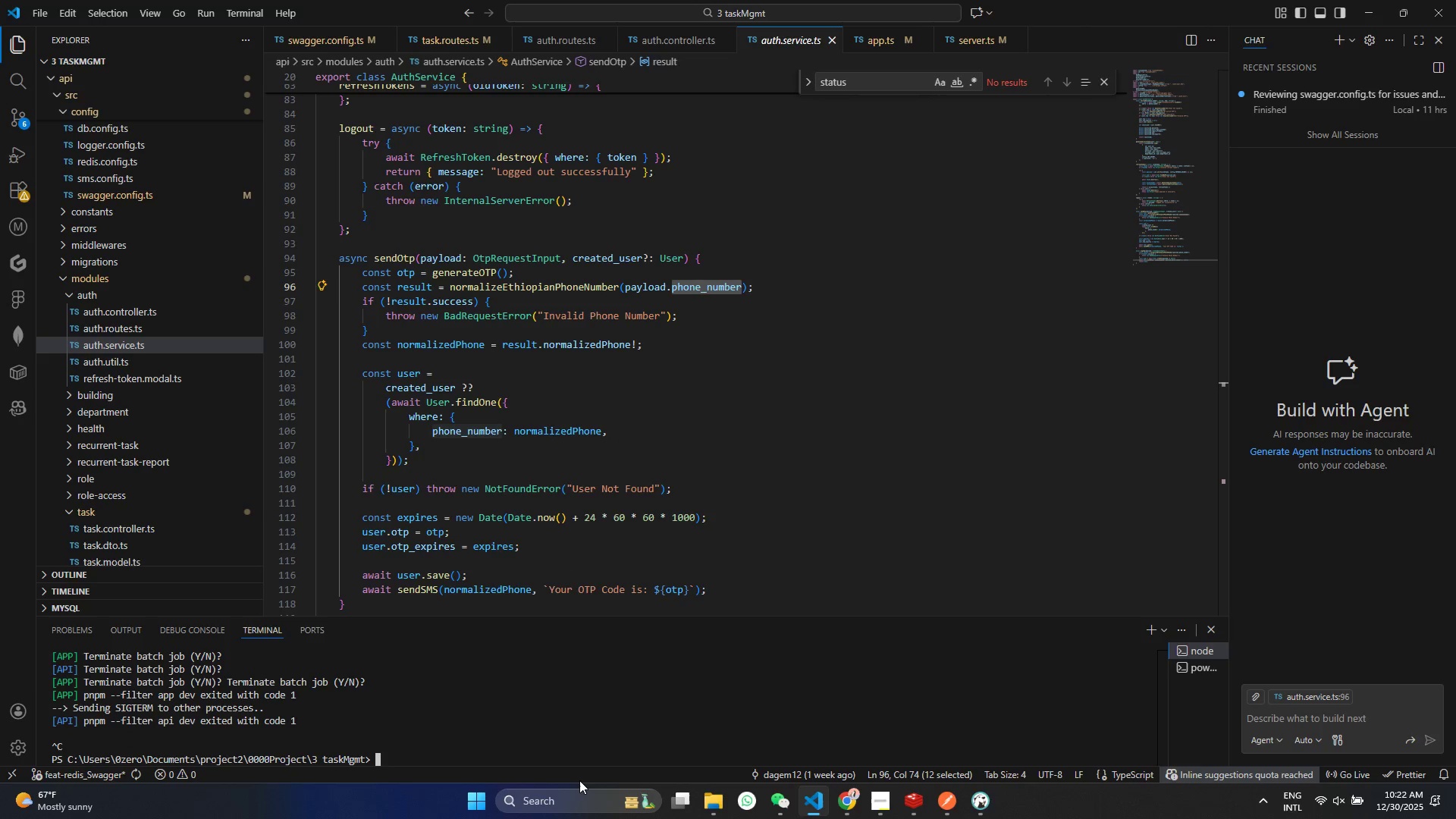 
key(ArrowUp)
 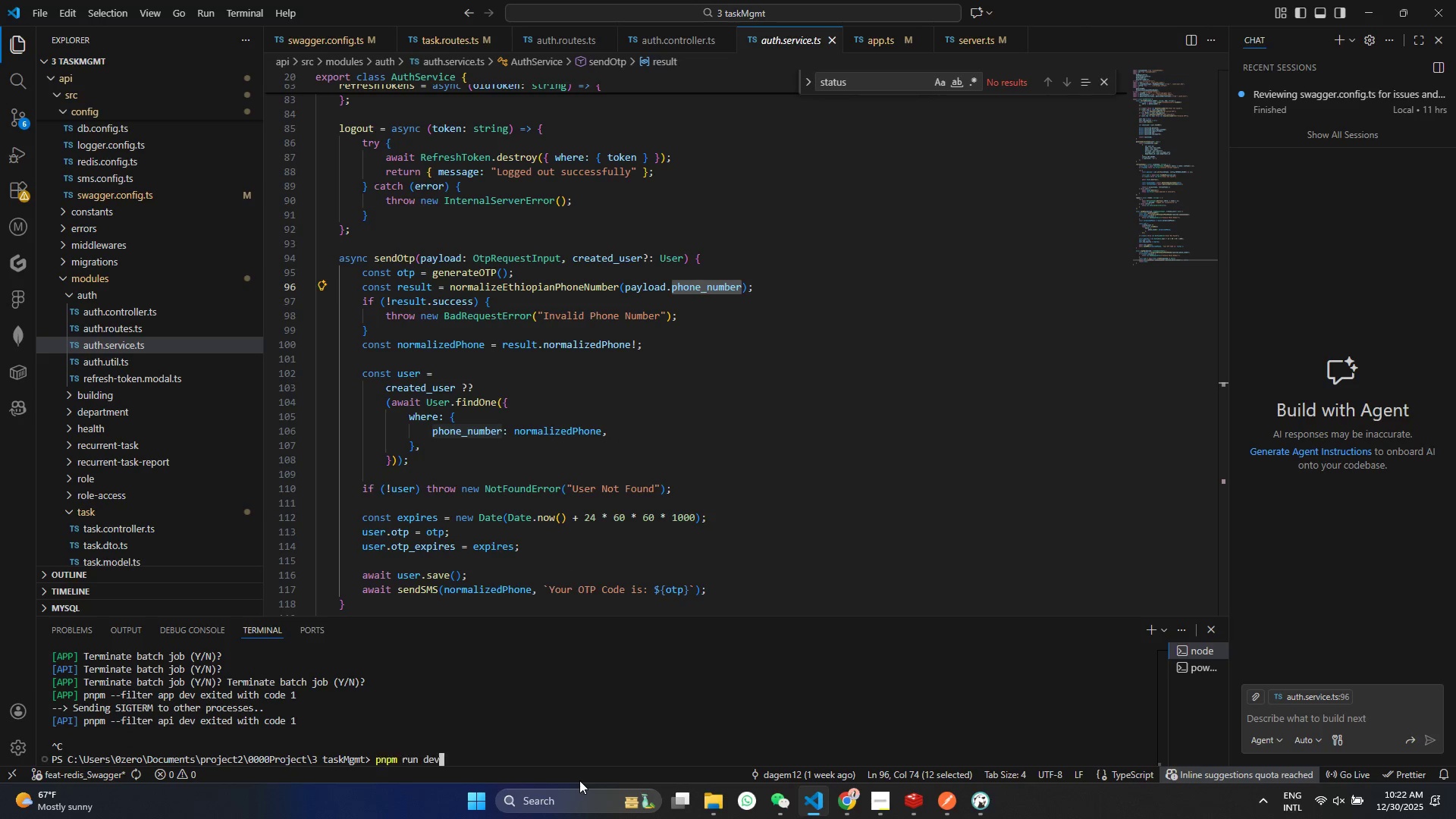 
key(Enter)
 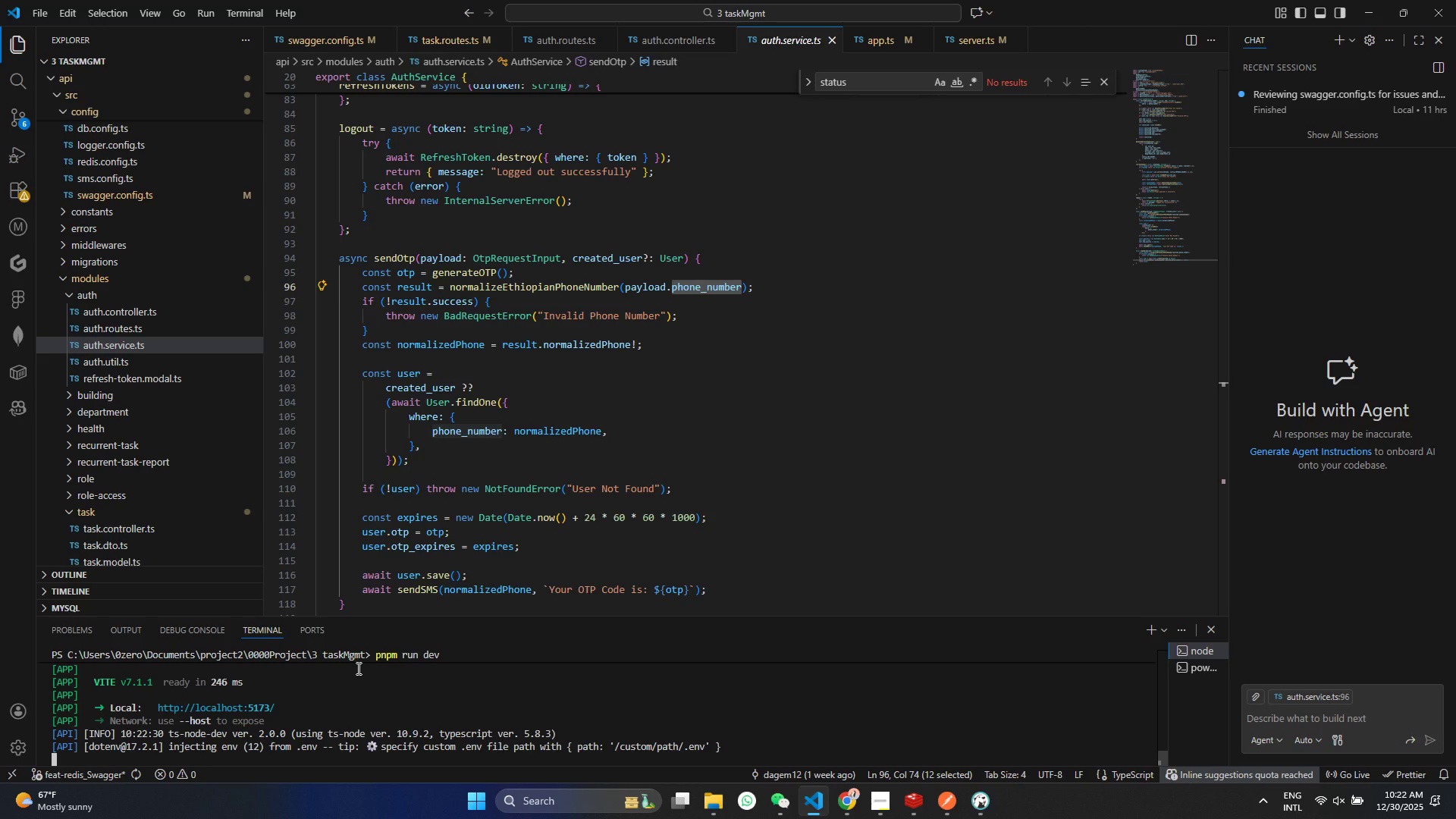 
wait(8.03)
 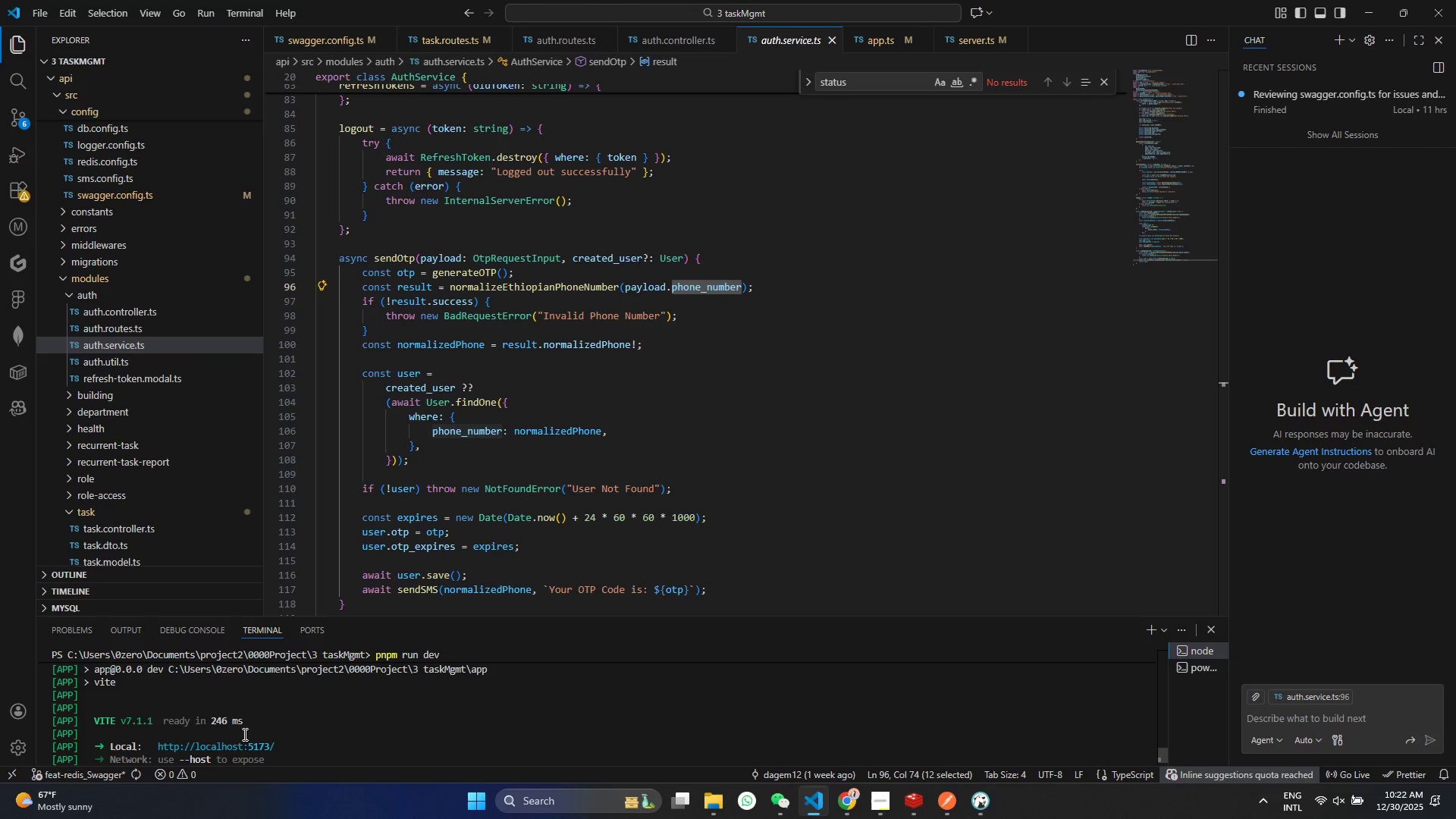 
hold_key(key=ControlLeft, duration=0.78)
 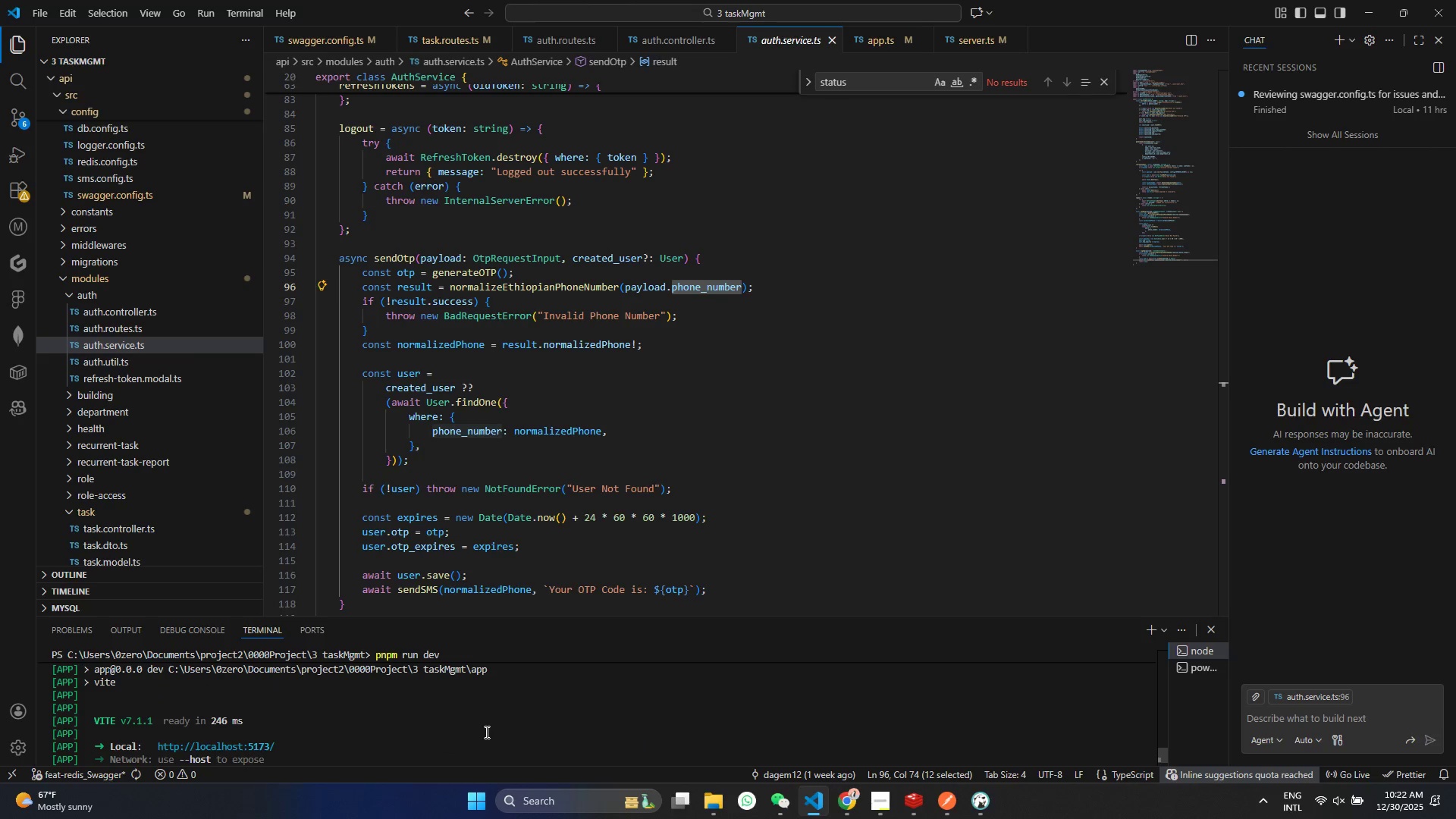 
scroll: coordinate [330, 711], scroll_direction: up, amount: 10.0
 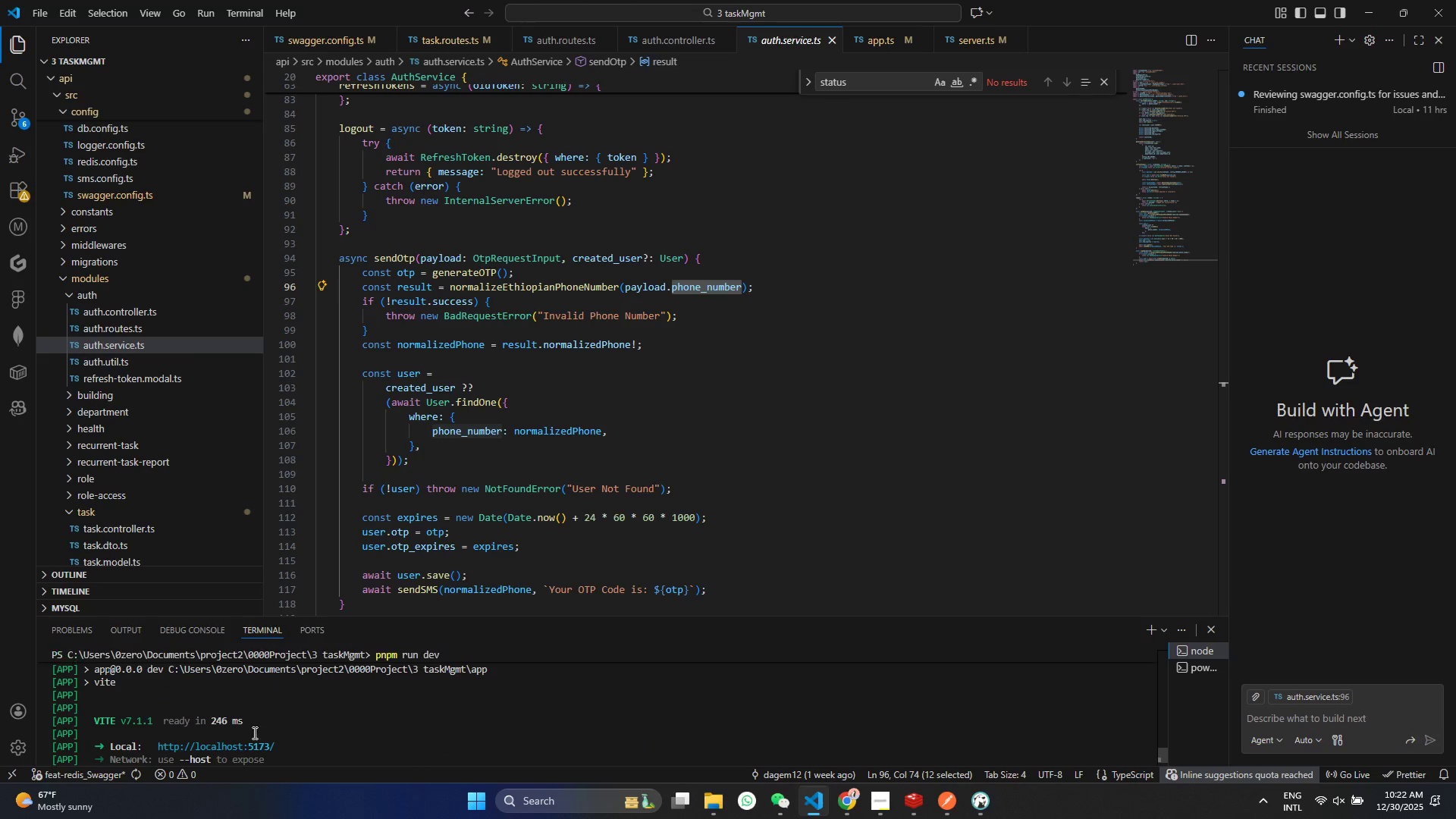 
left_click([236, 751])
 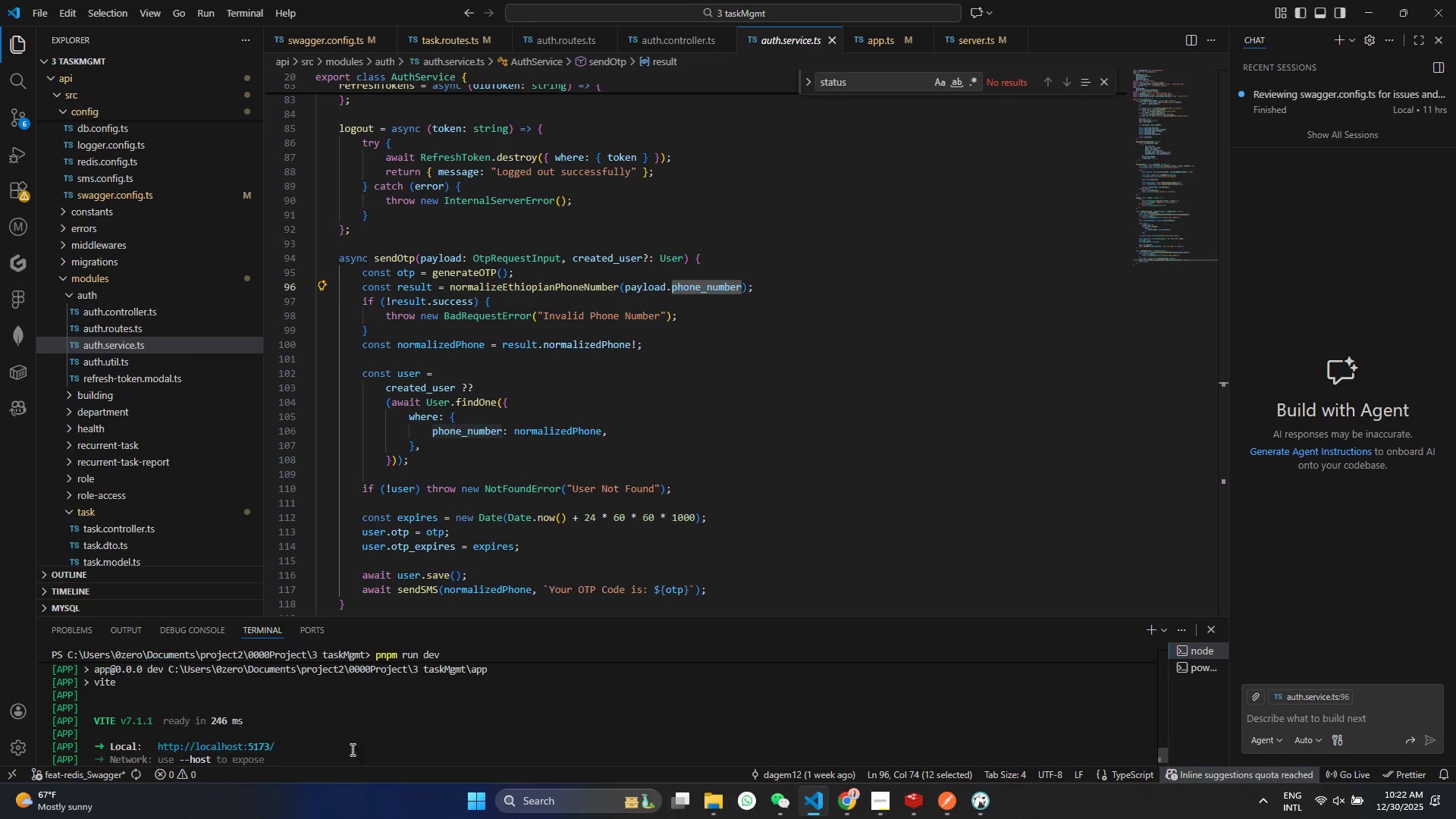 
scroll: coordinate [528, 714], scroll_direction: down, amount: 38.0
 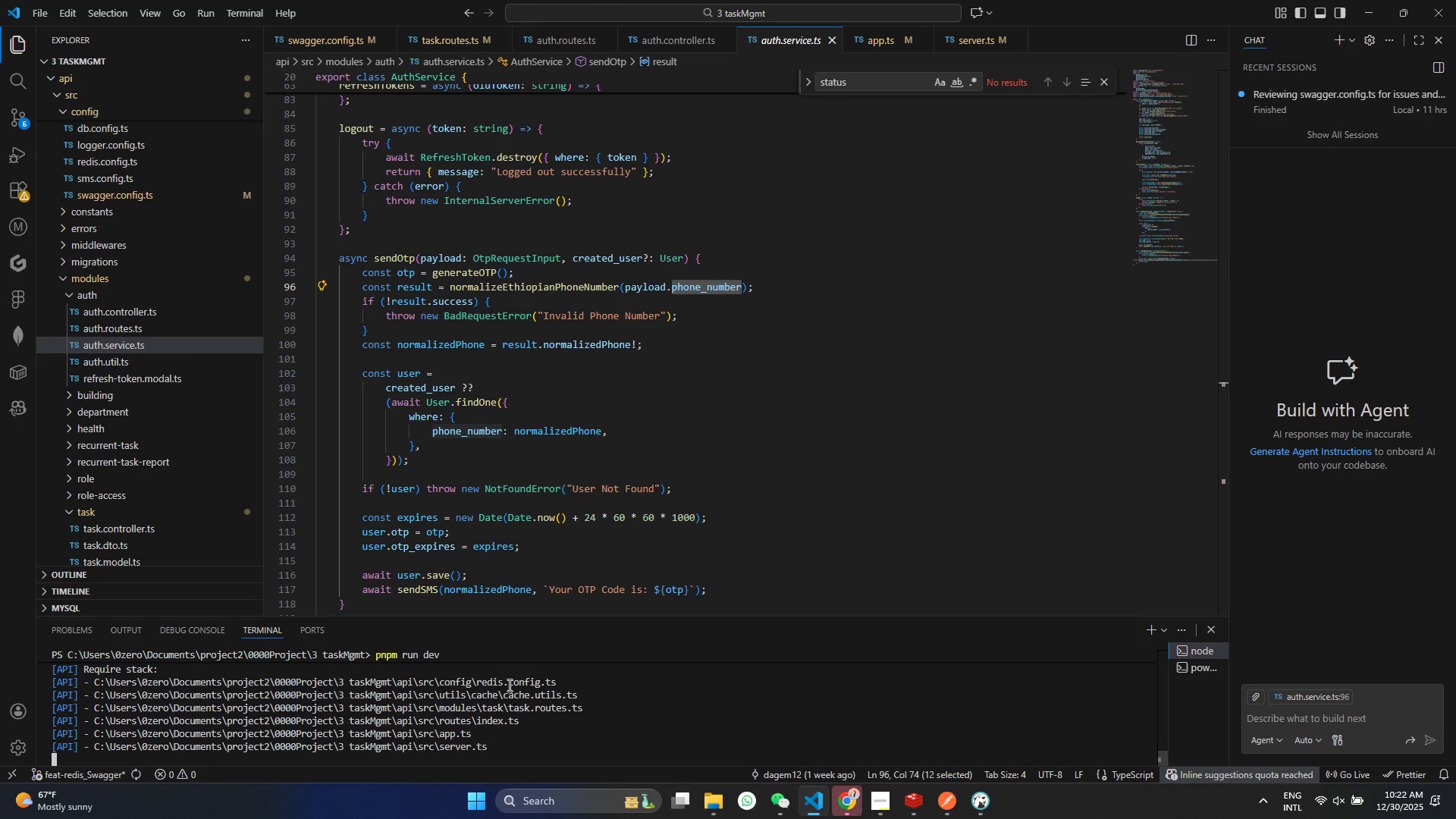 
wait(5.86)
 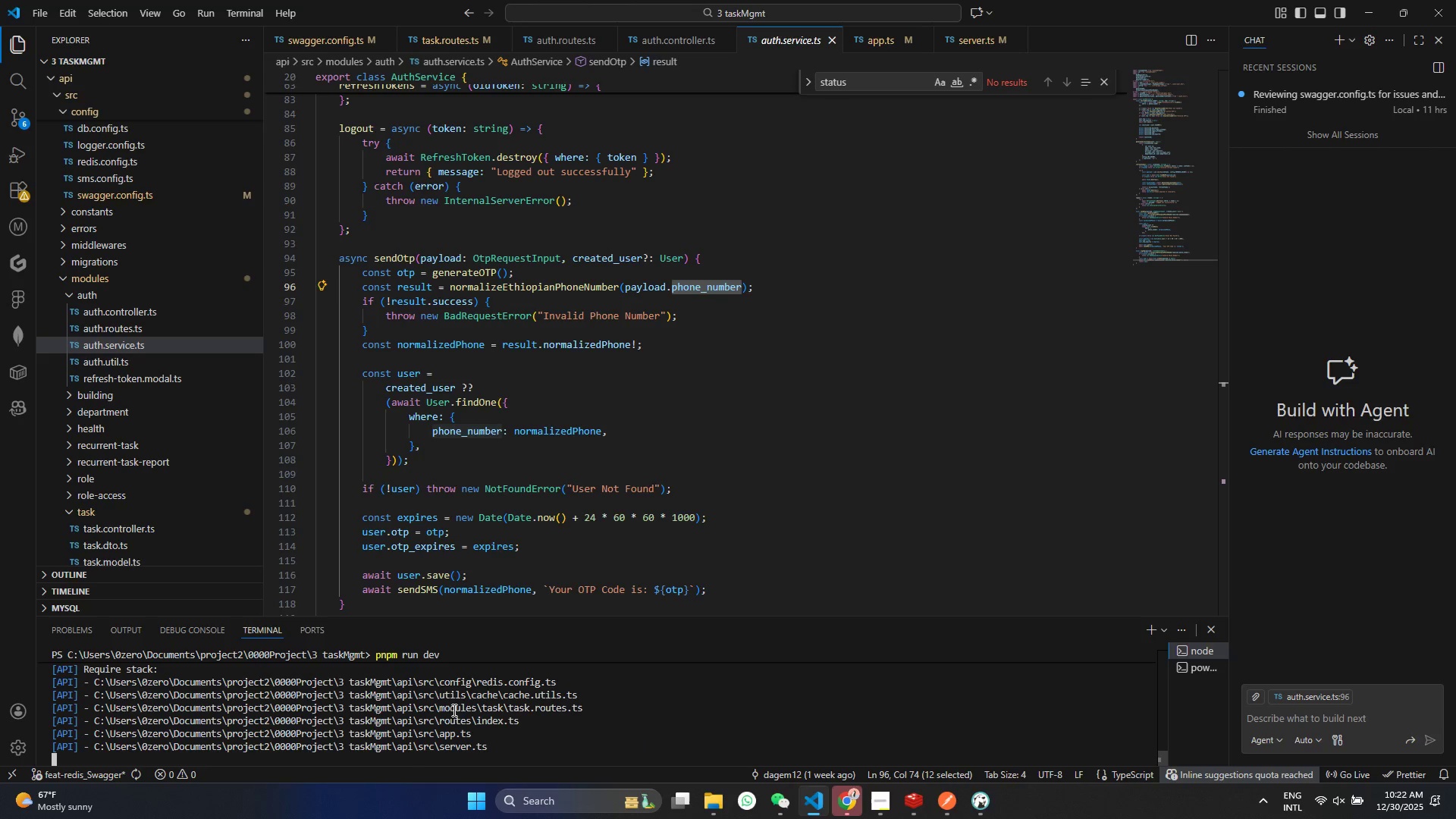 
left_click([488, 675])
 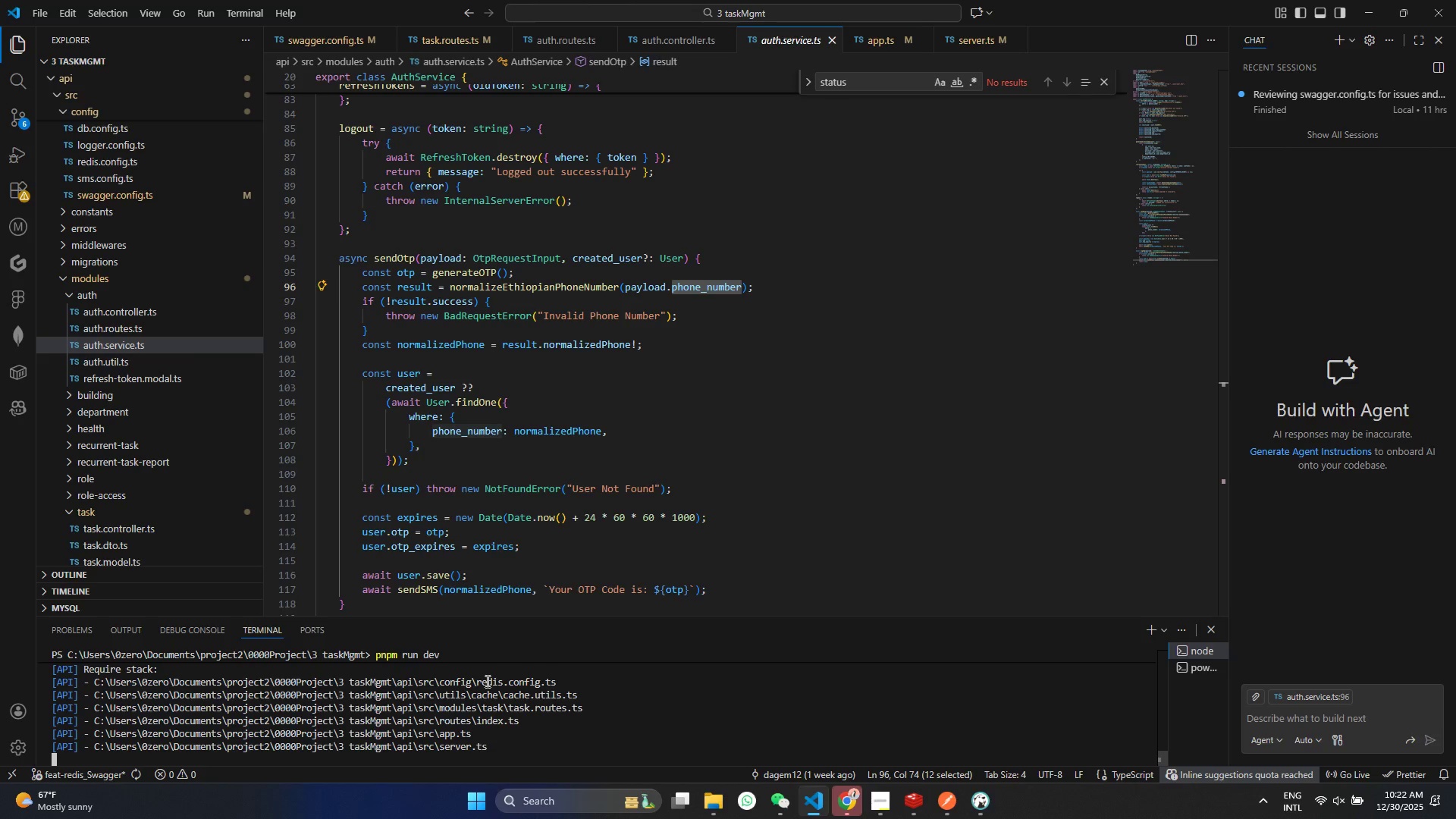 
left_click([486, 681])
 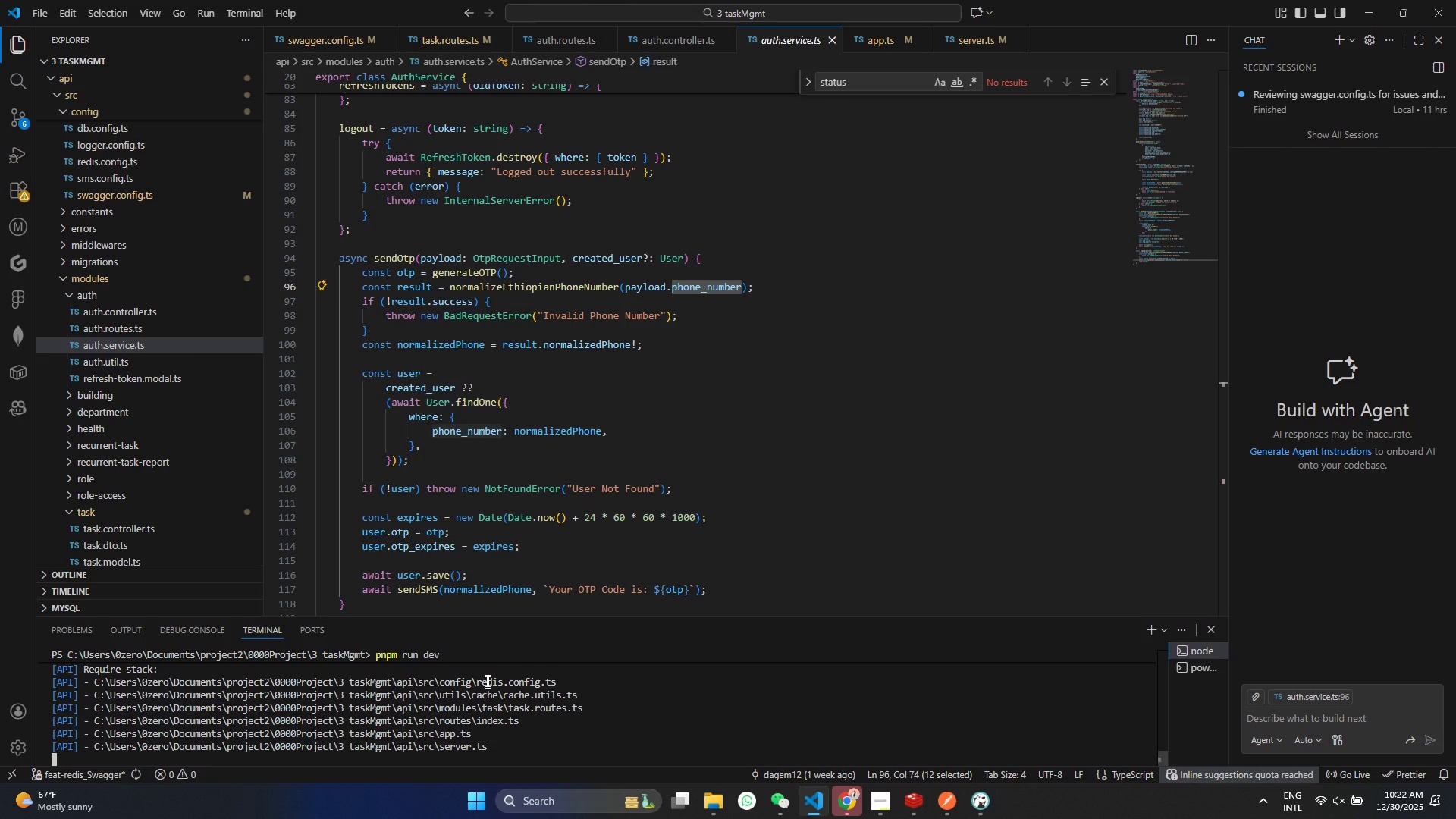 
wait(5.11)
 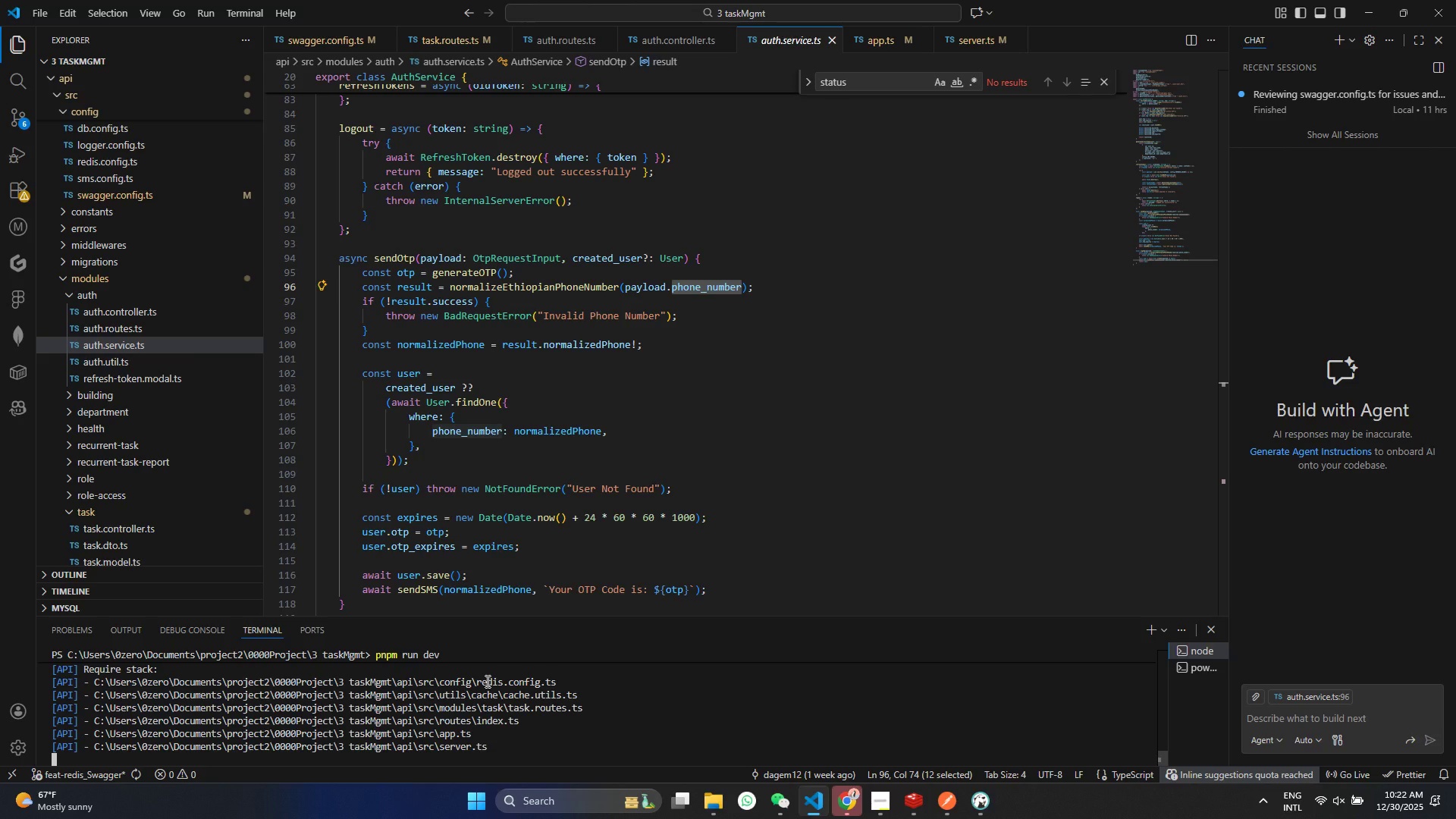 
scroll: coordinate [517, 477], scroll_direction: up, amount: 46.0
 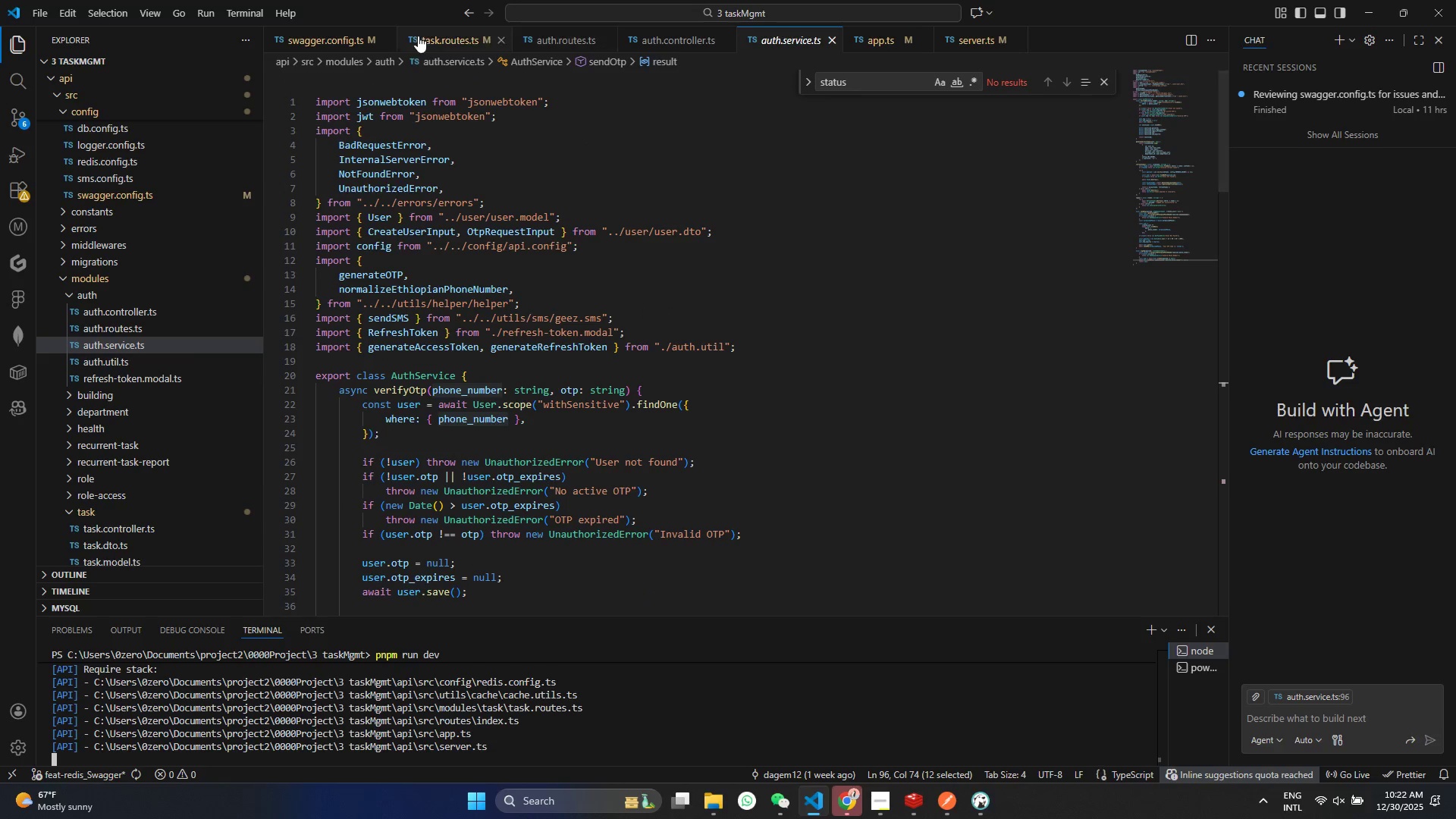 
left_click([437, 36])
 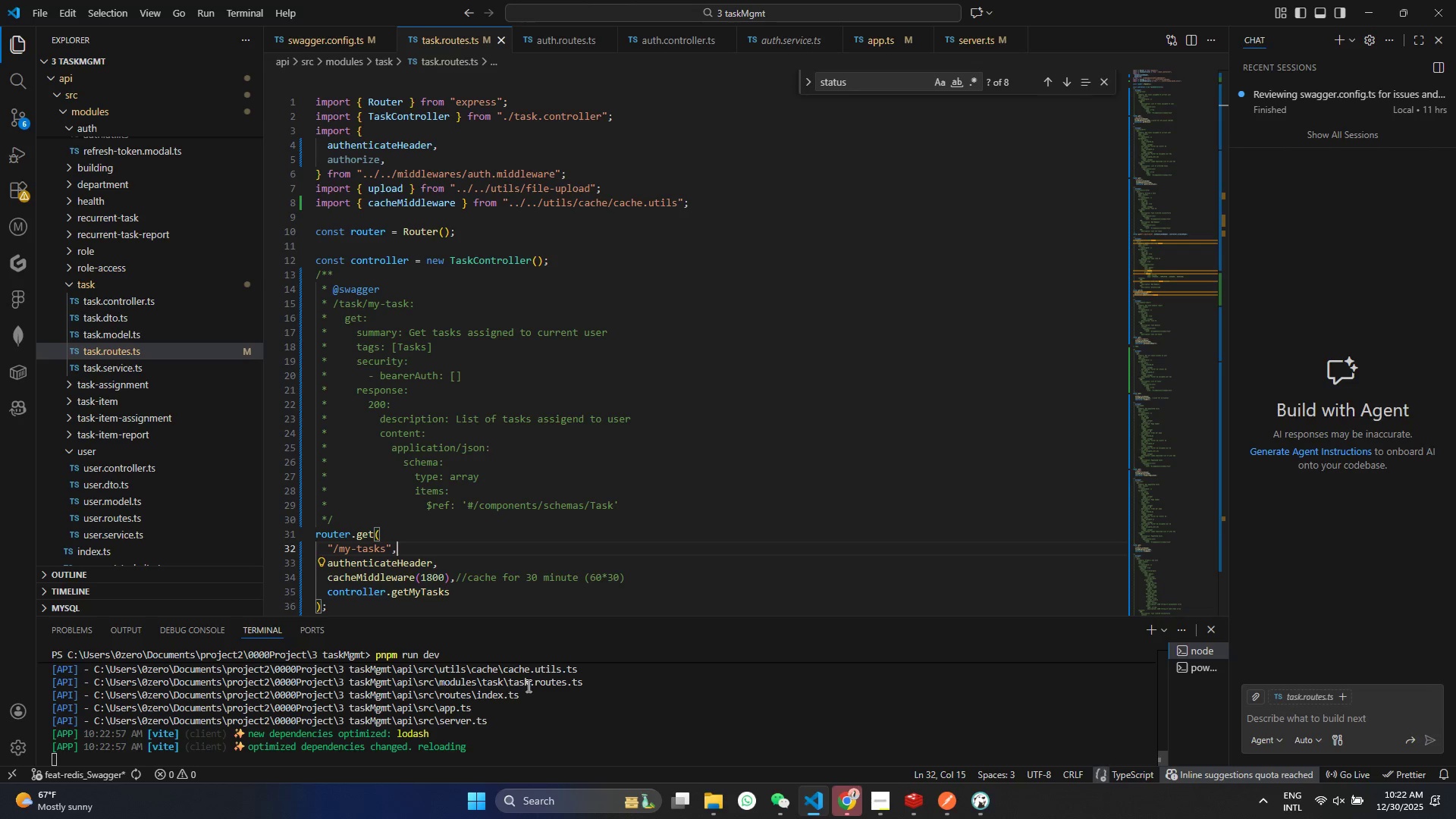 
scroll: coordinate [388, 745], scroll_direction: down, amount: 3.0
 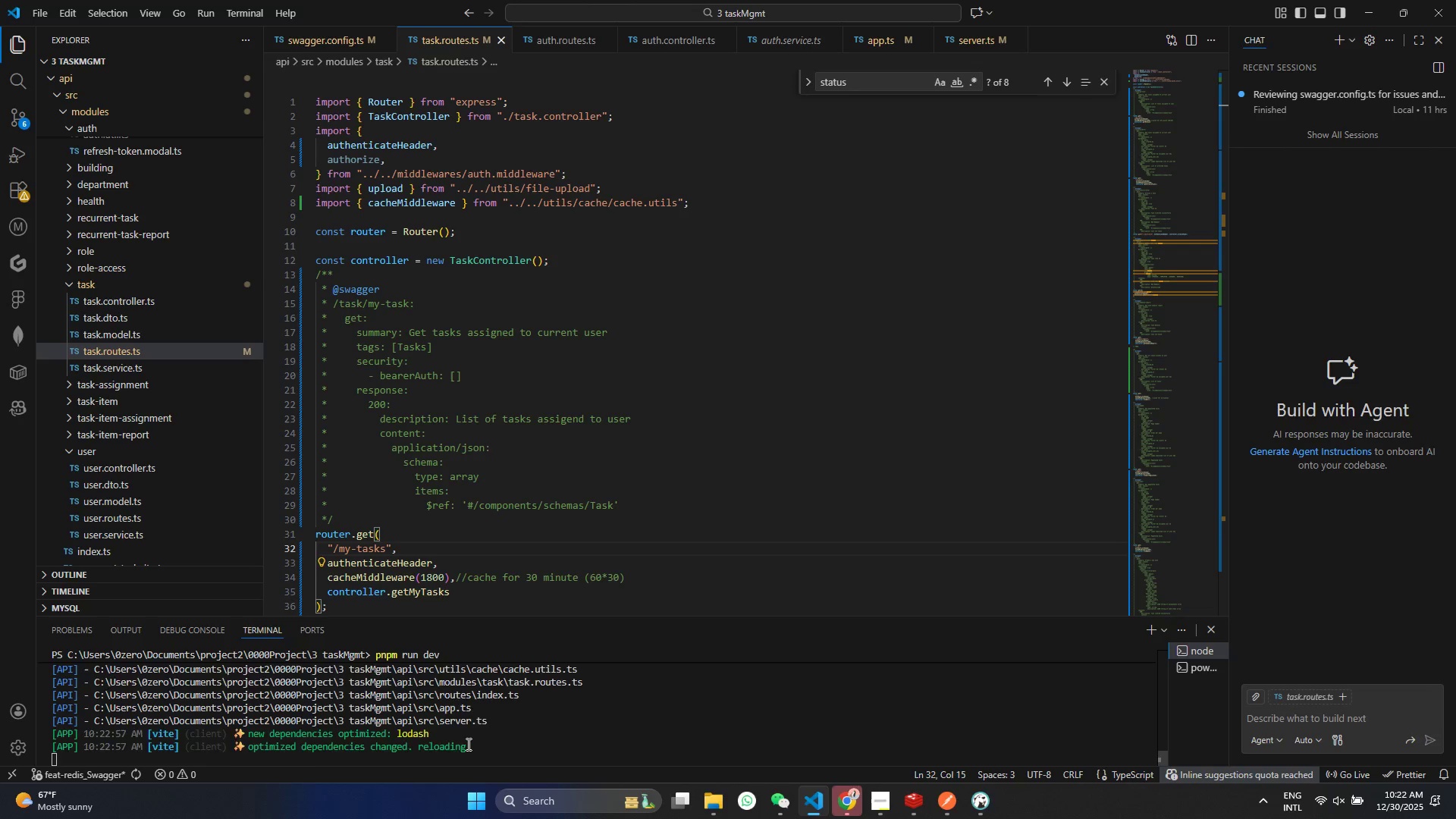 
scroll: coordinate [467, 744], scroll_direction: up, amount: 1.0
 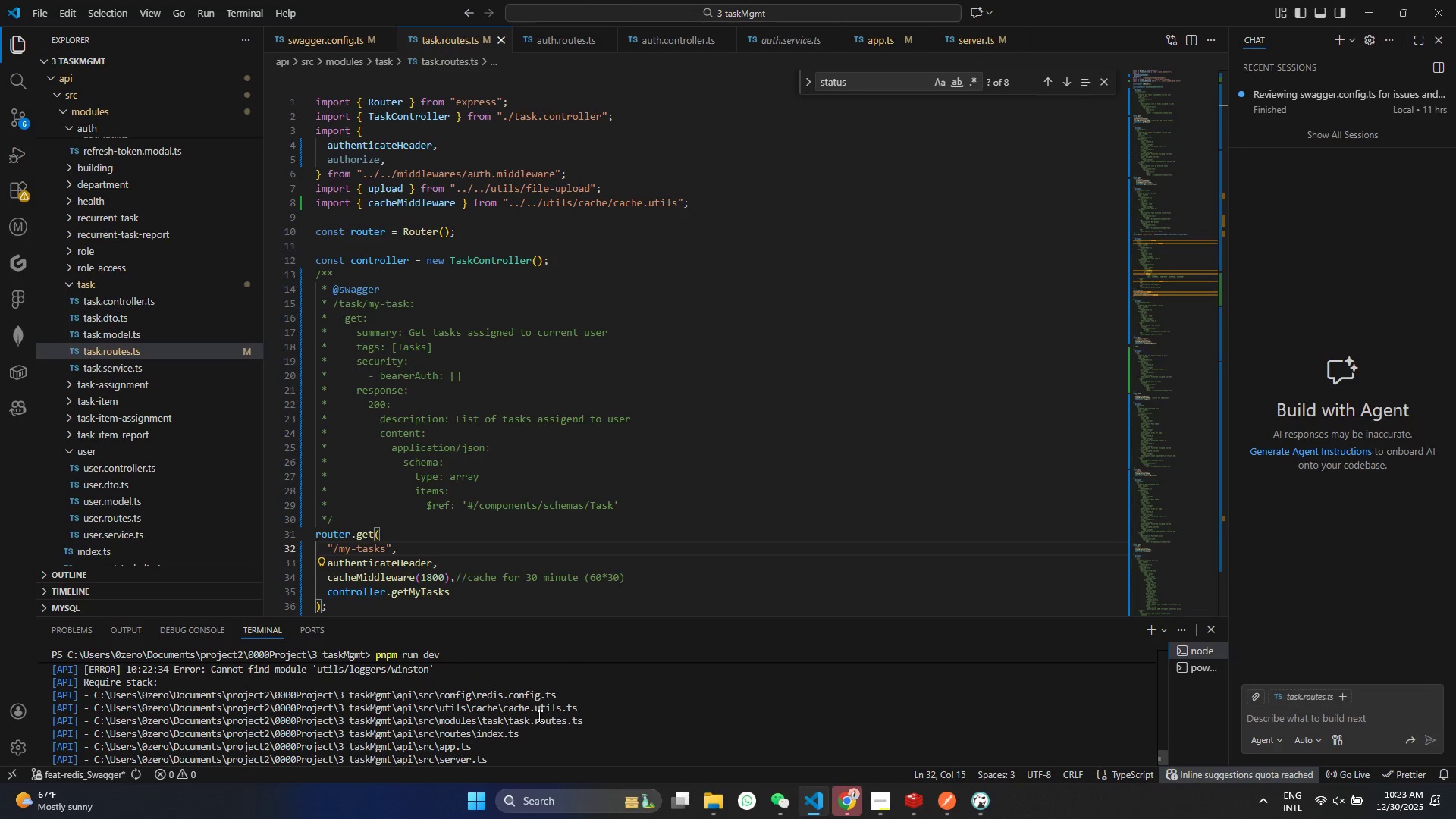 
scroll: coordinate [162, 429], scroll_direction: down, amount: 6.0
 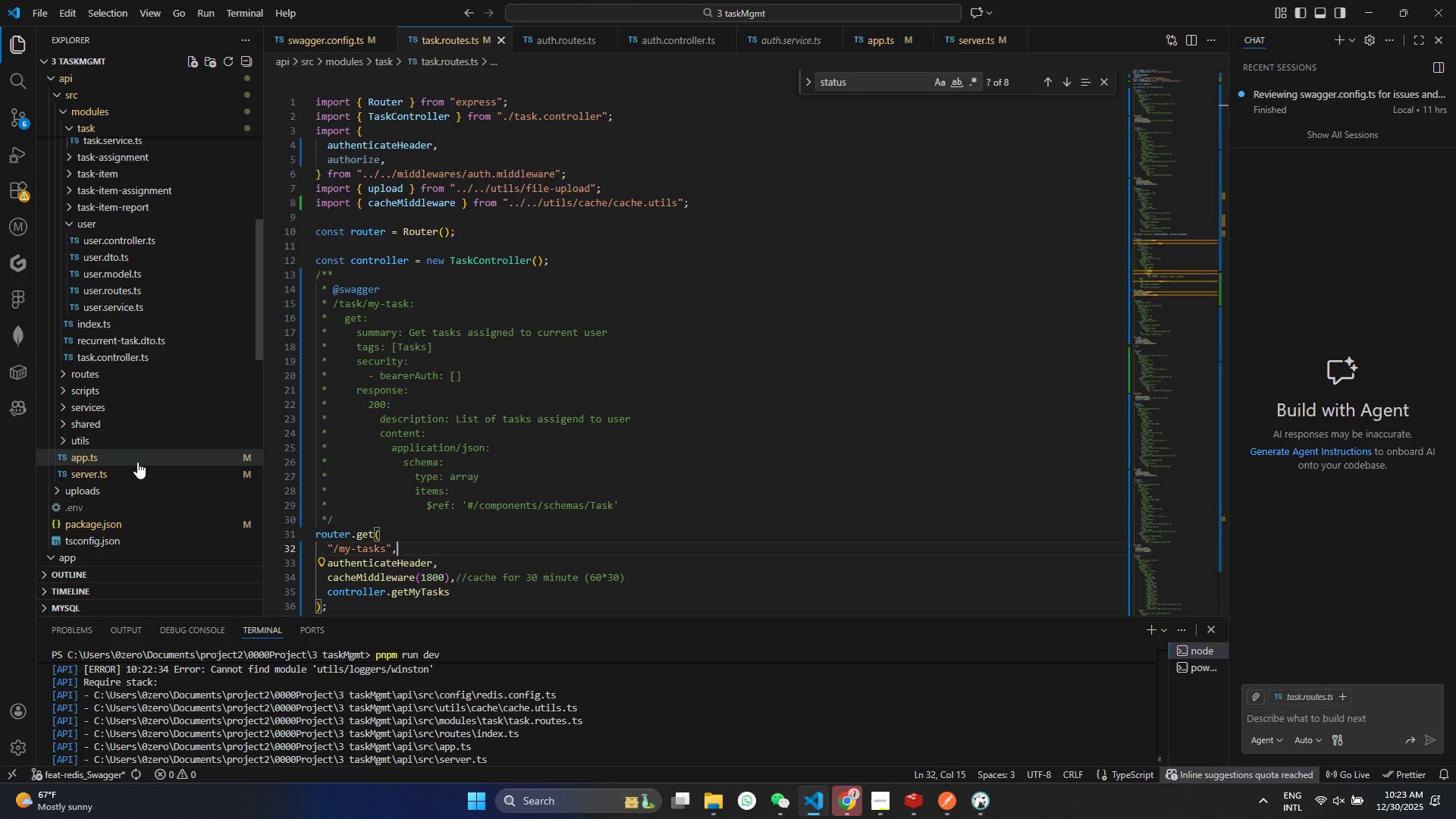 
left_click([136, 472])
 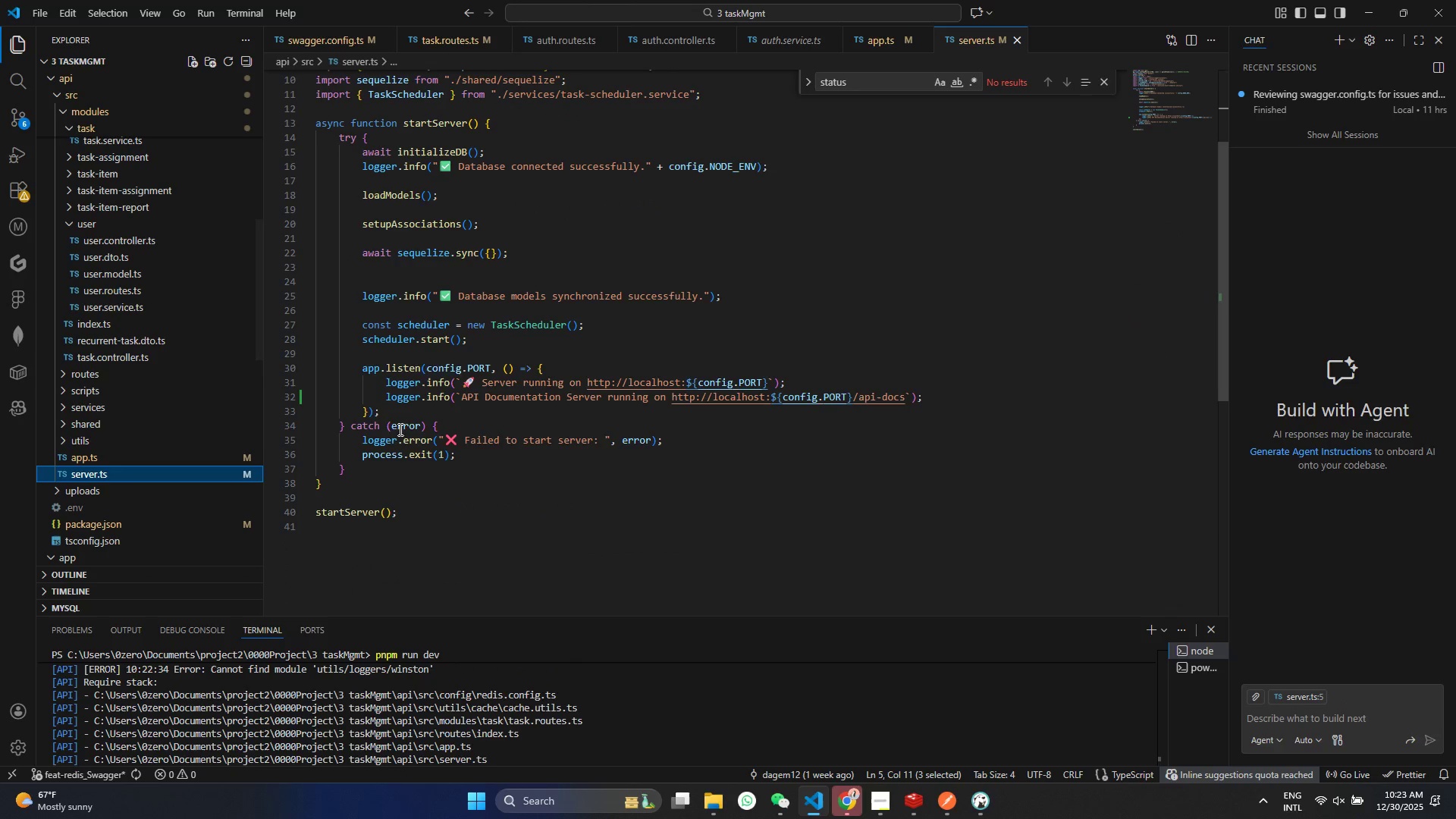 
scroll: coordinate [413, 361], scroll_direction: up, amount: 7.0
 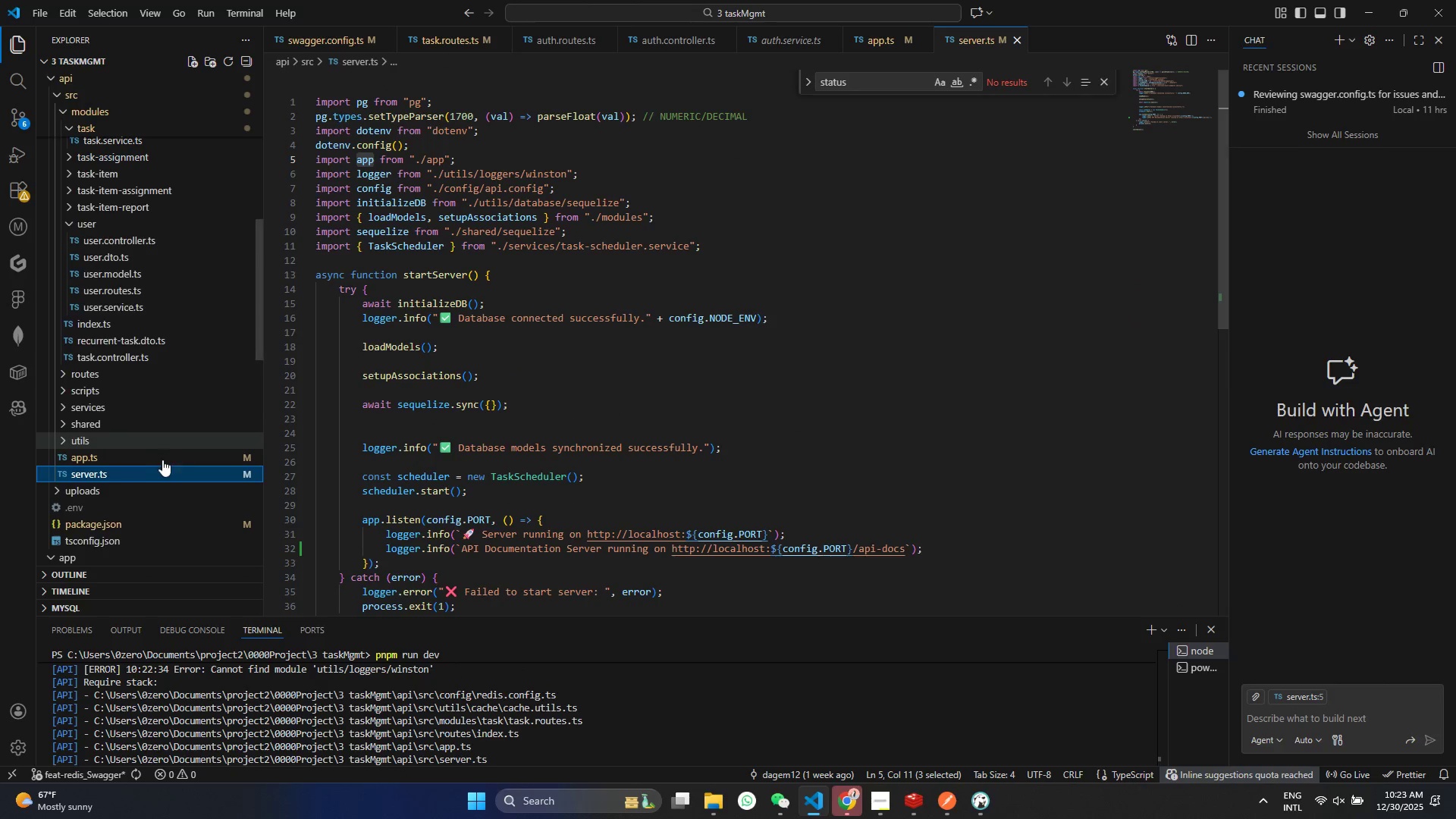 
left_click([130, 460])
 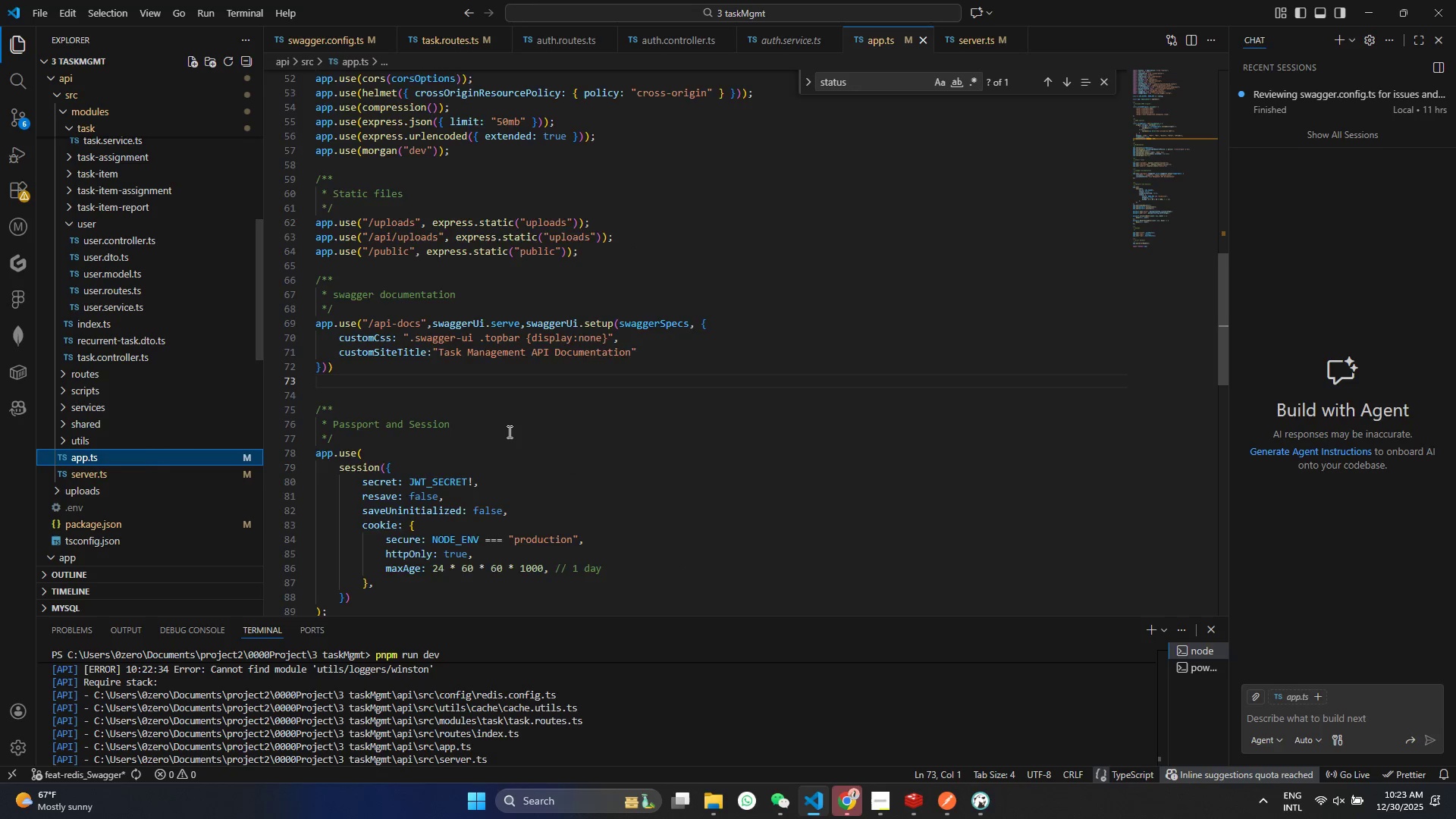 
scroll: coordinate [510, 432], scroll_direction: up, amount: 27.0
 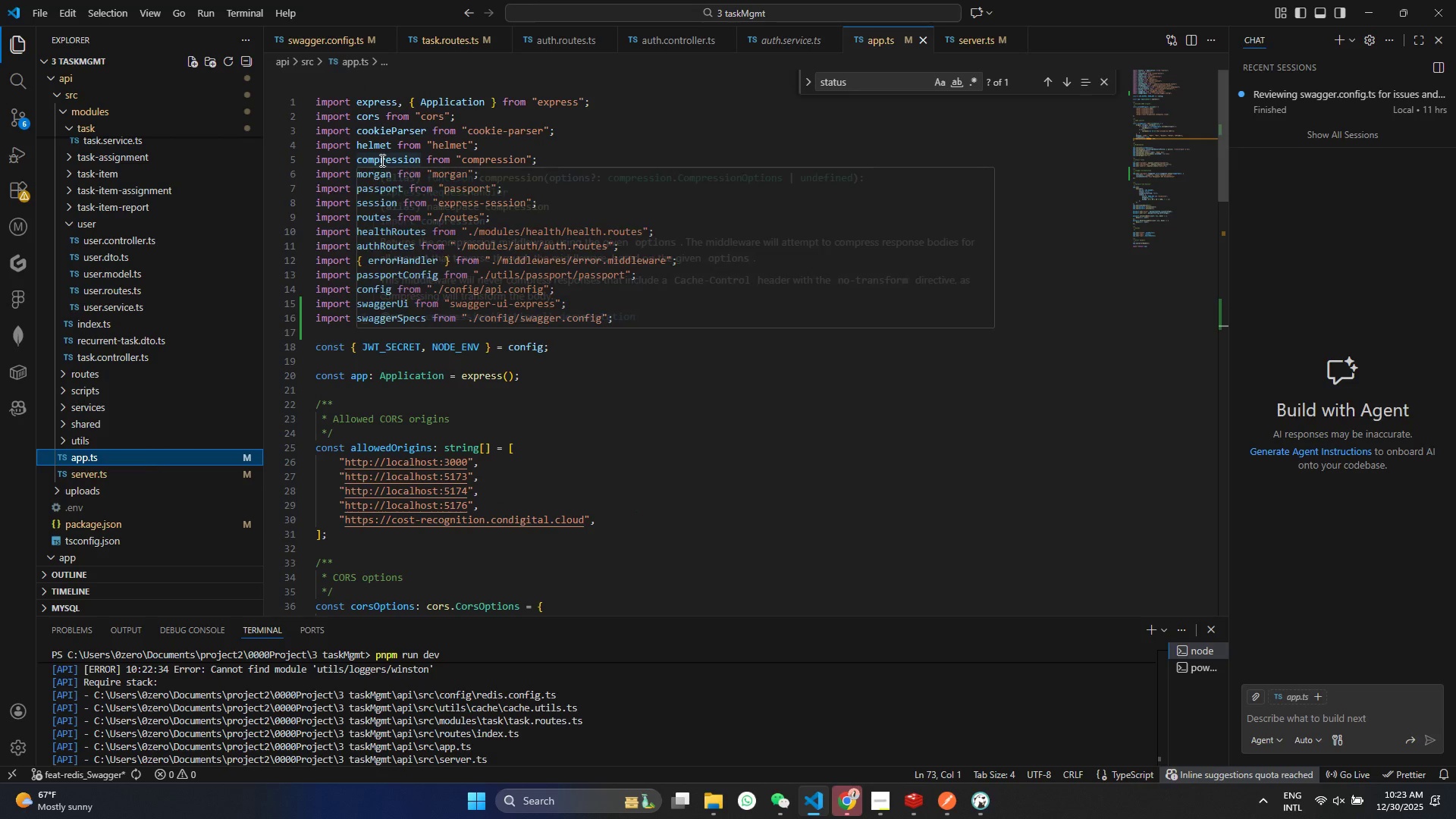 
left_click([563, 141])
 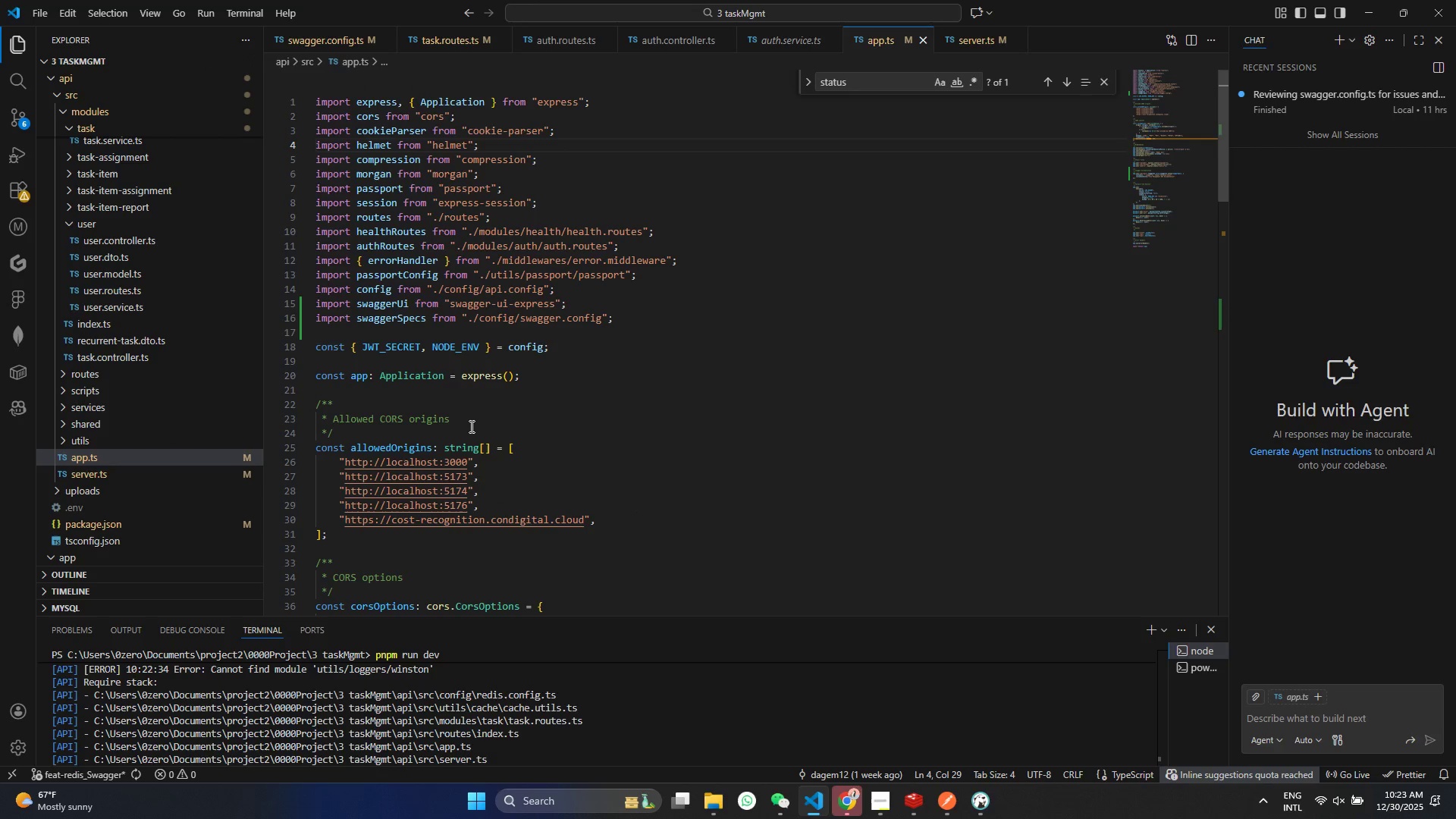 
scroll: coordinate [438, 726], scroll_direction: down, amount: 24.0
 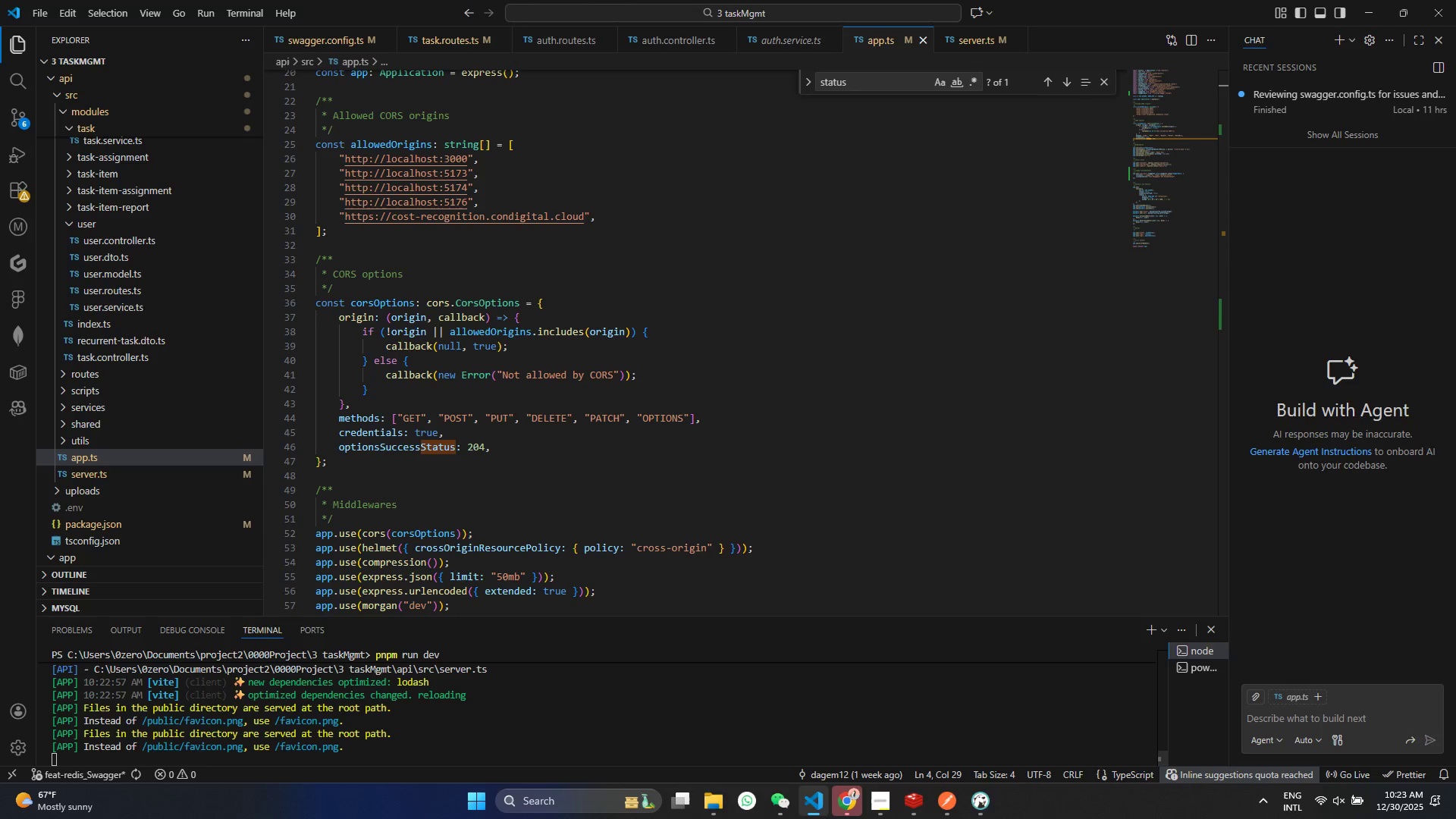 
left_click([829, 815])
 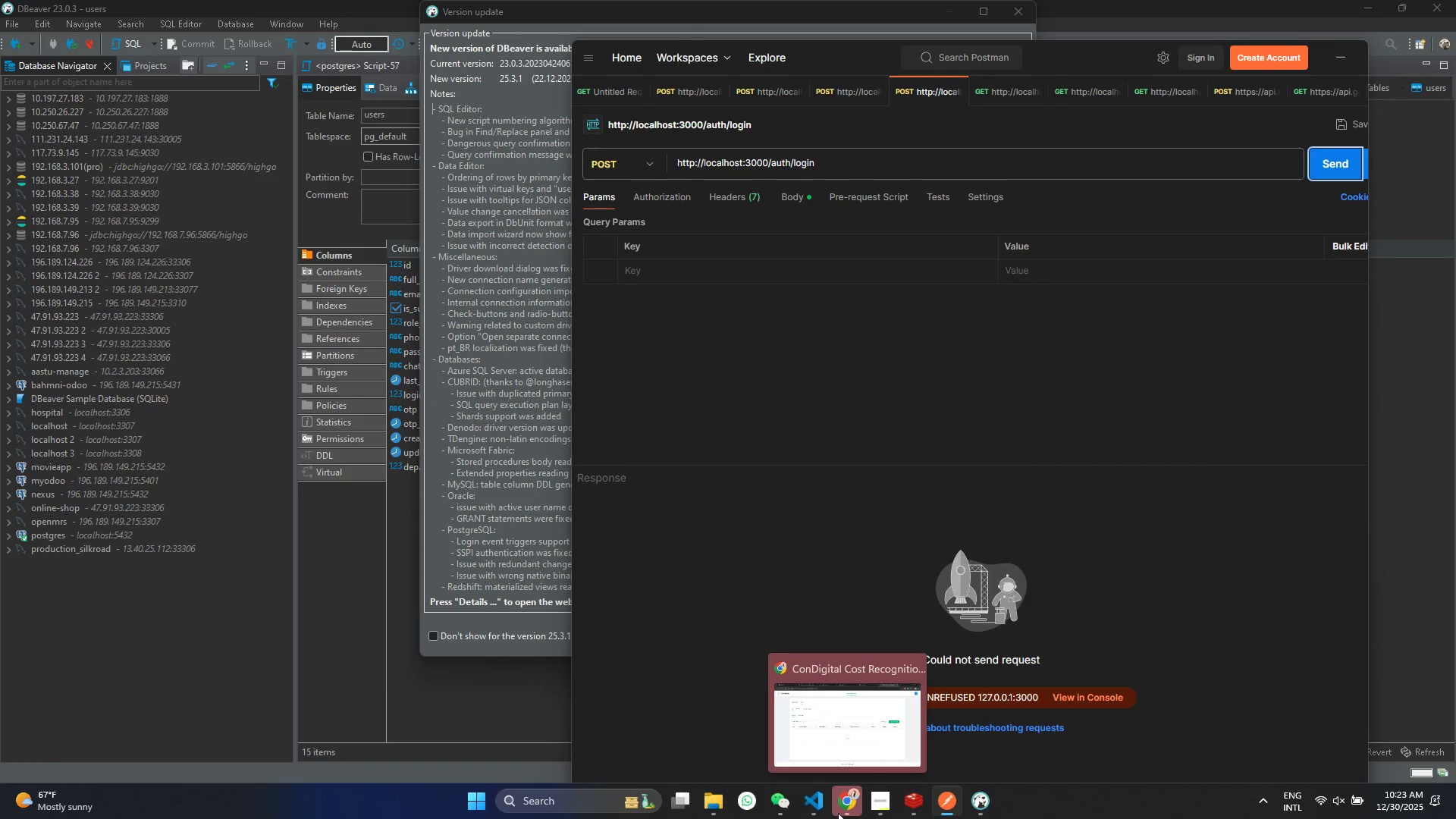 
left_click([842, 813])
 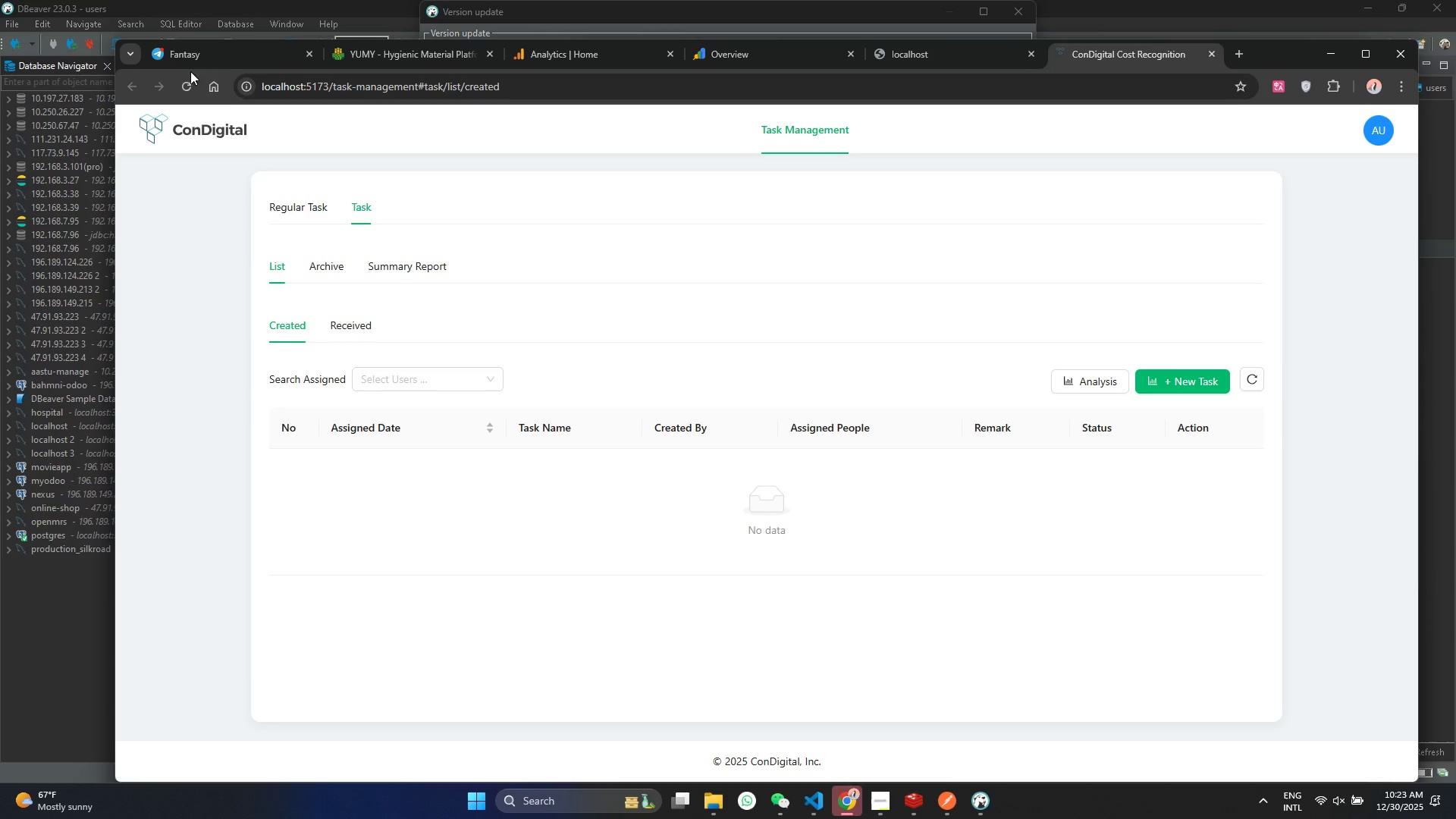 
left_click([180, 86])
 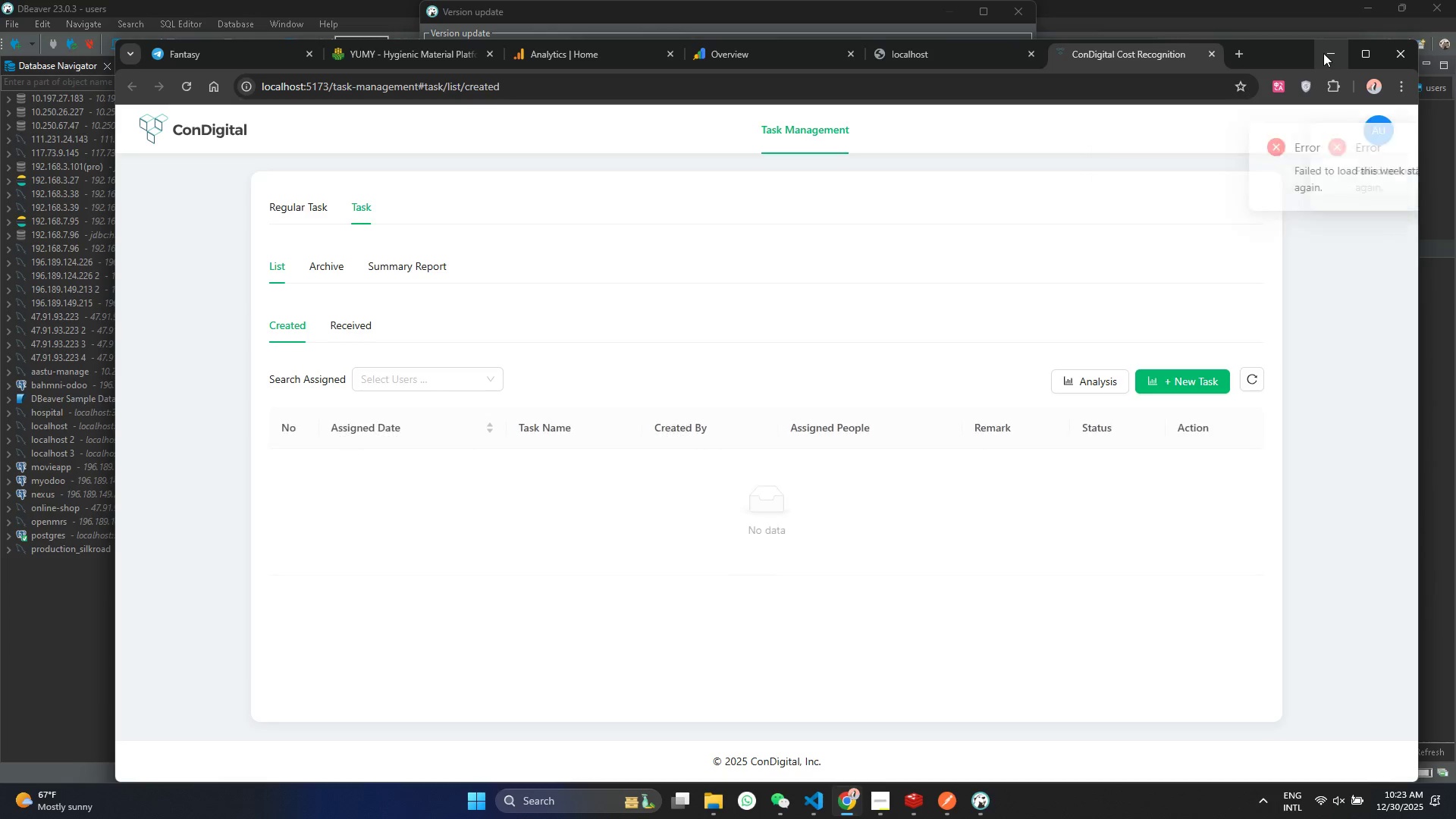 
left_click([1323, 53])
 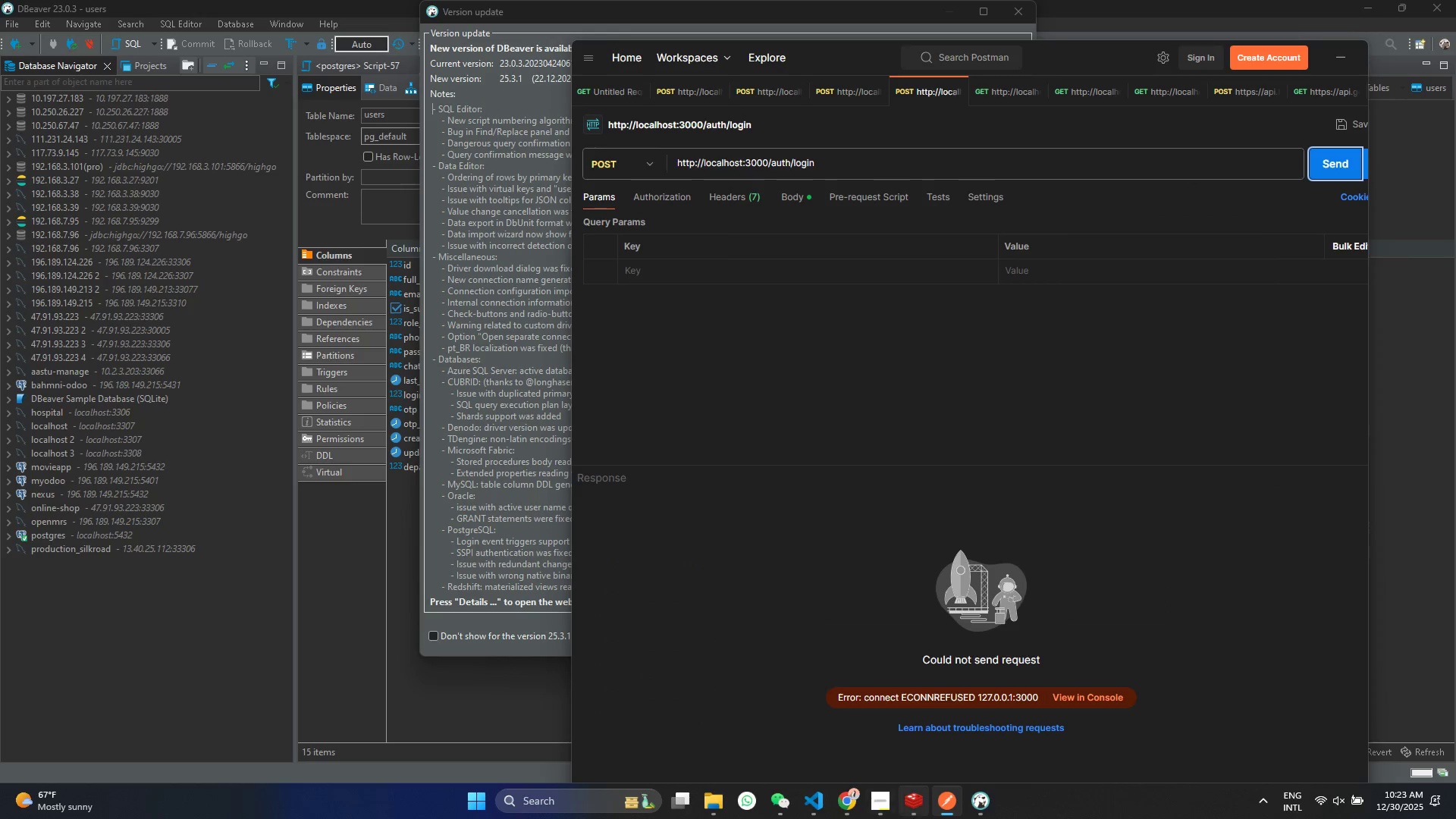 
left_click([834, 805])
 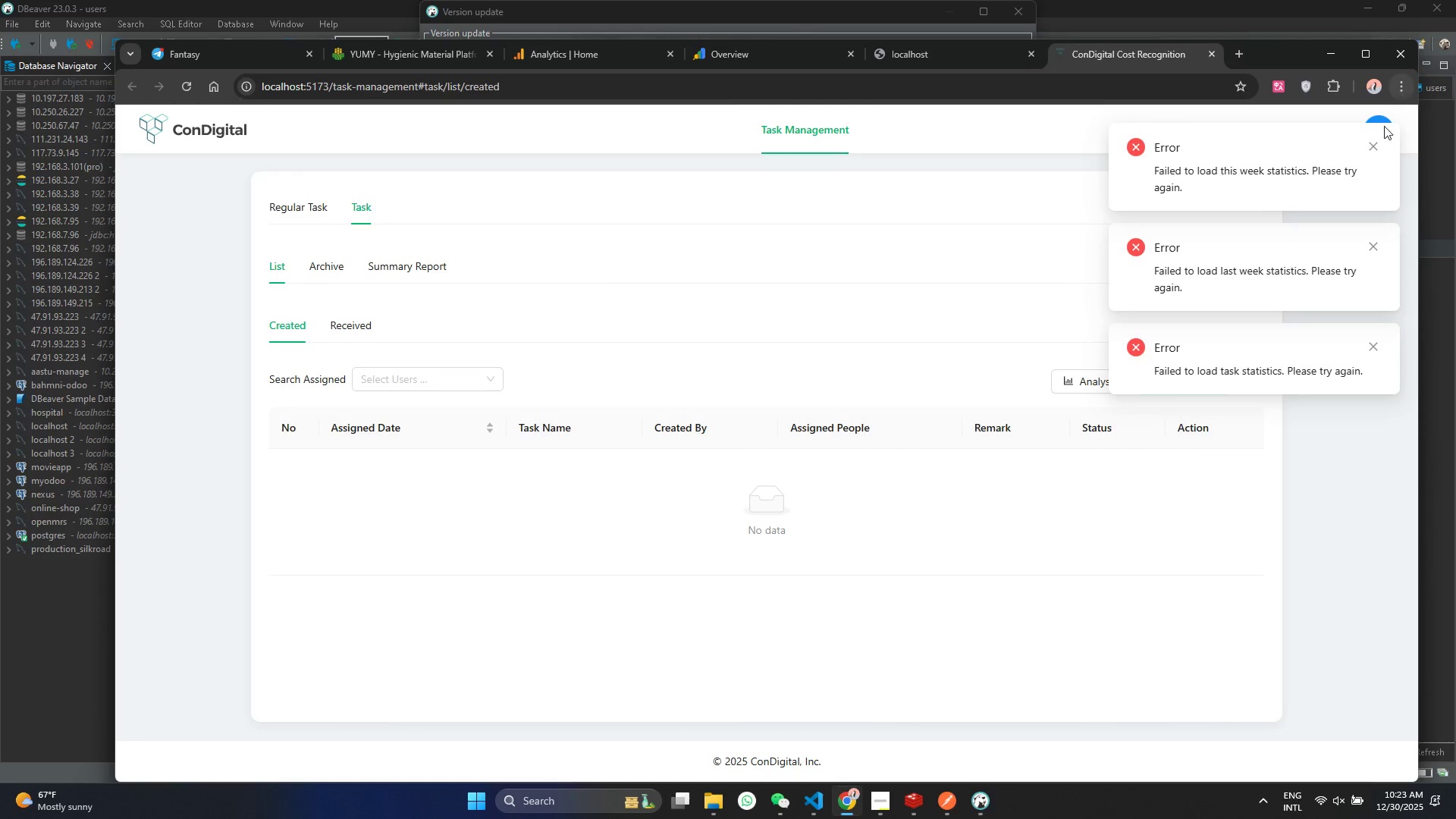 
left_click([1382, 118])
 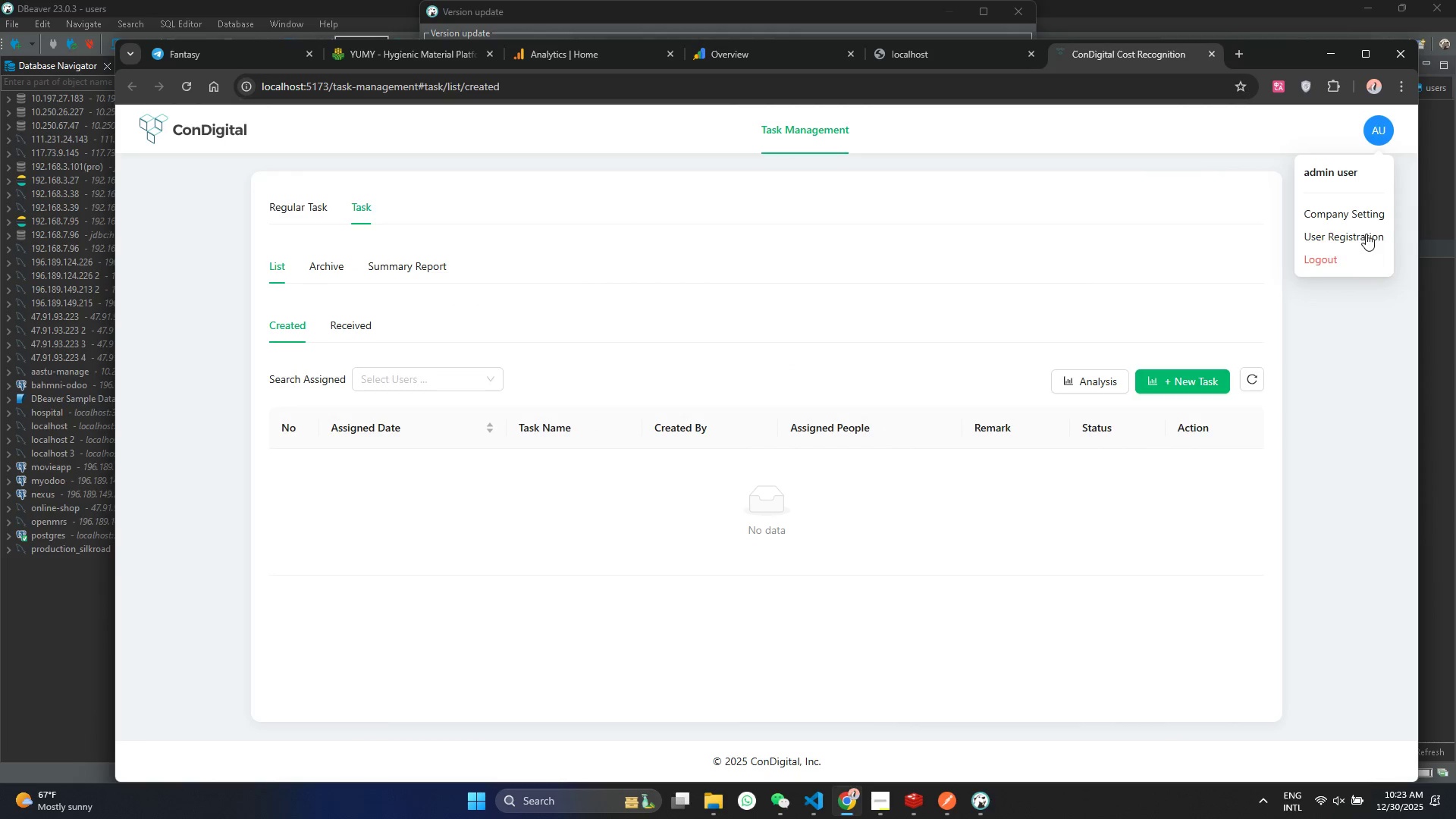 
left_click([1347, 261])
 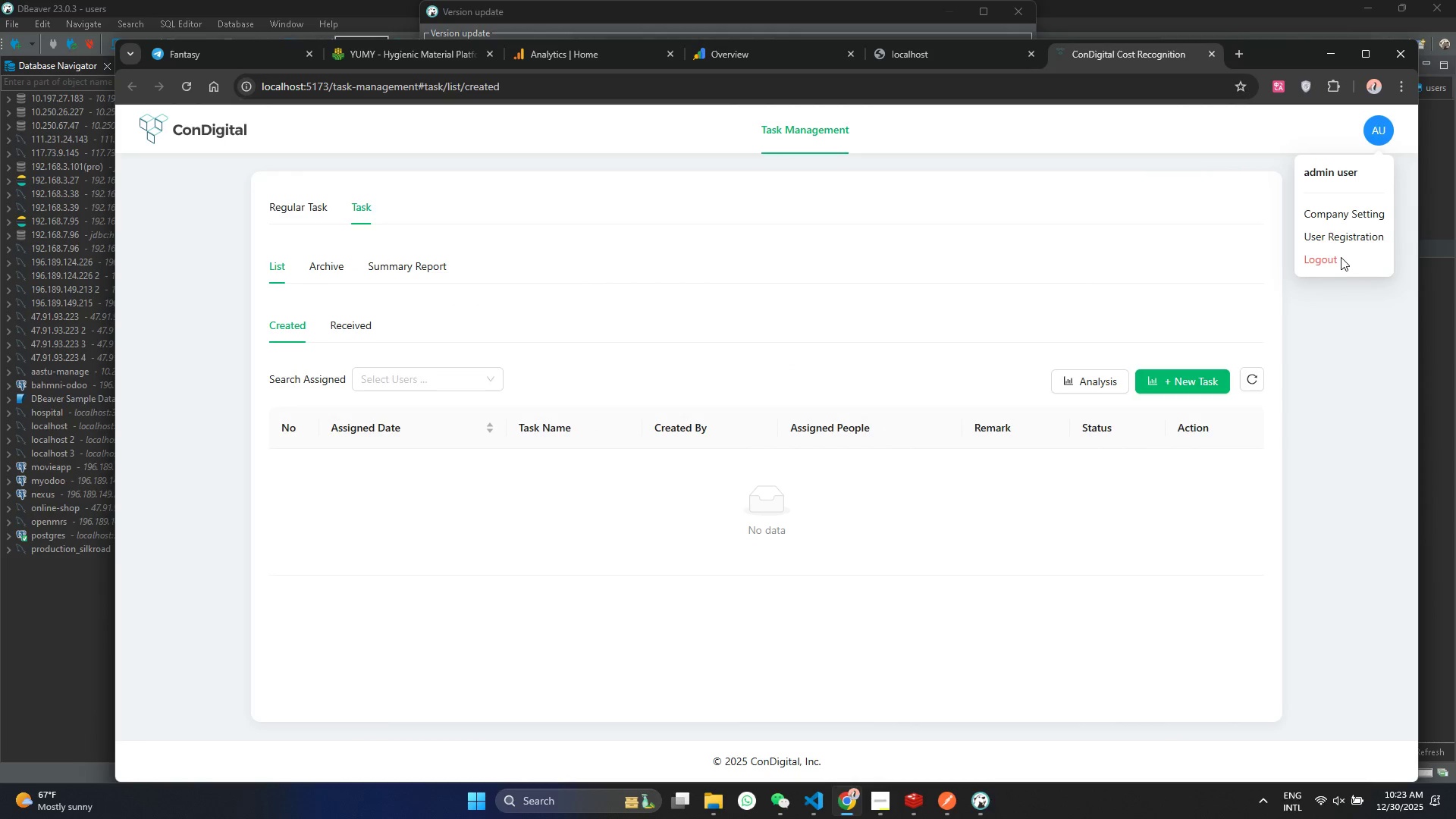 
left_click([1319, 256])
 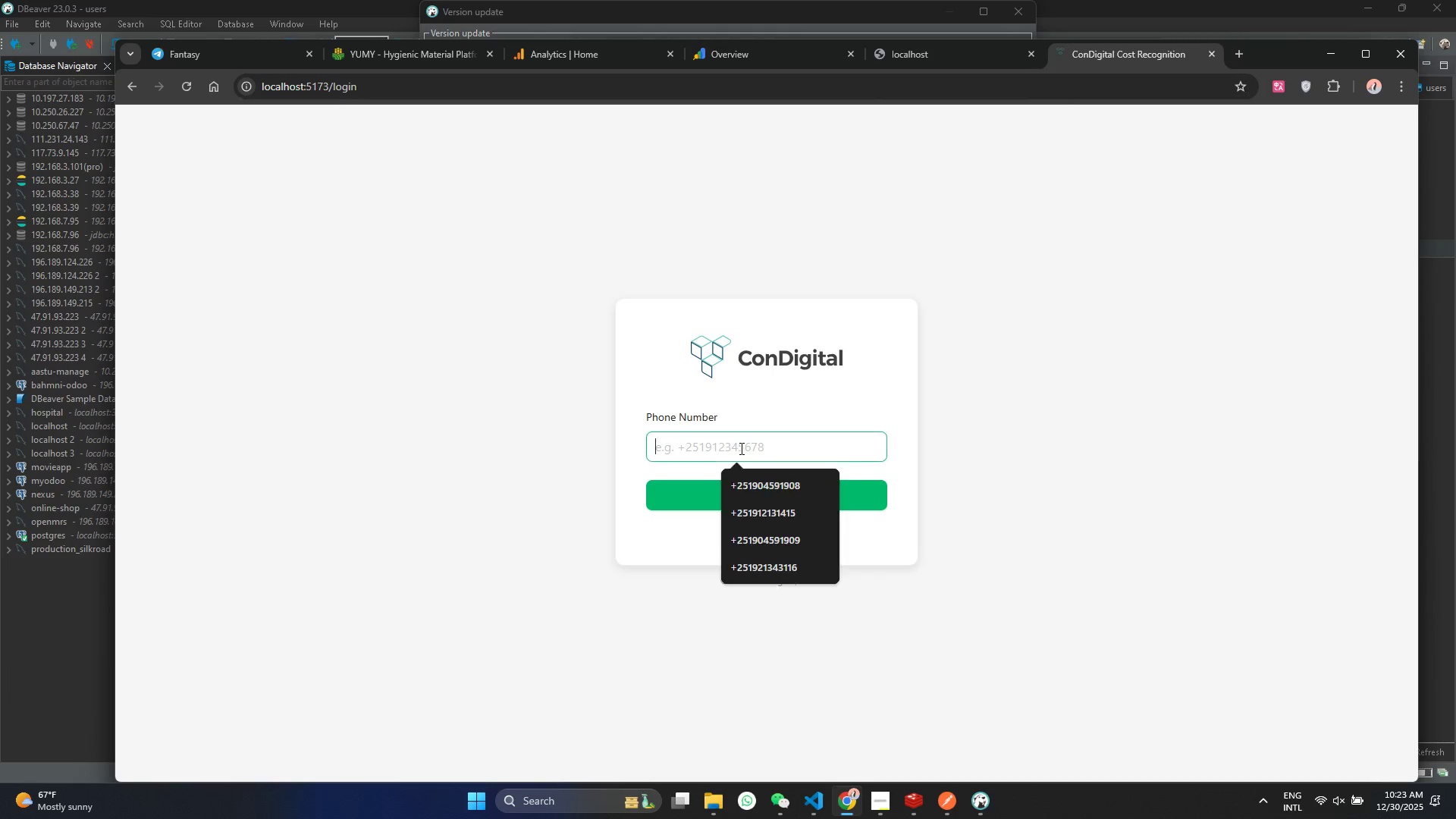 
double_click([784, 482])
 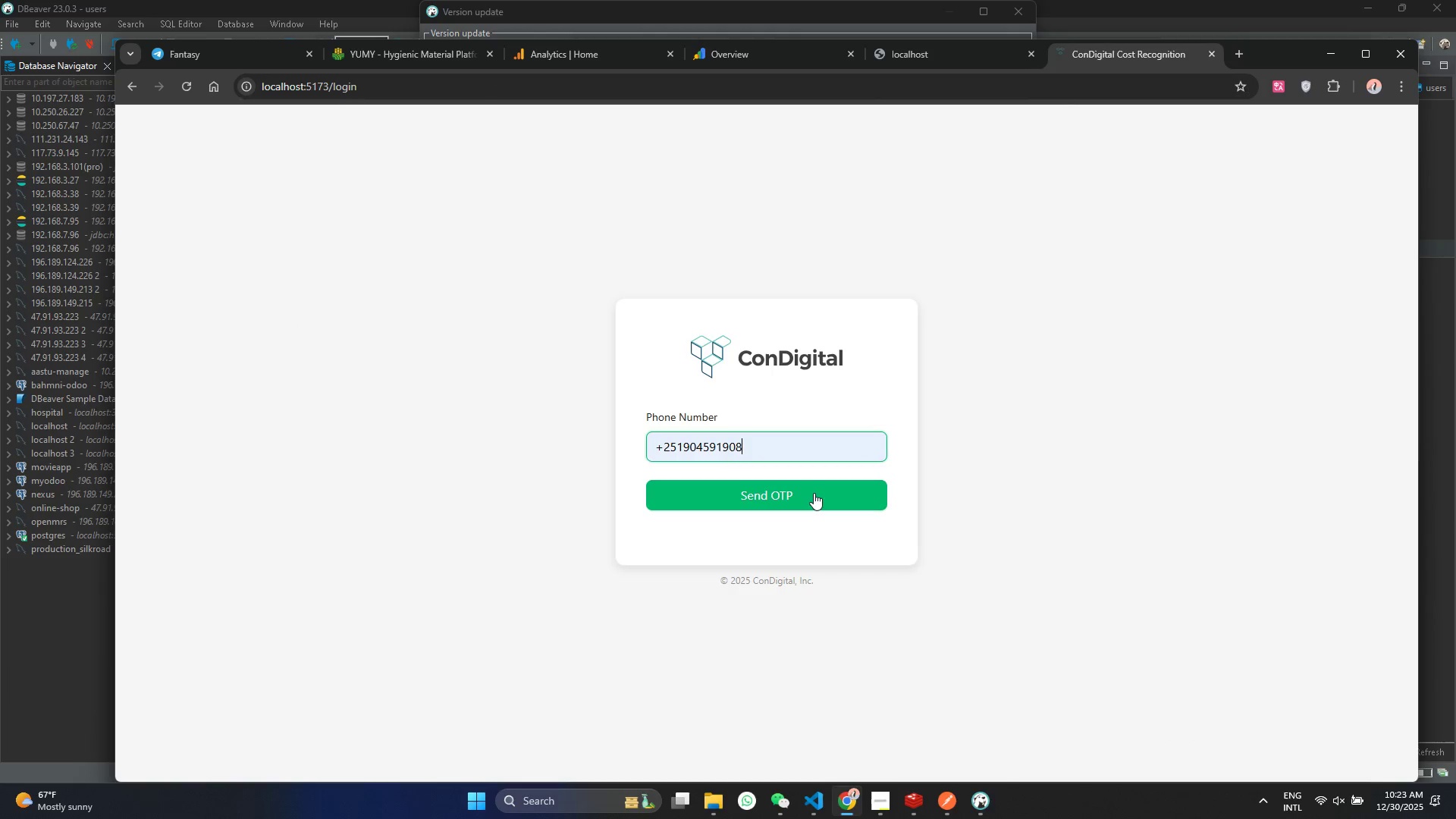 
triple_click([814, 493])
 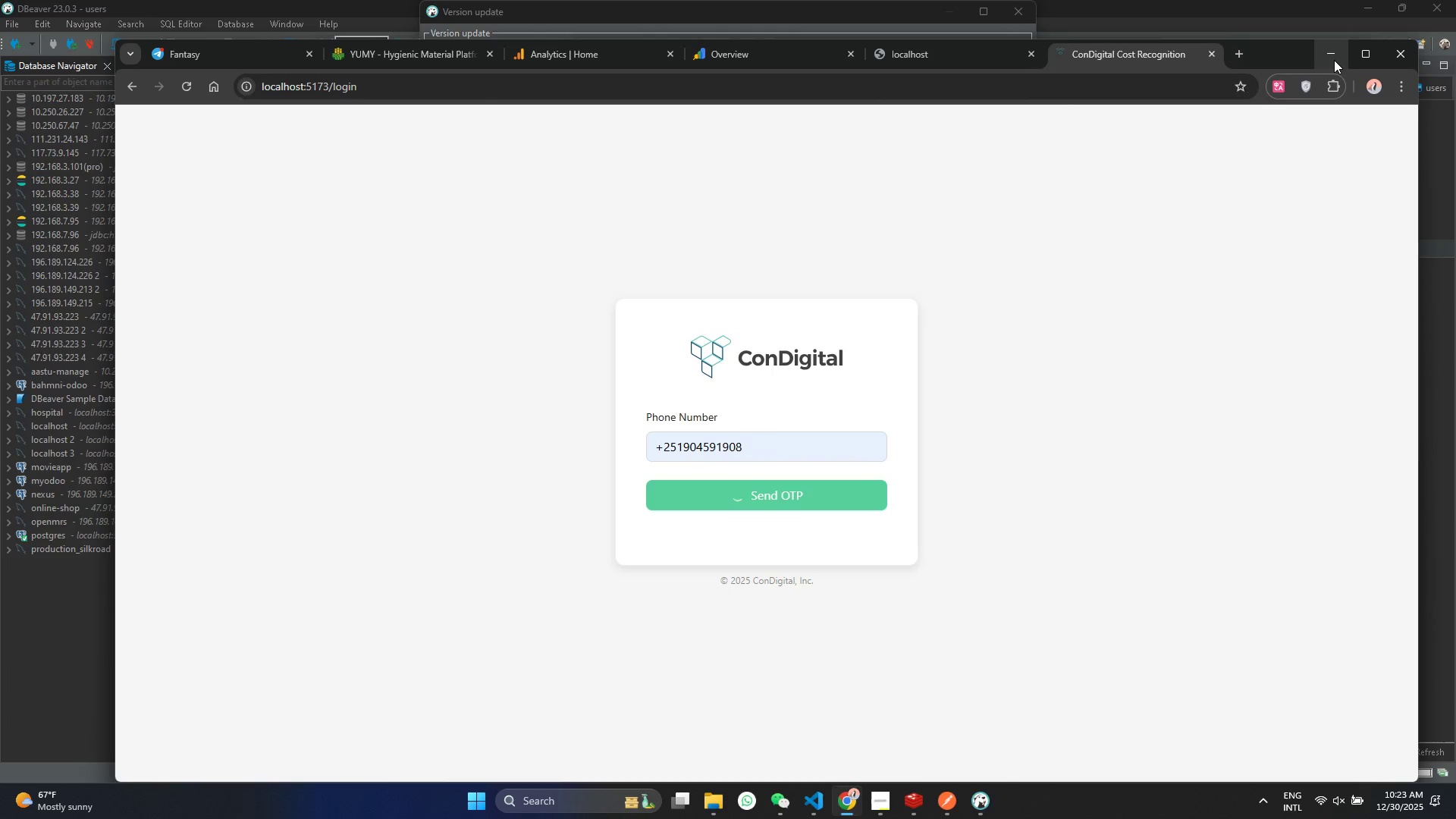 
left_click([1334, 60])
 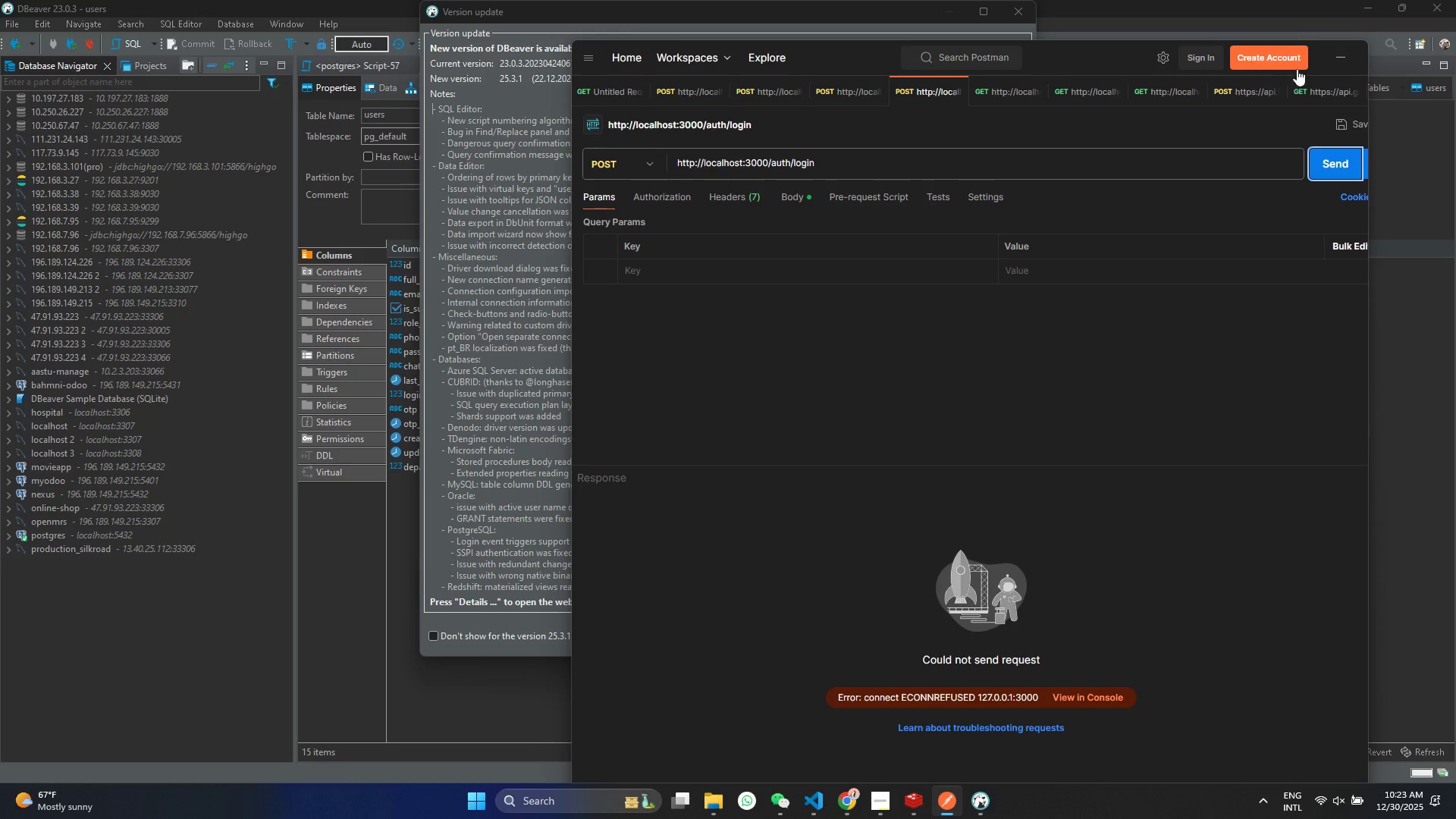 
left_click([1335, 55])
 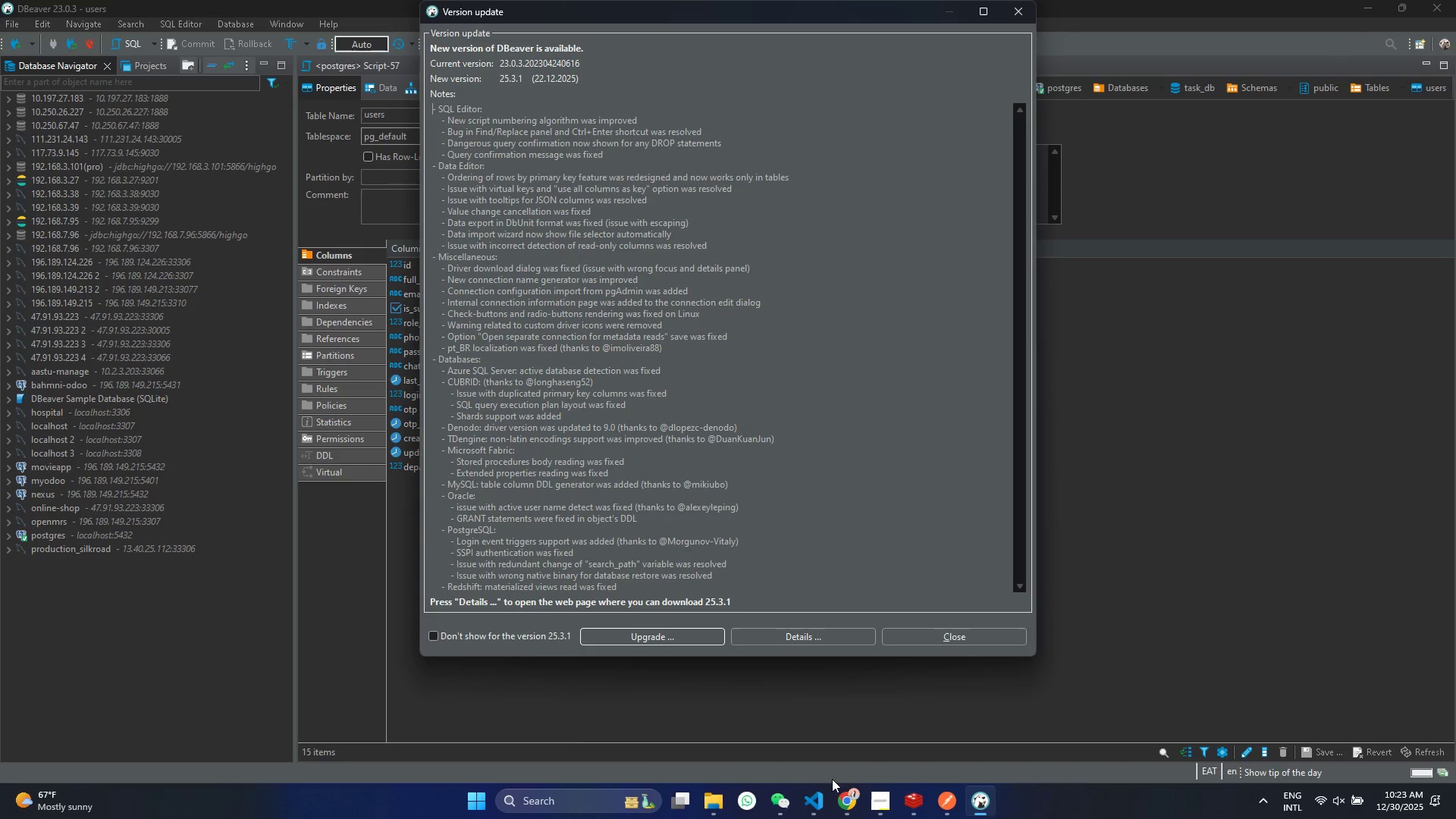 
left_click([808, 802])
 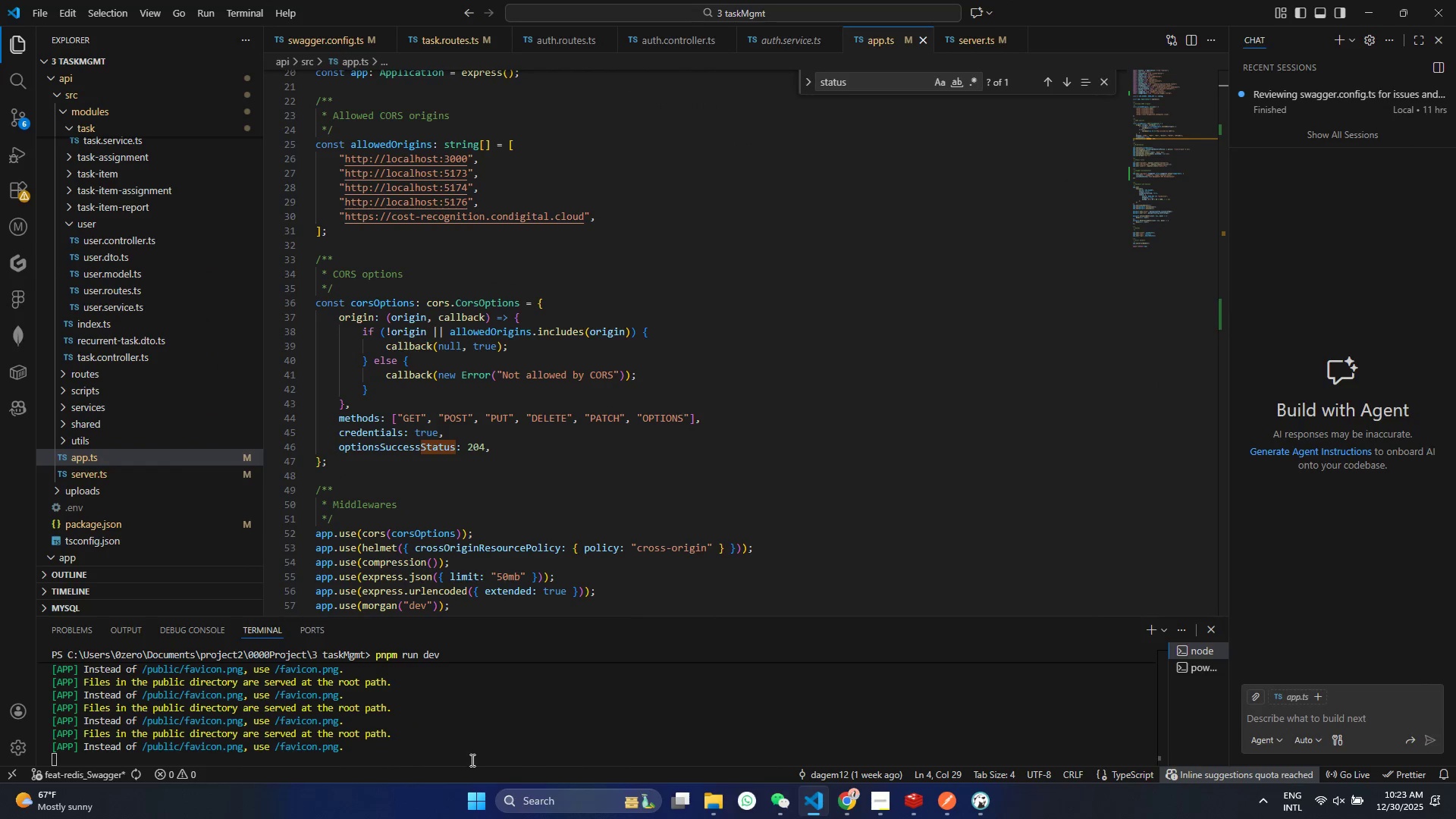 
scroll: coordinate [457, 742], scroll_direction: down, amount: 8.0
 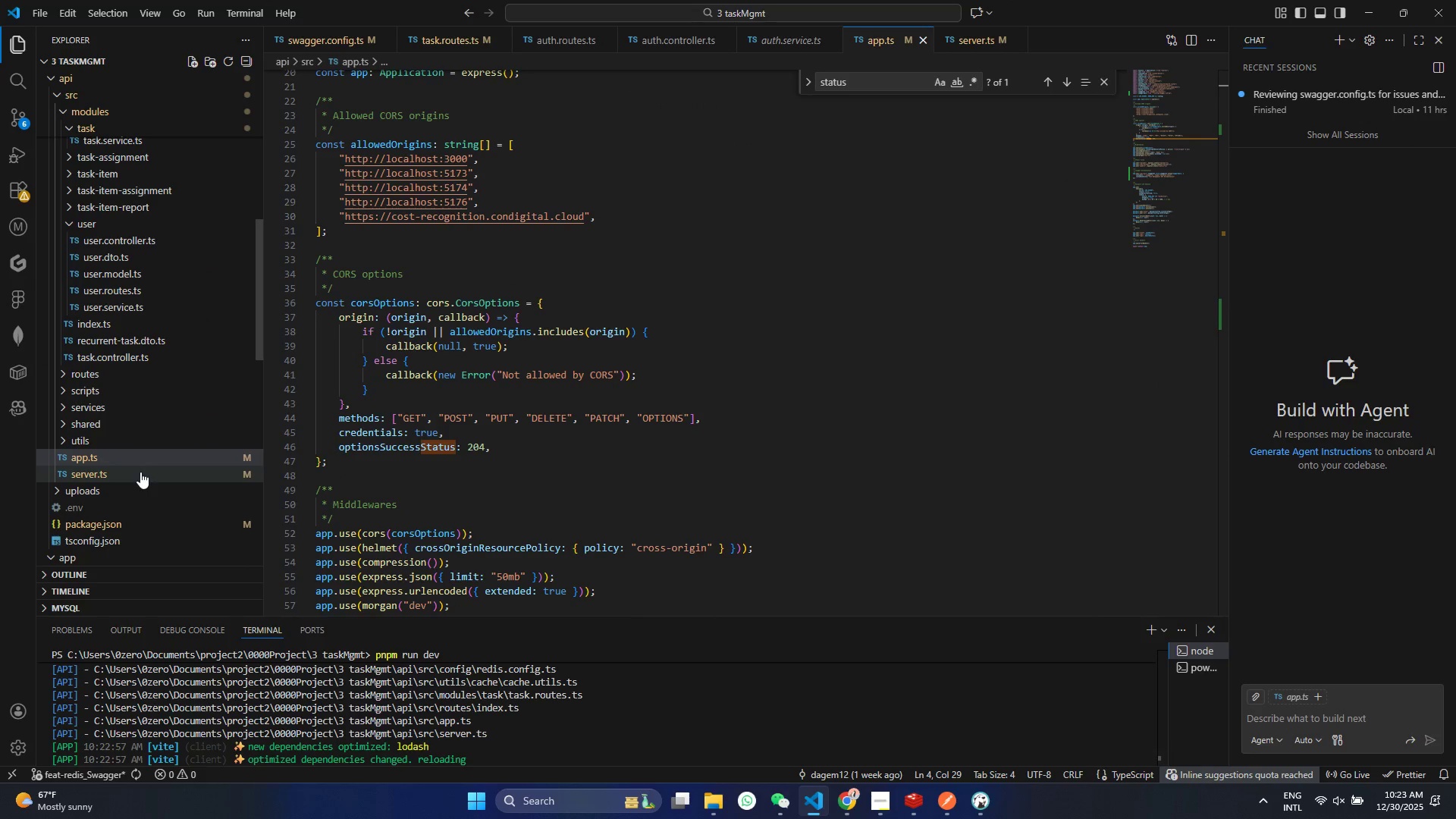 
scroll: coordinate [544, 454], scroll_direction: up, amount: 7.0
 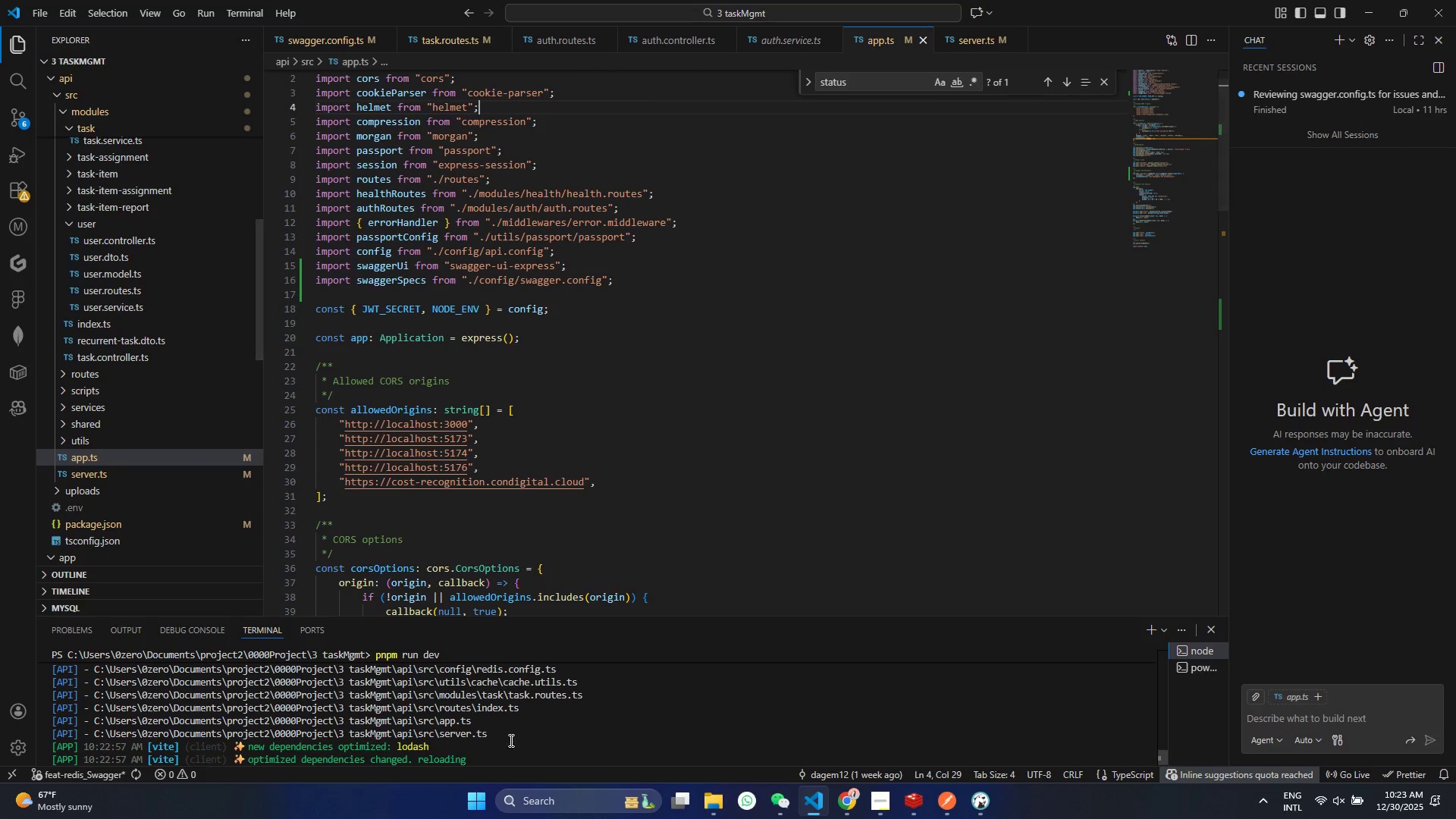 
left_click([481, 696])
 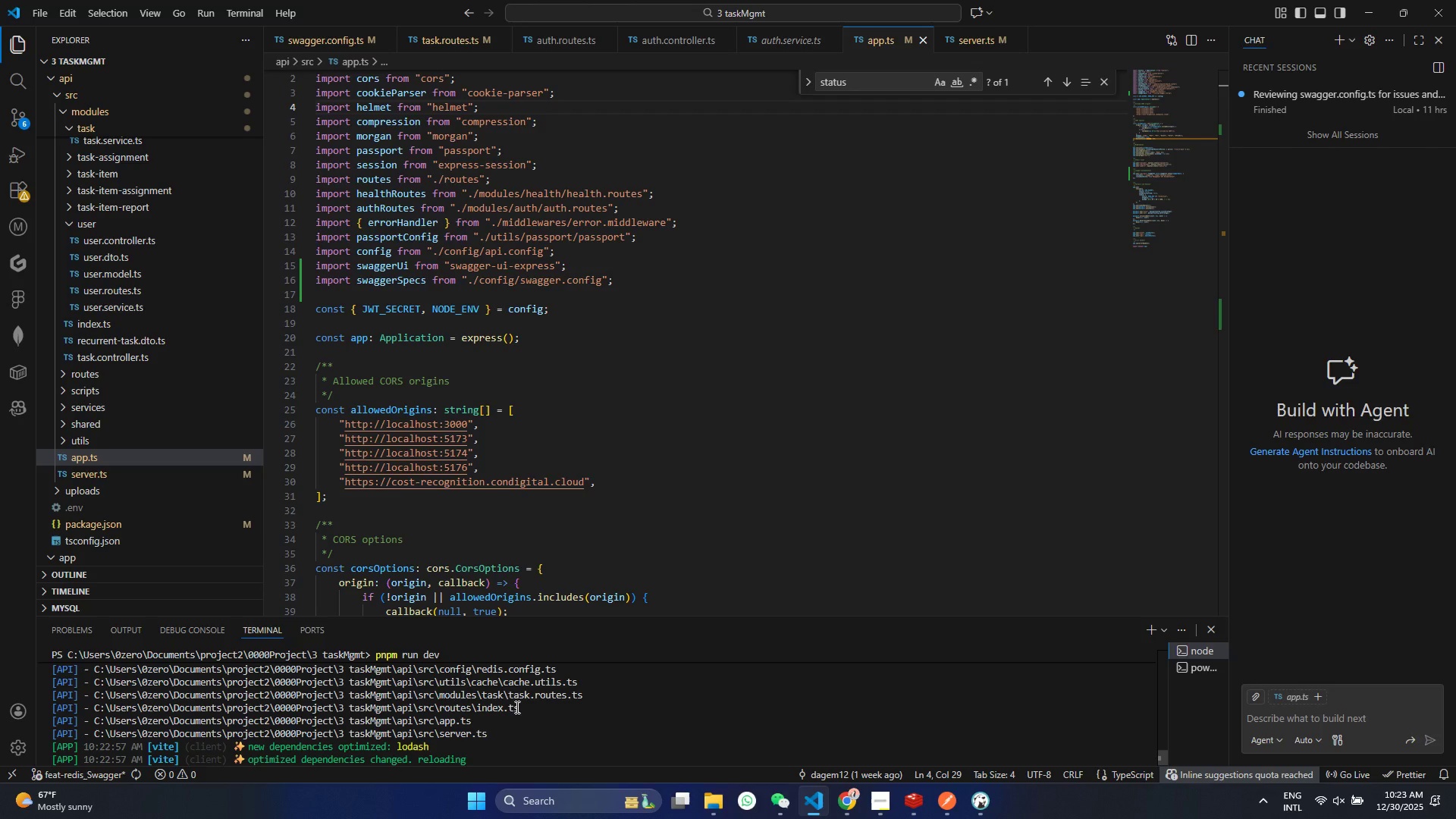 
hold_key(key=ControlLeft, duration=0.73)
left_click([504, 710])
 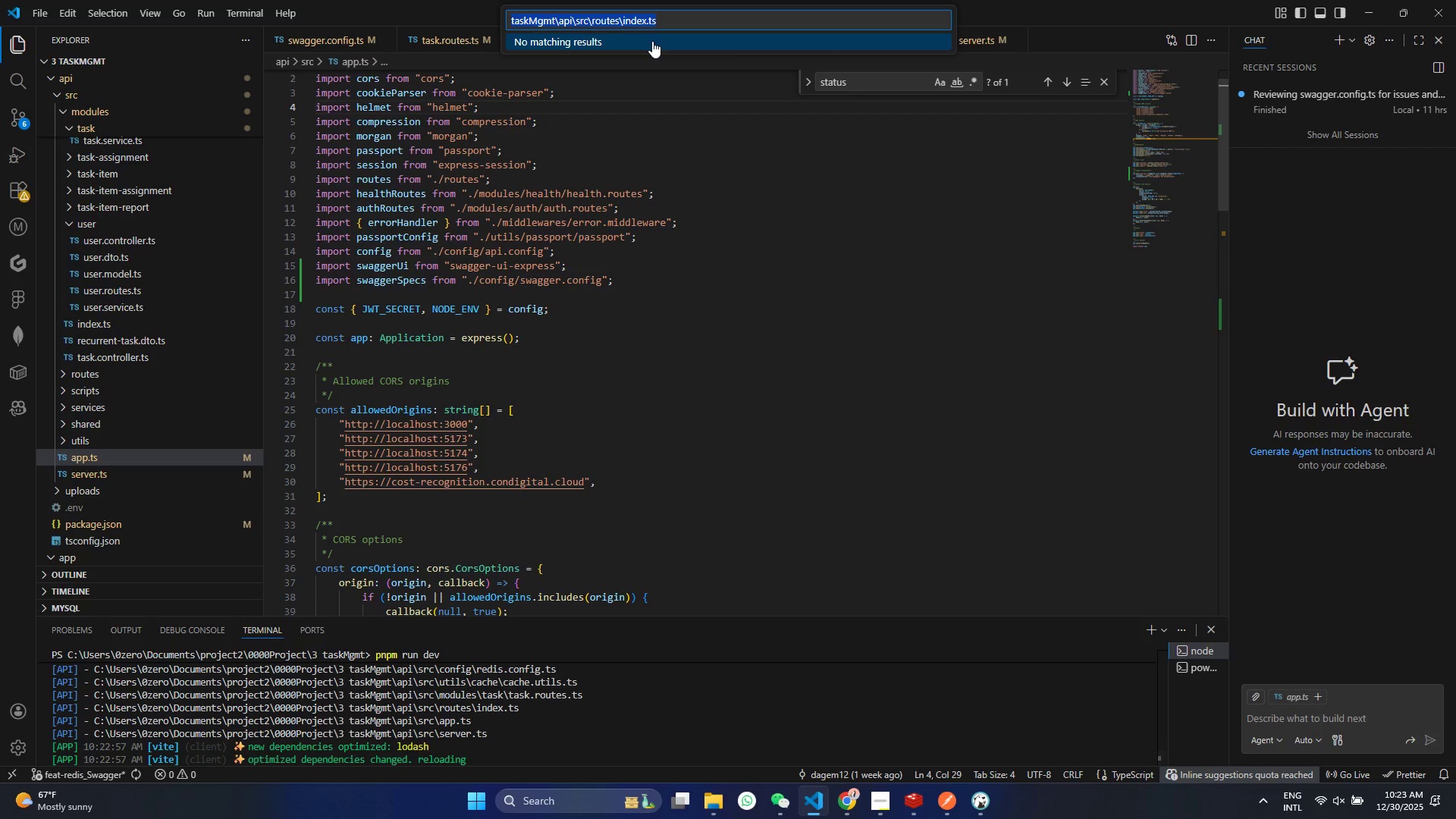 
key(BracketRight)
 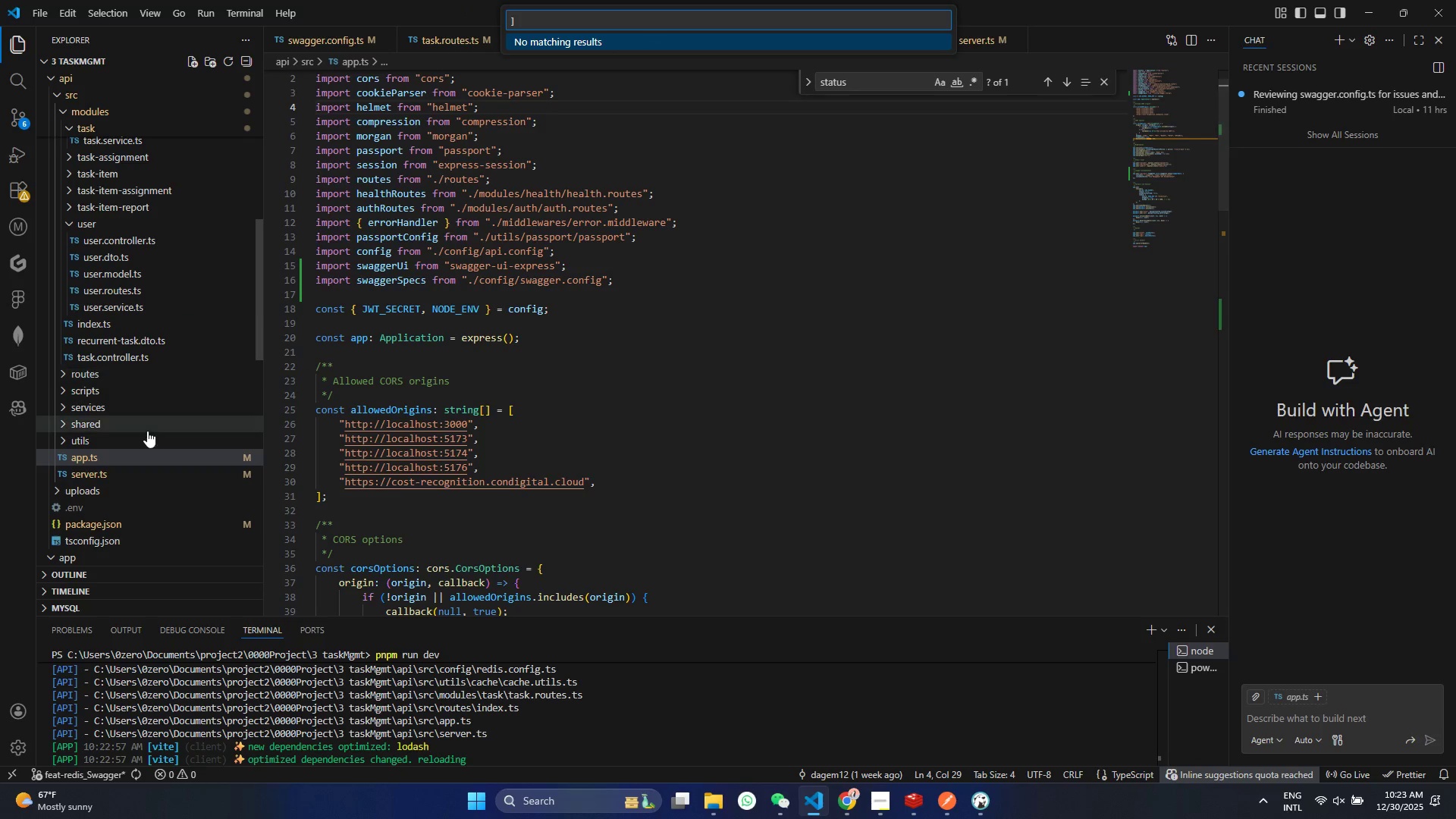 
scroll: coordinate [95, 442], scroll_direction: up, amount: 2.0
 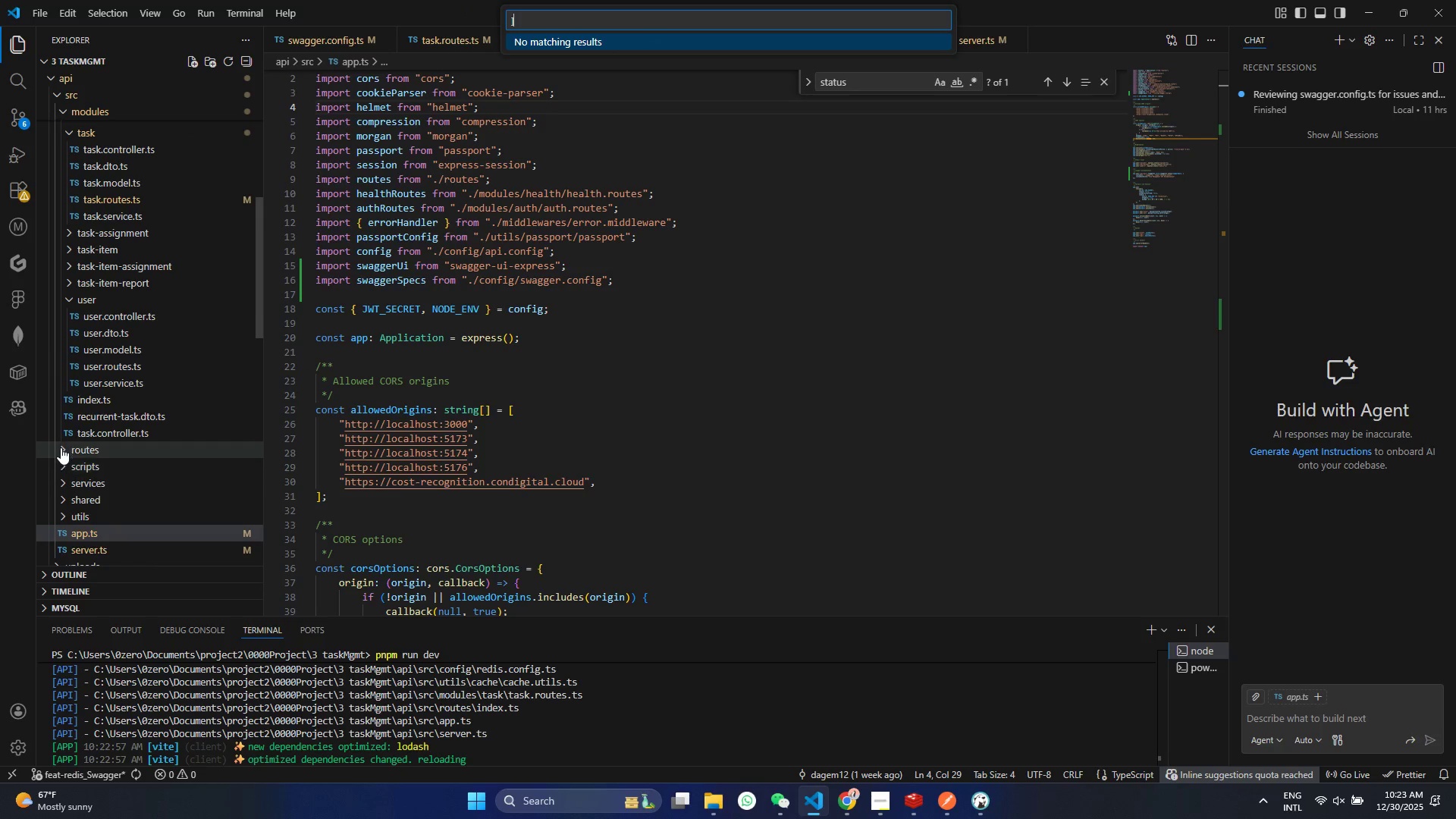 
left_click([61, 446])
 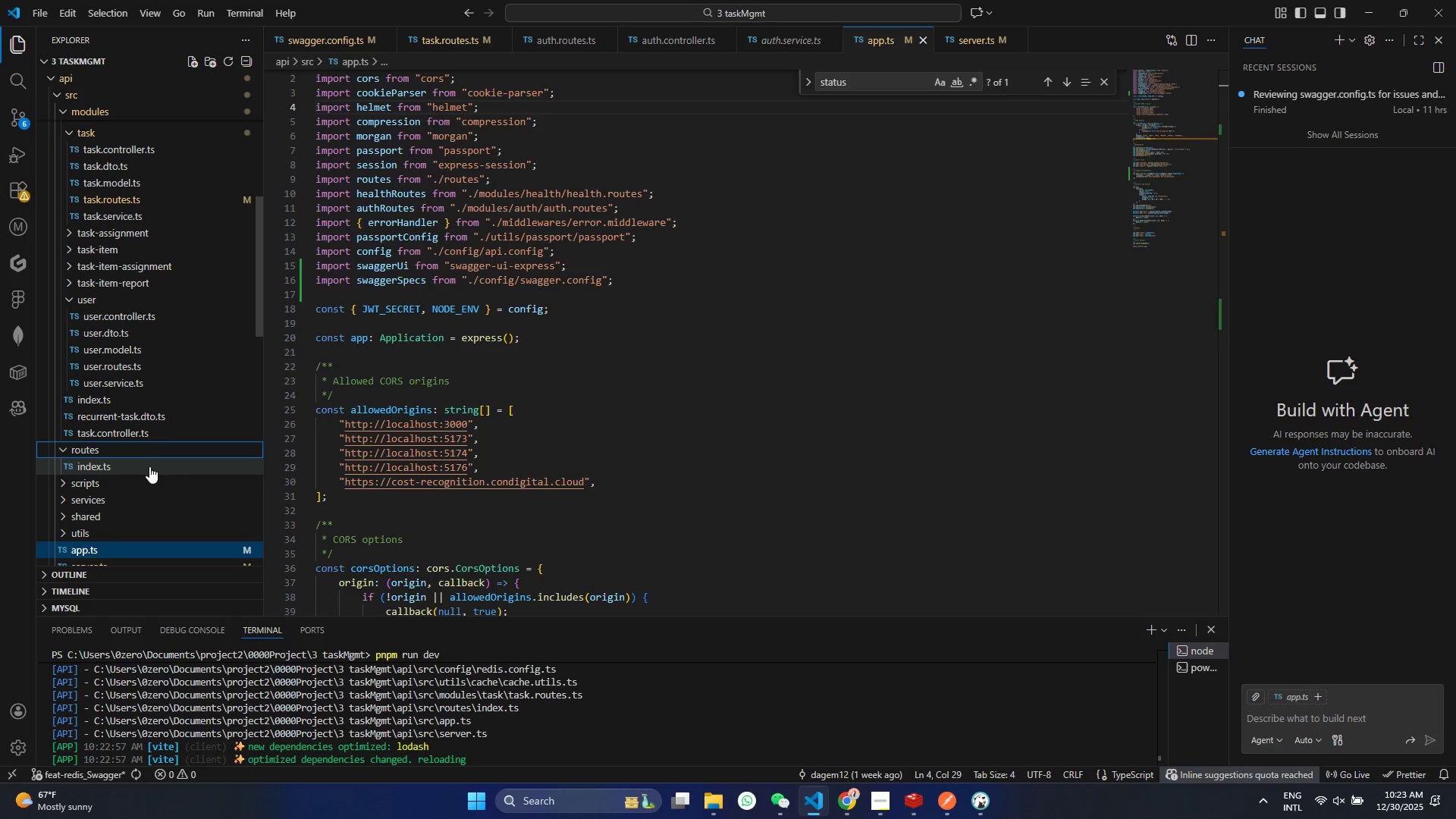 
left_click([149, 466])
 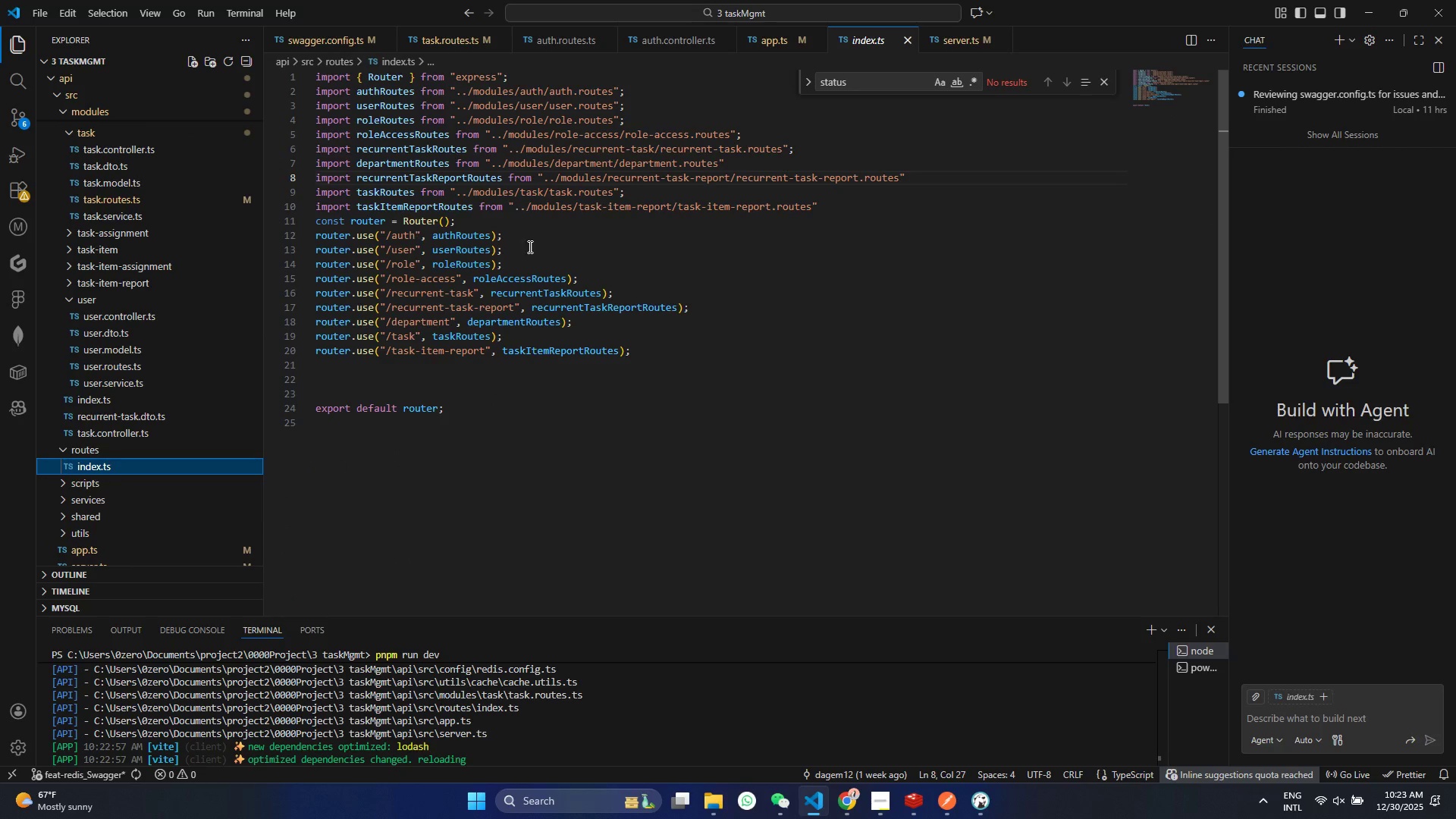 
left_click([595, 248])
 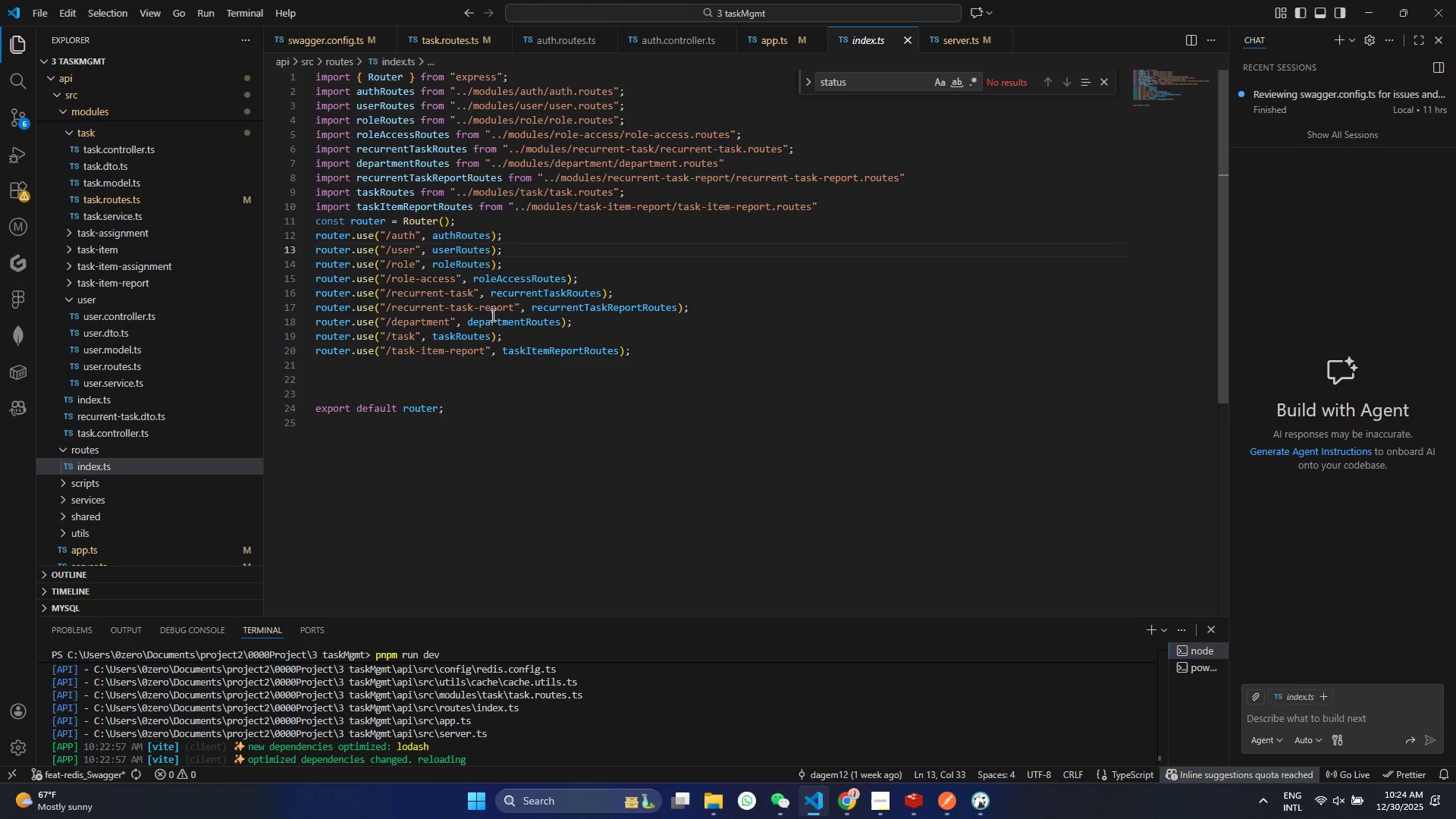 
left_click([464, 340])
 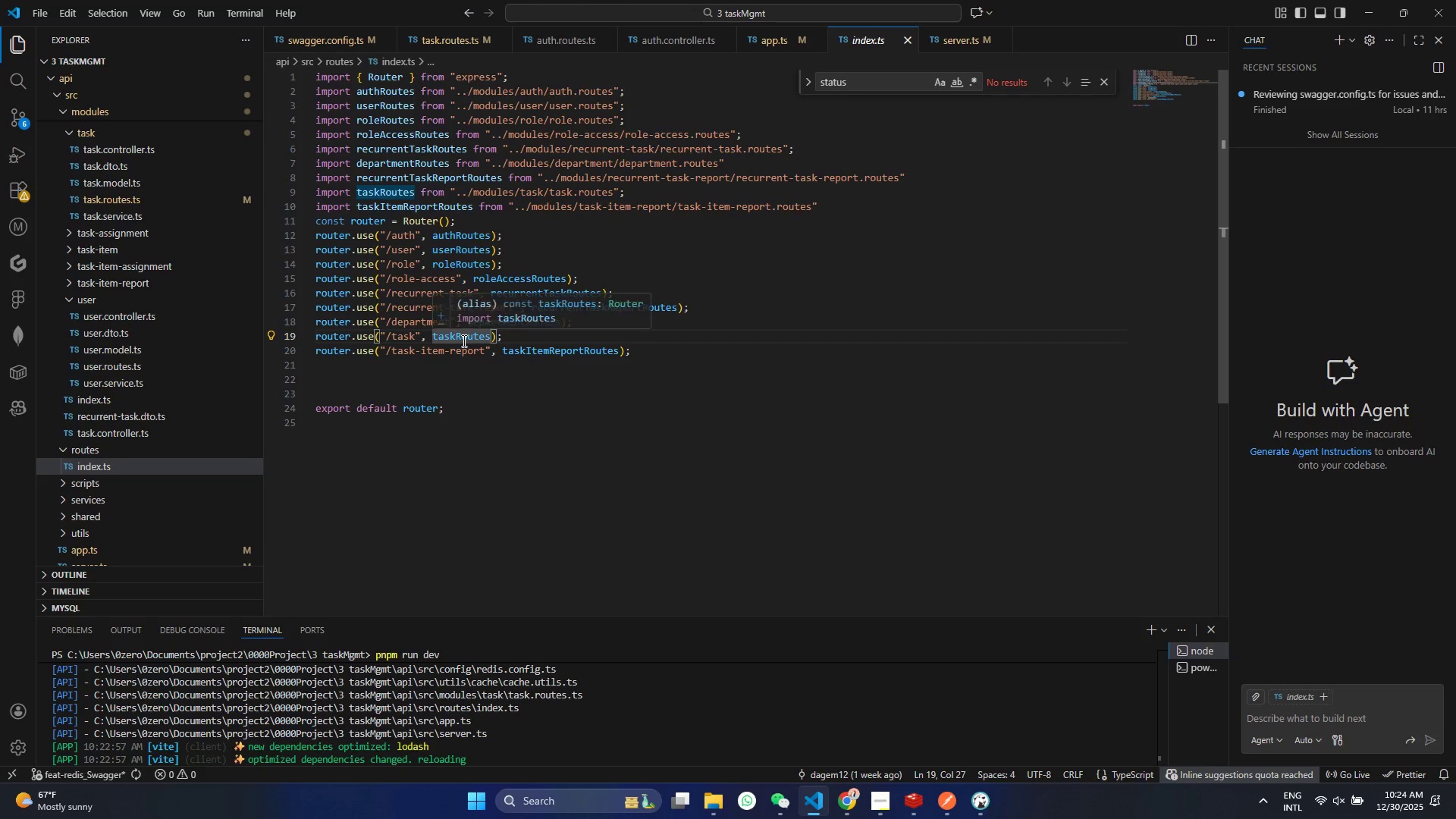 
key(Control+Slash)
 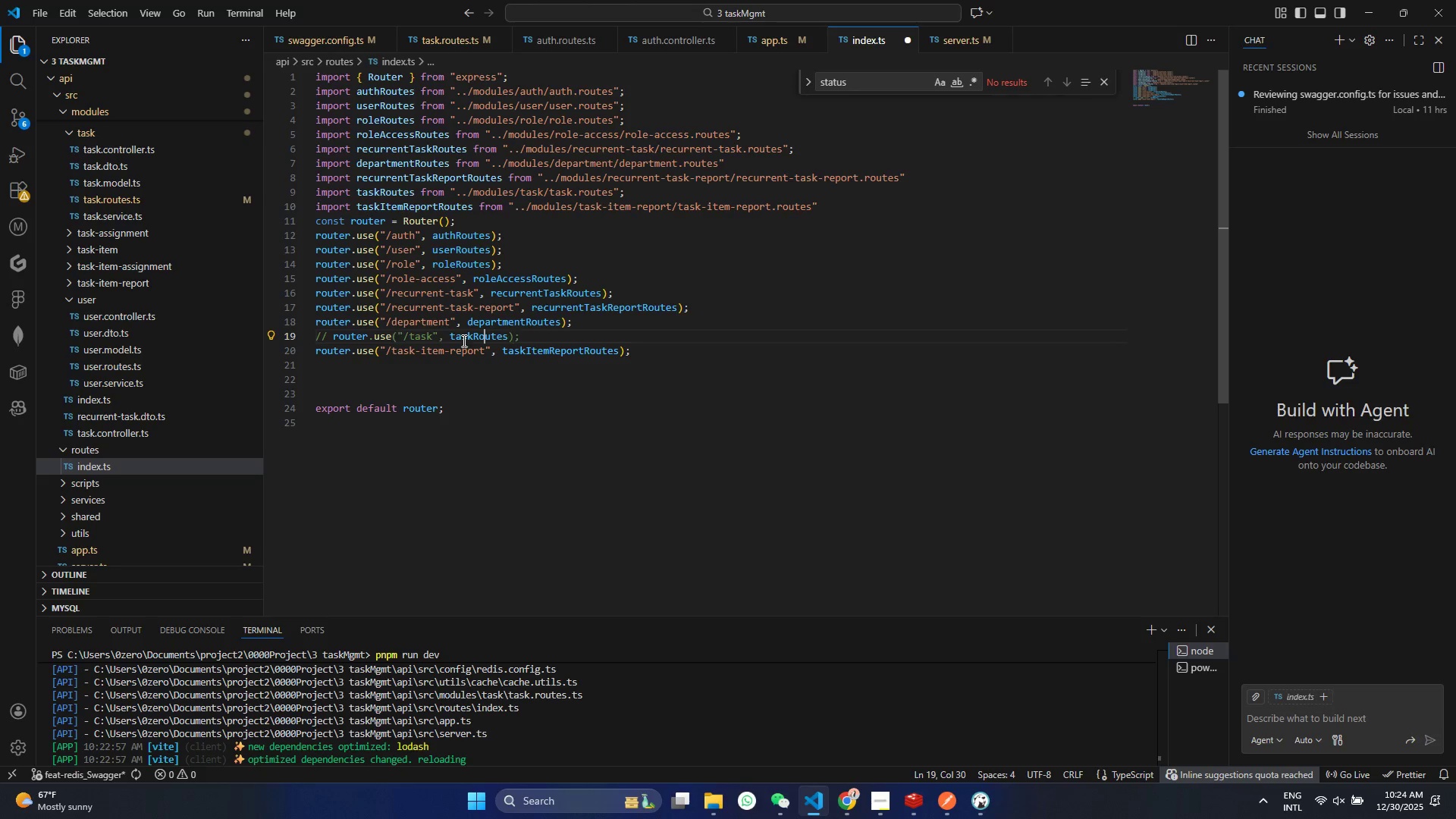 
key(Control+S)
 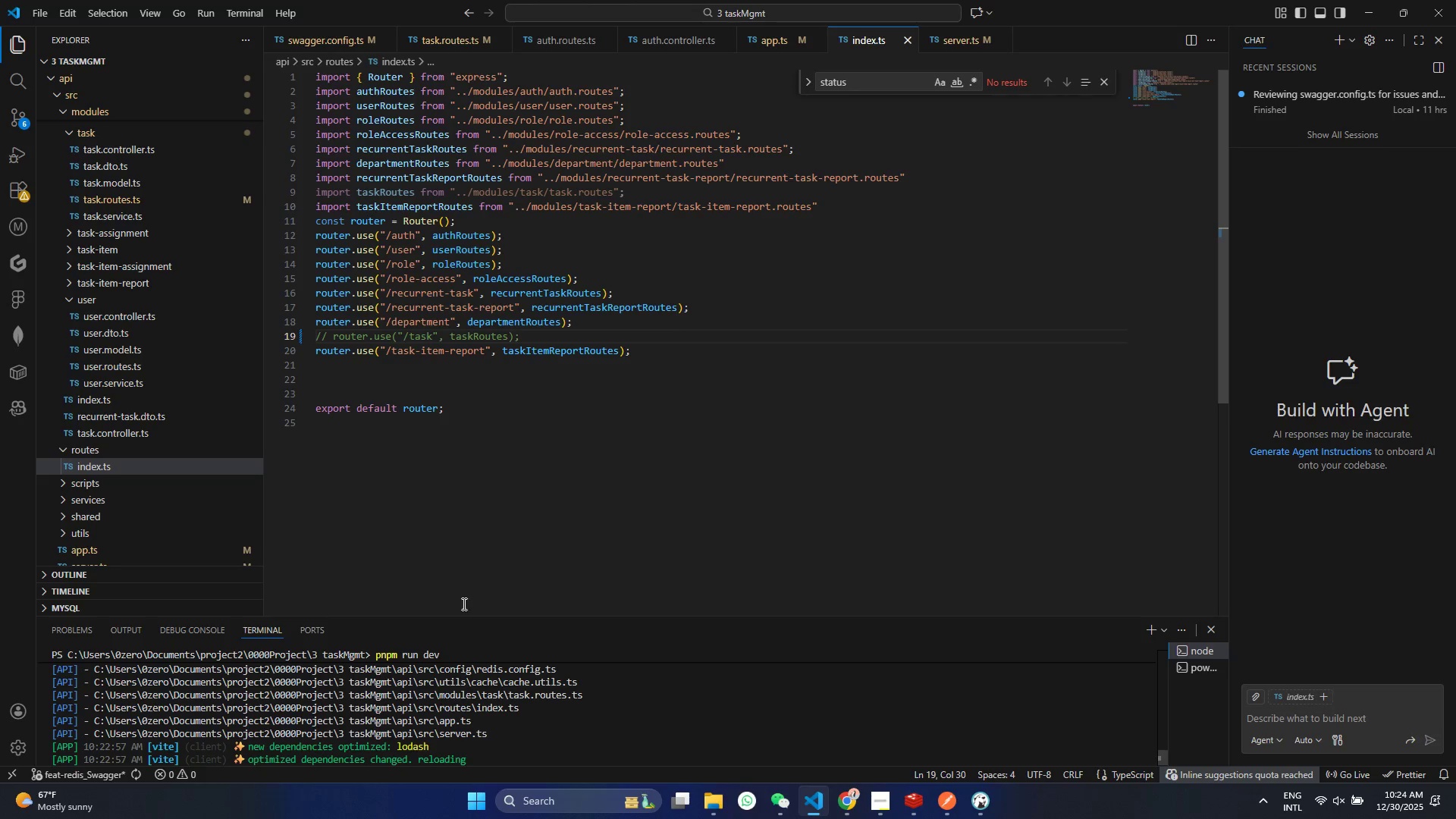 
scroll: coordinate [405, 694], scroll_direction: down, amount: 26.0
 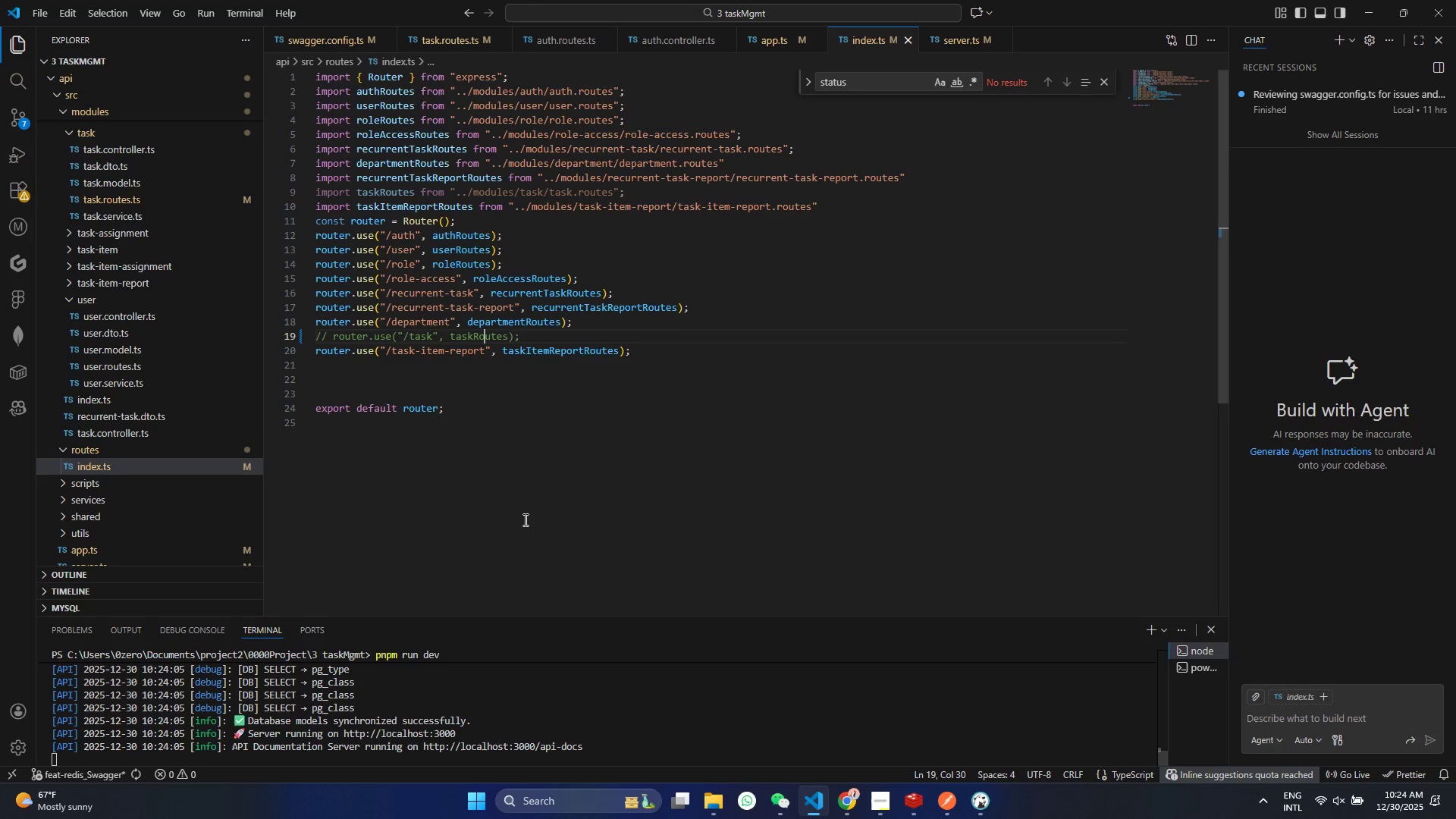 
key(Control+Z)
 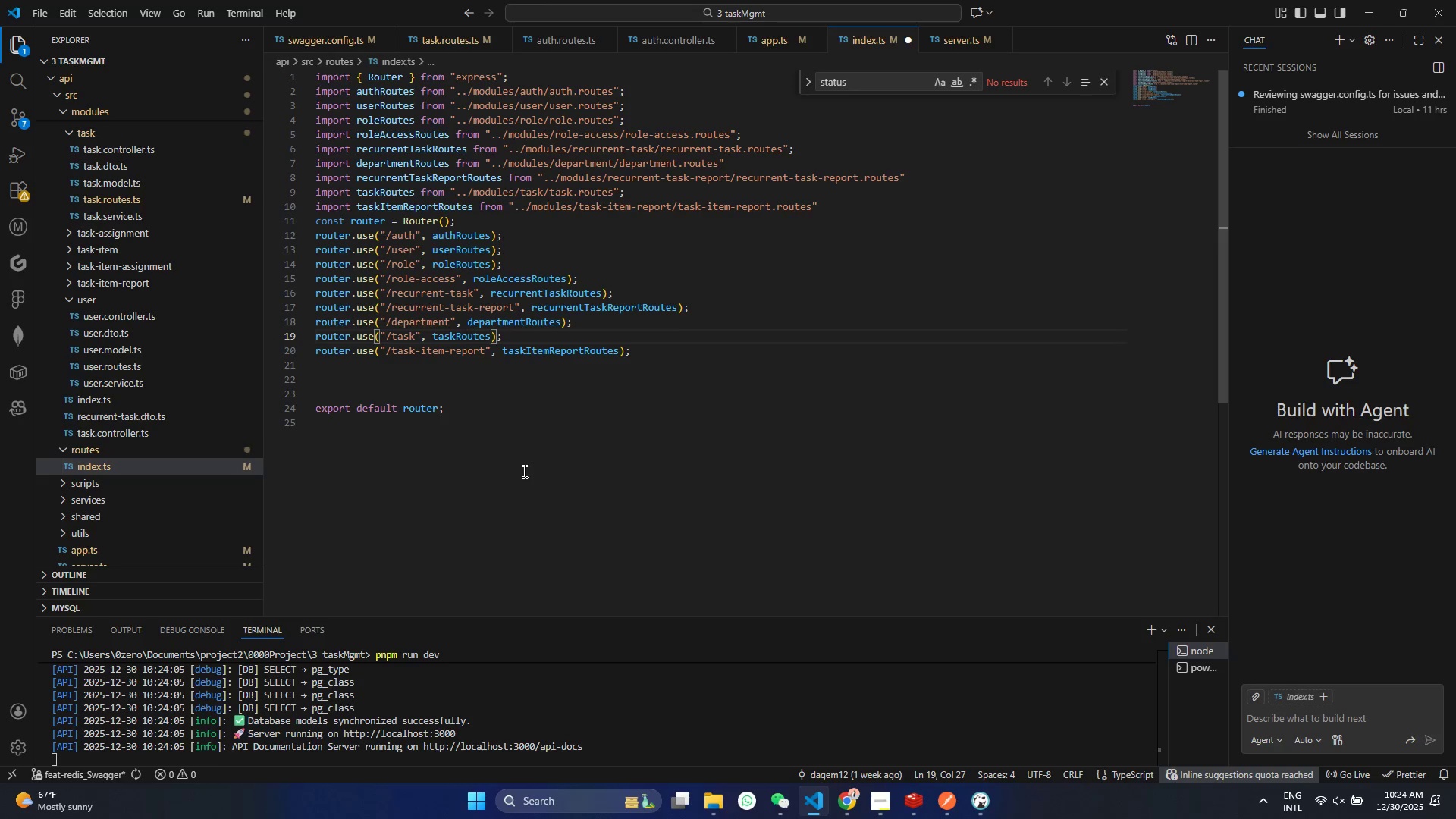 
key(Control+S)
 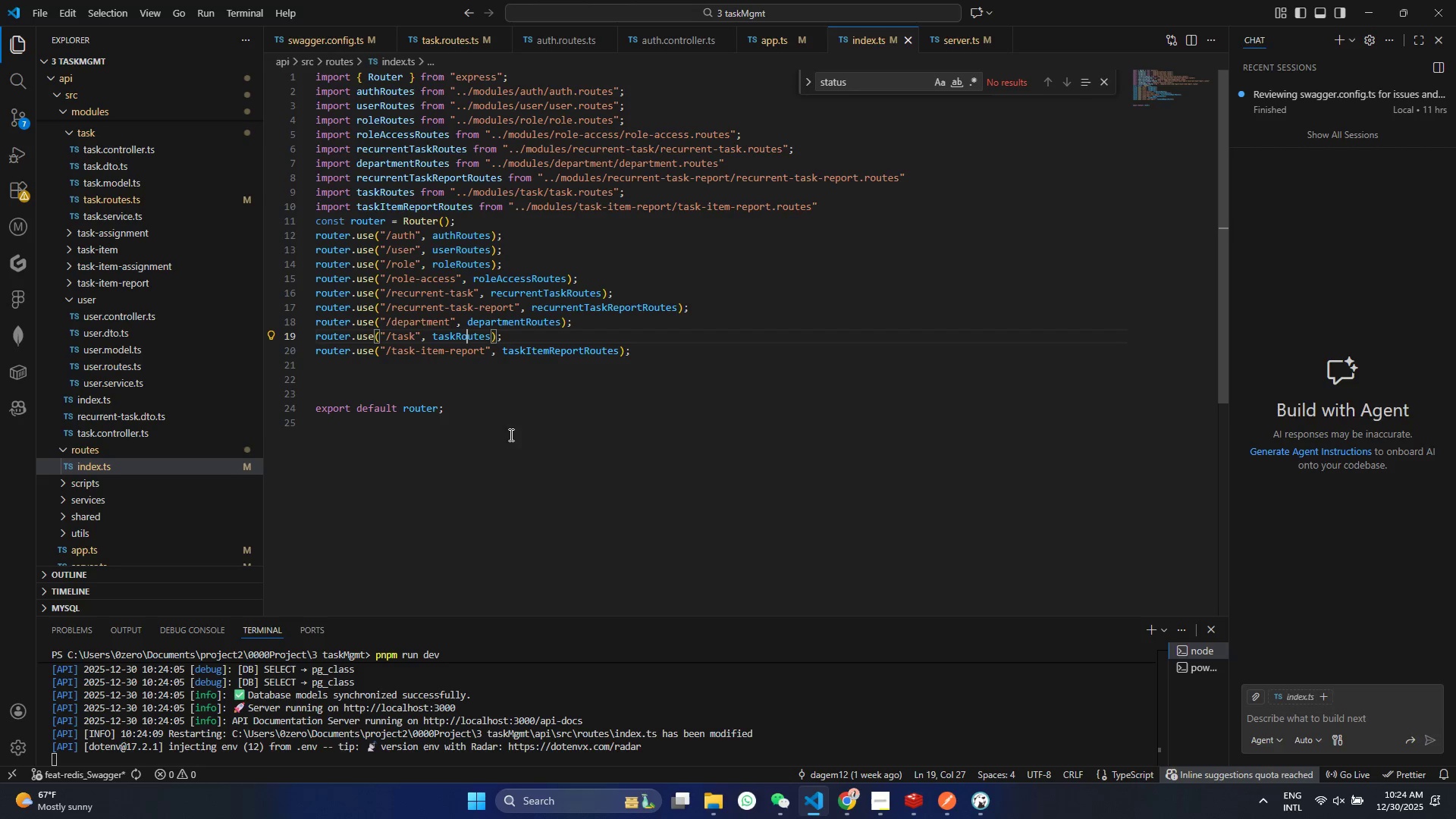 
hold_key(key=ControlLeft, duration=0.8)
left_click([461, 334])
 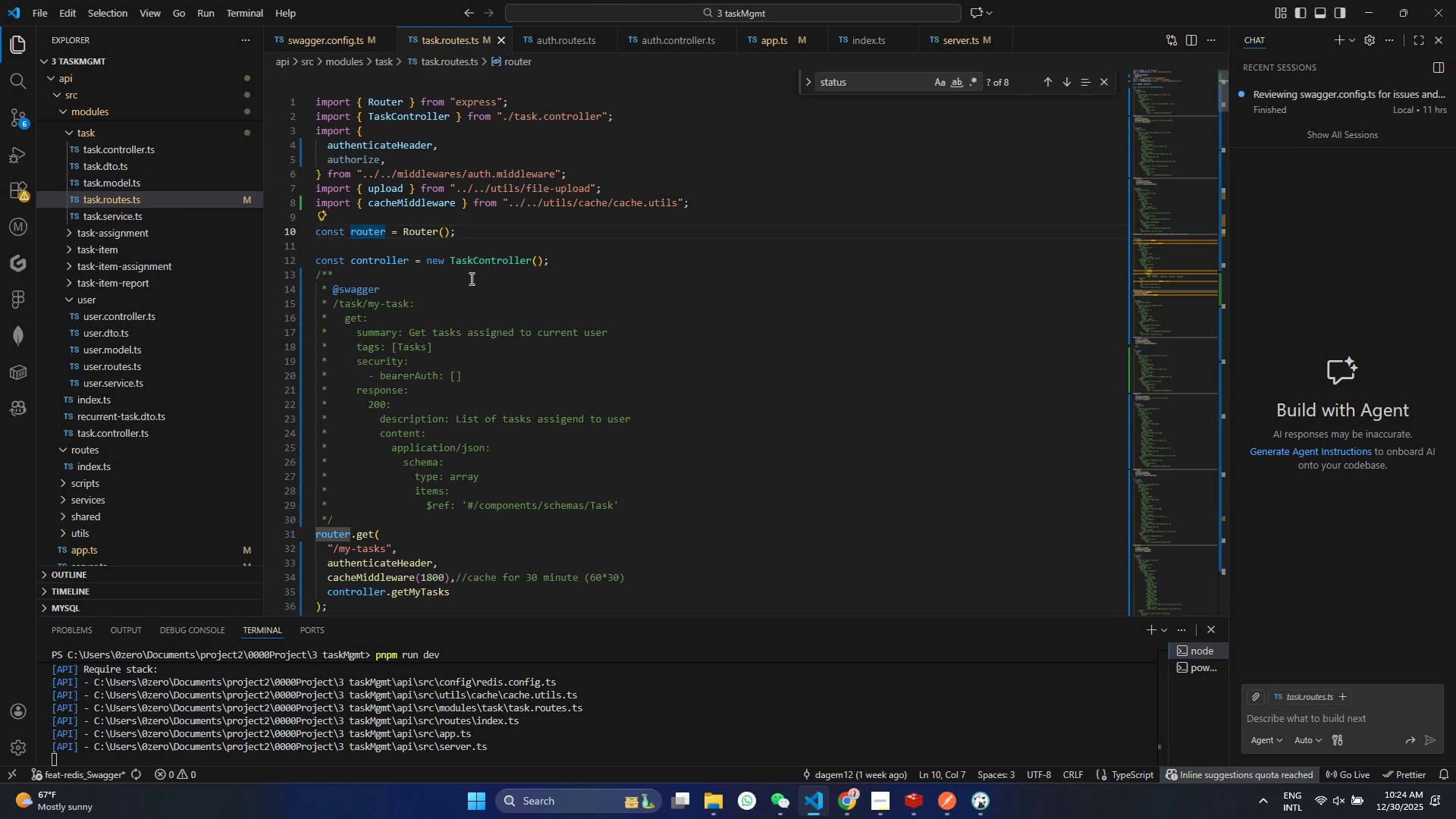 
left_click([505, 231])
 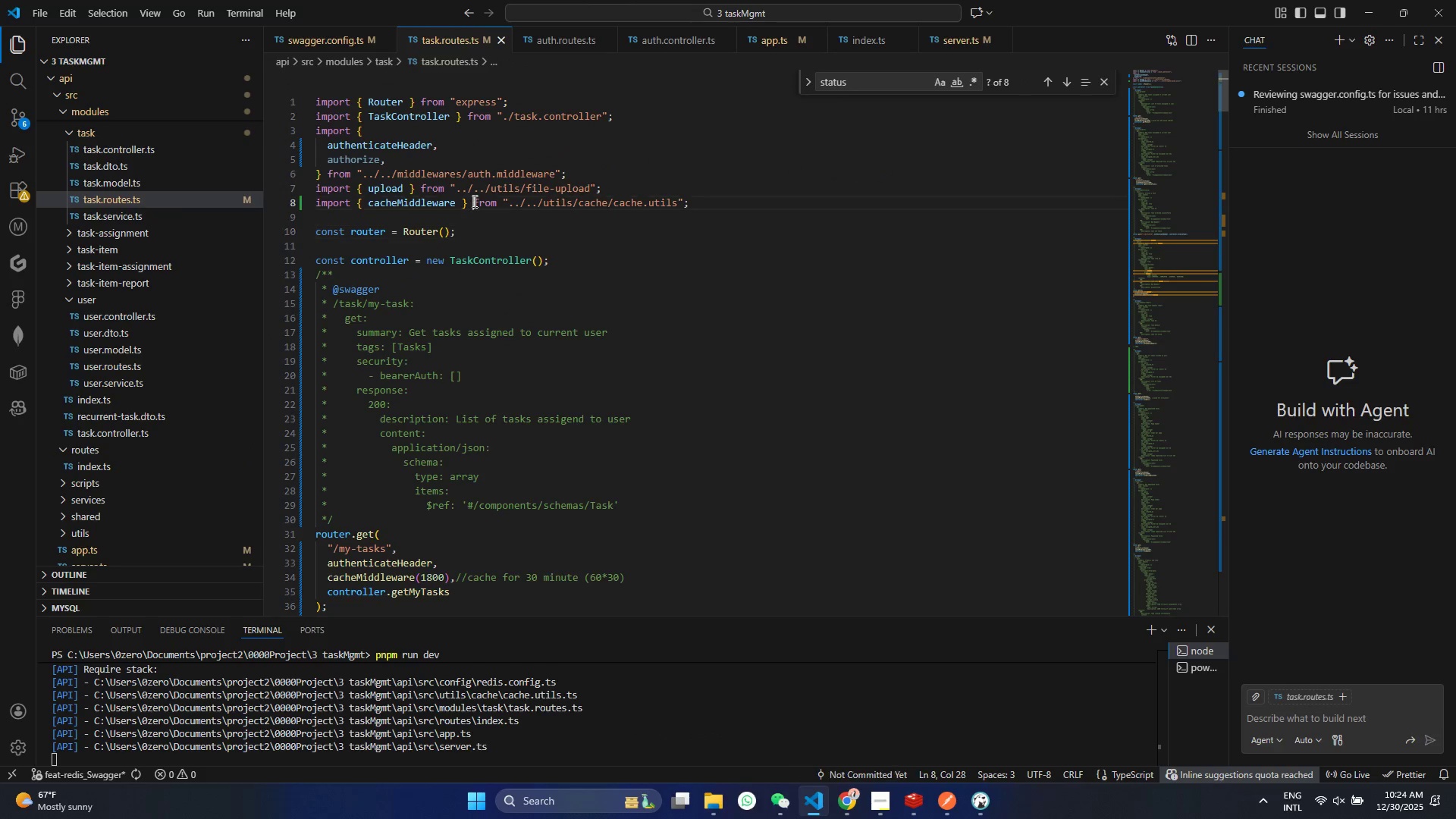 
double_click([470, 201])
 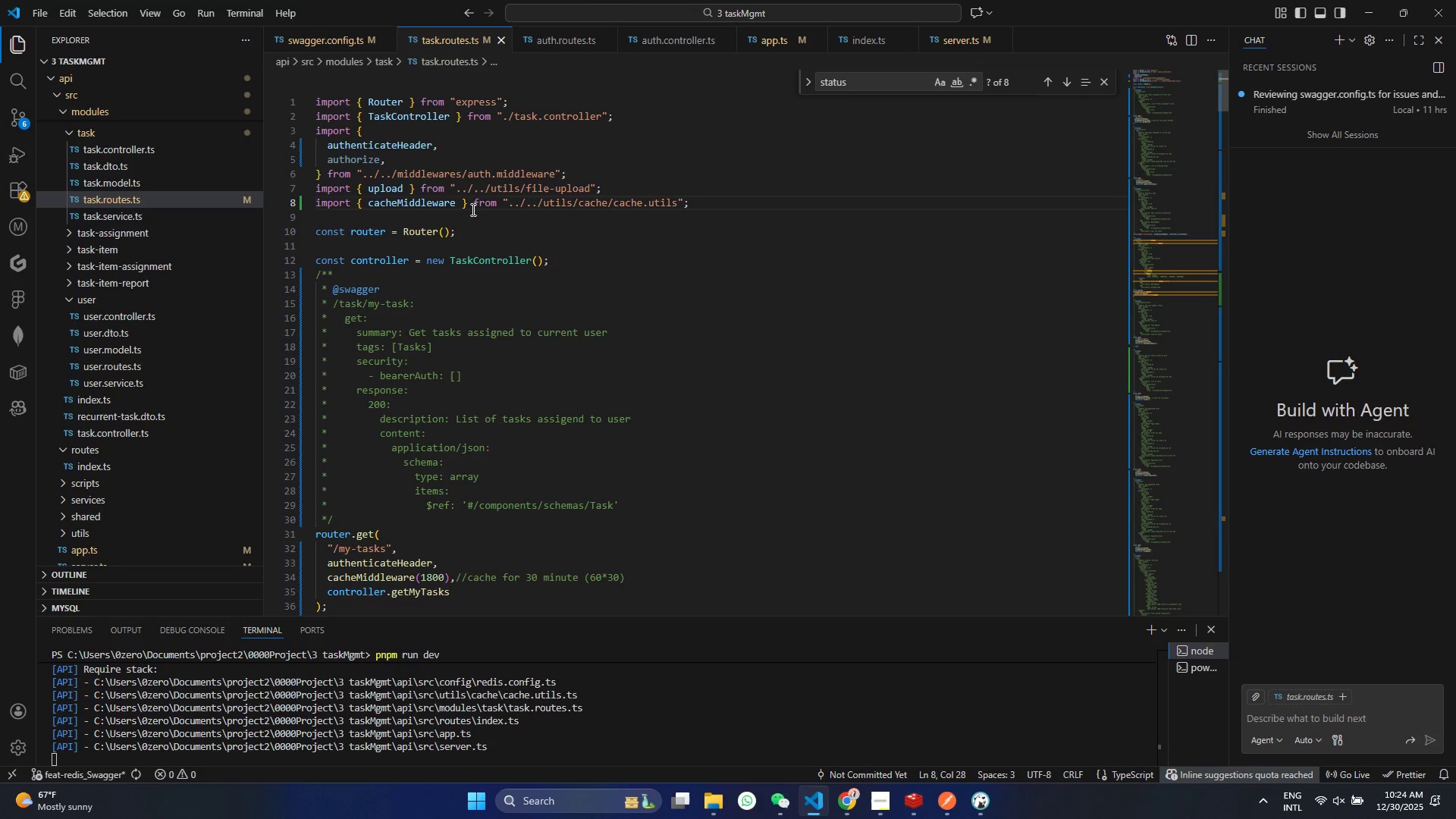 
wait(11.03)
 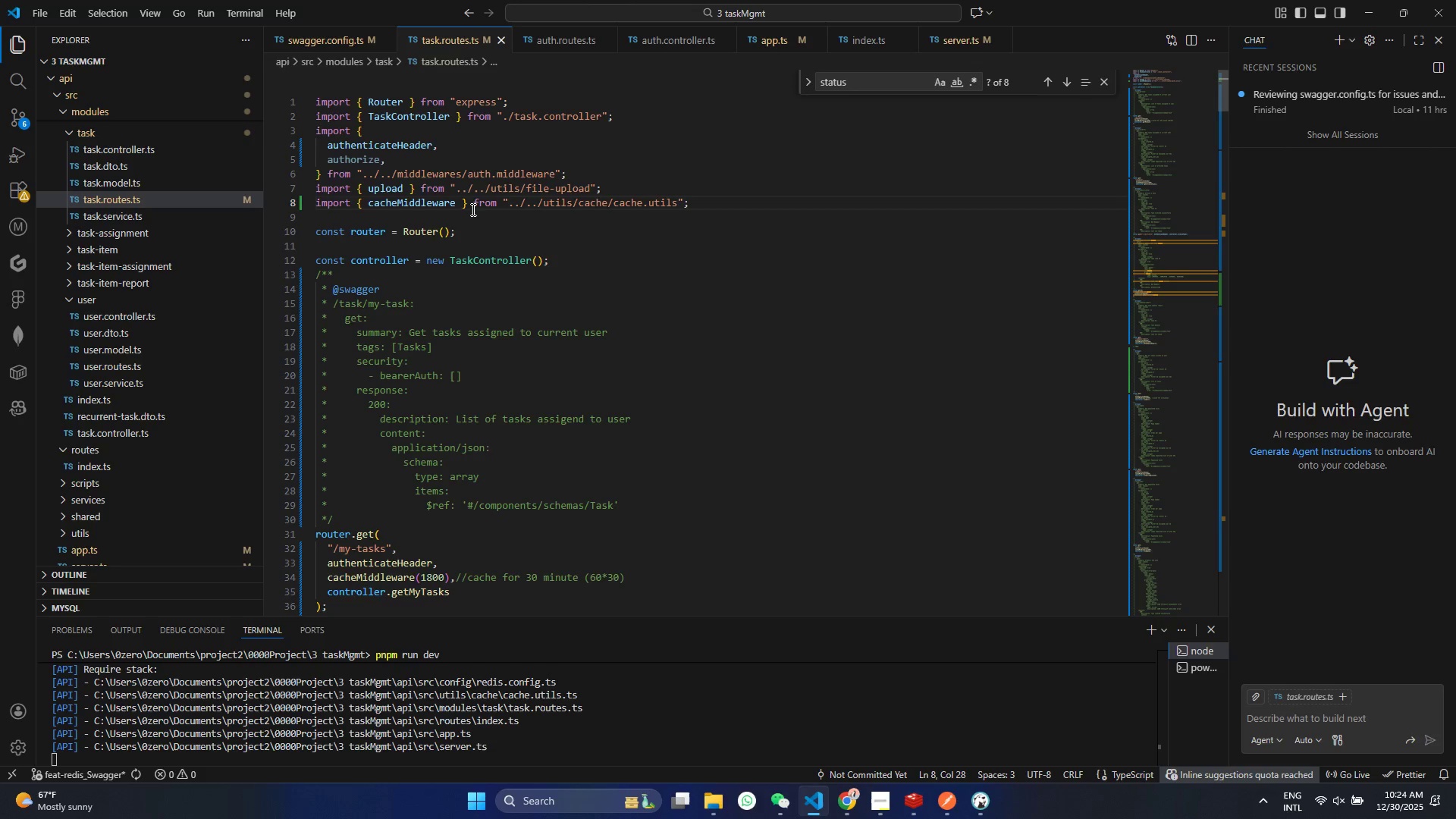 
left_click([624, 256])
 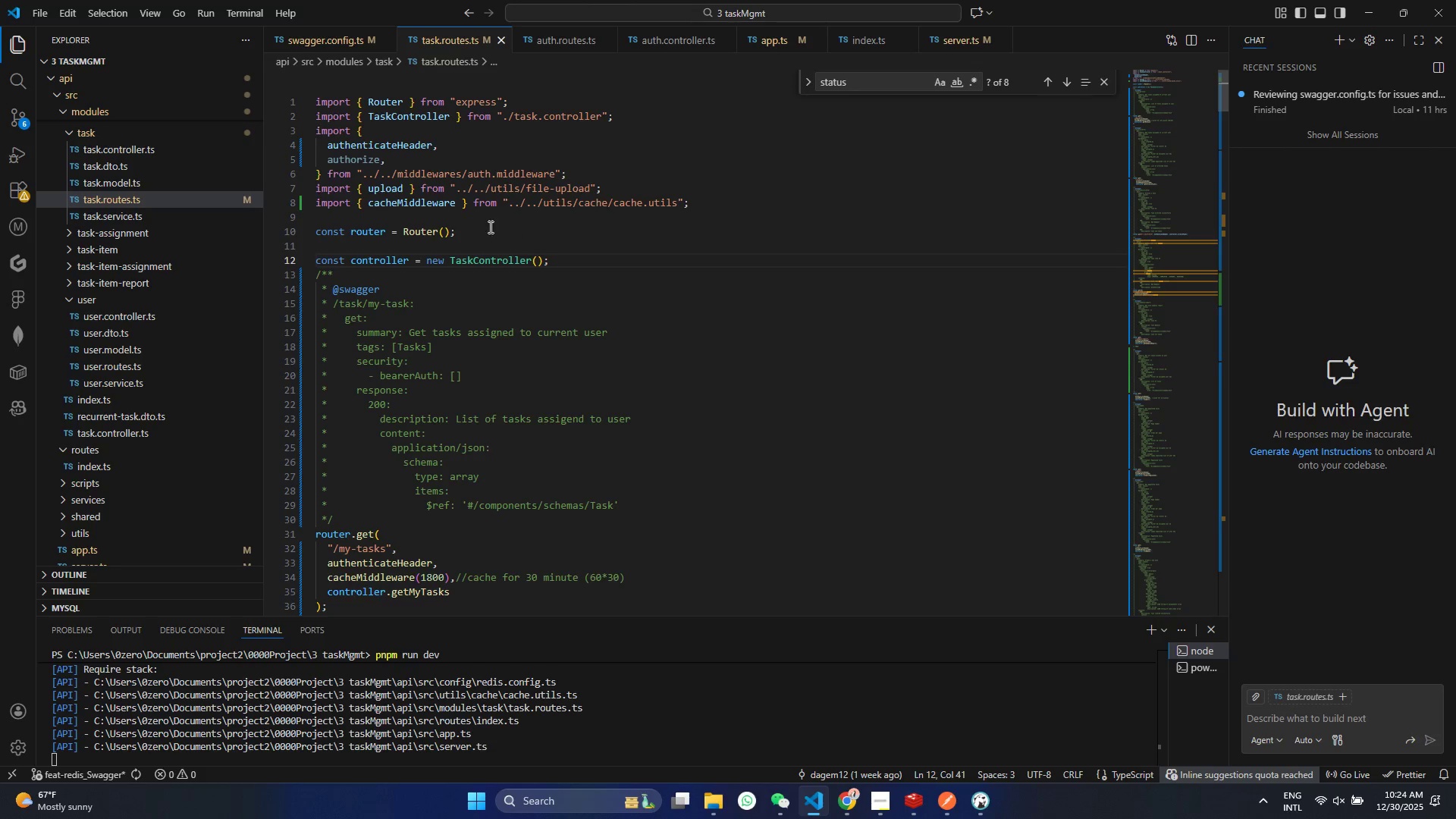 
hold_key(key=ControlLeft, duration=1.5)
 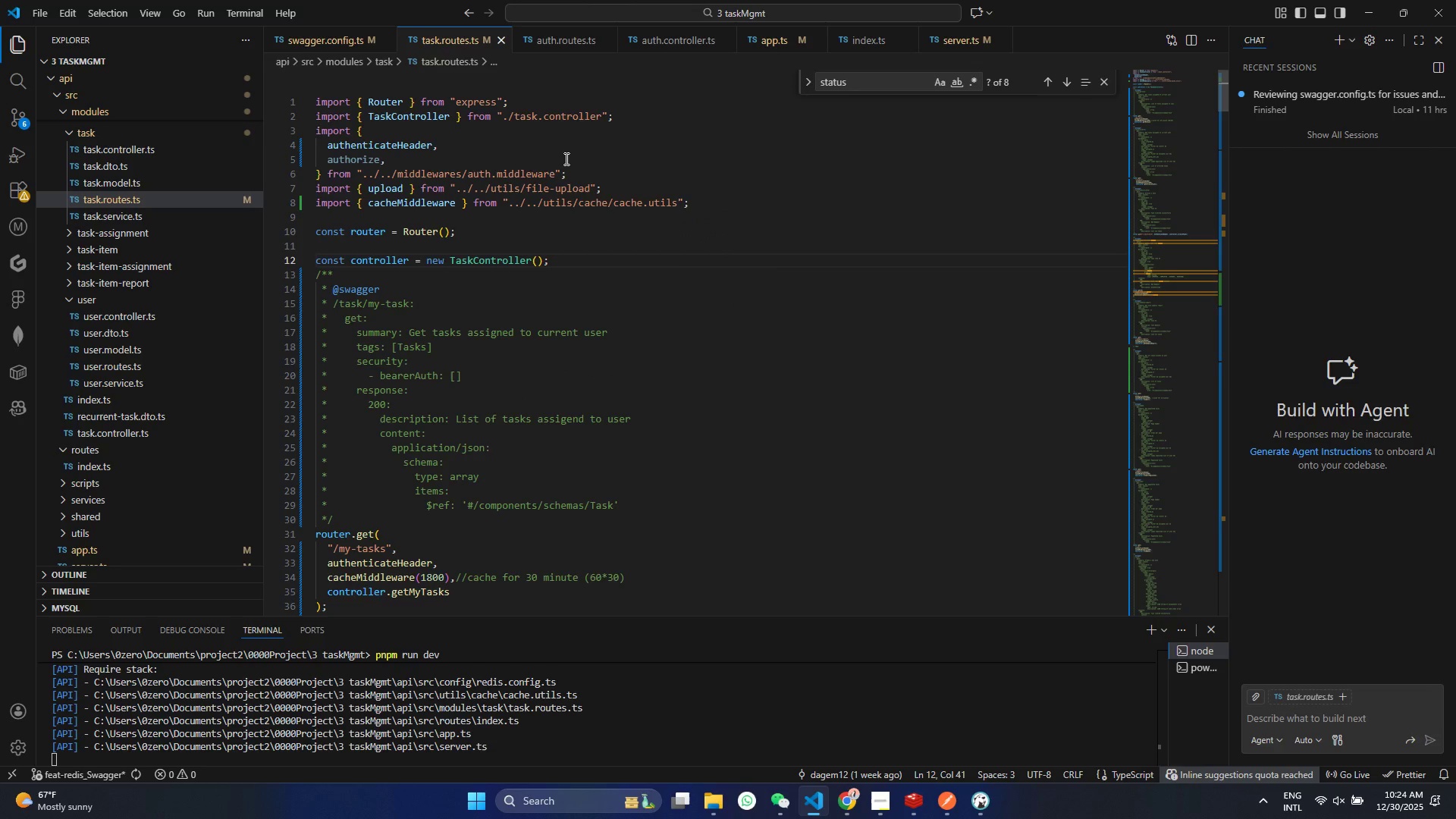 
key(Control+S)
 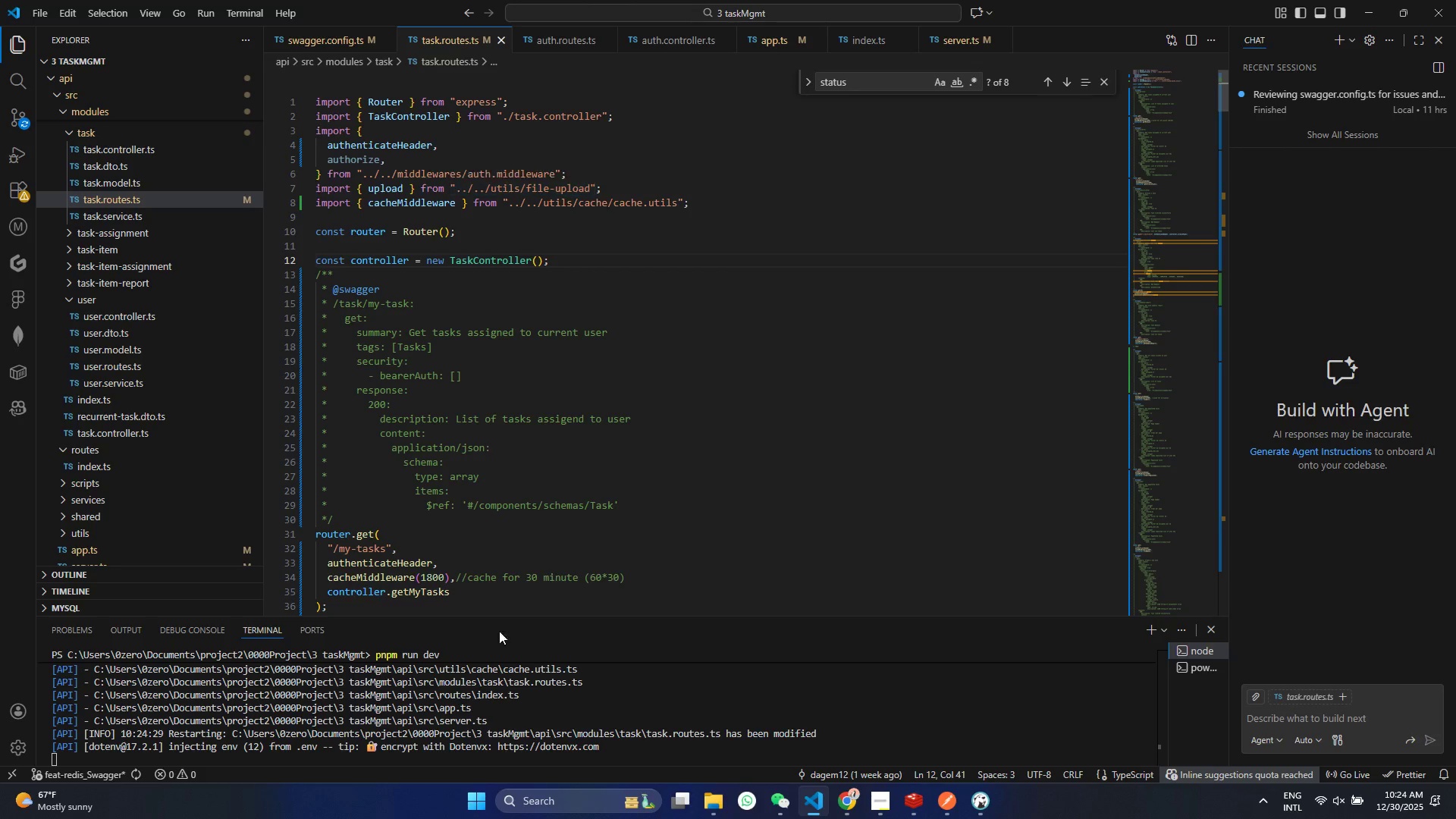 
scroll: coordinate [462, 695], scroll_direction: down, amount: 1.0
 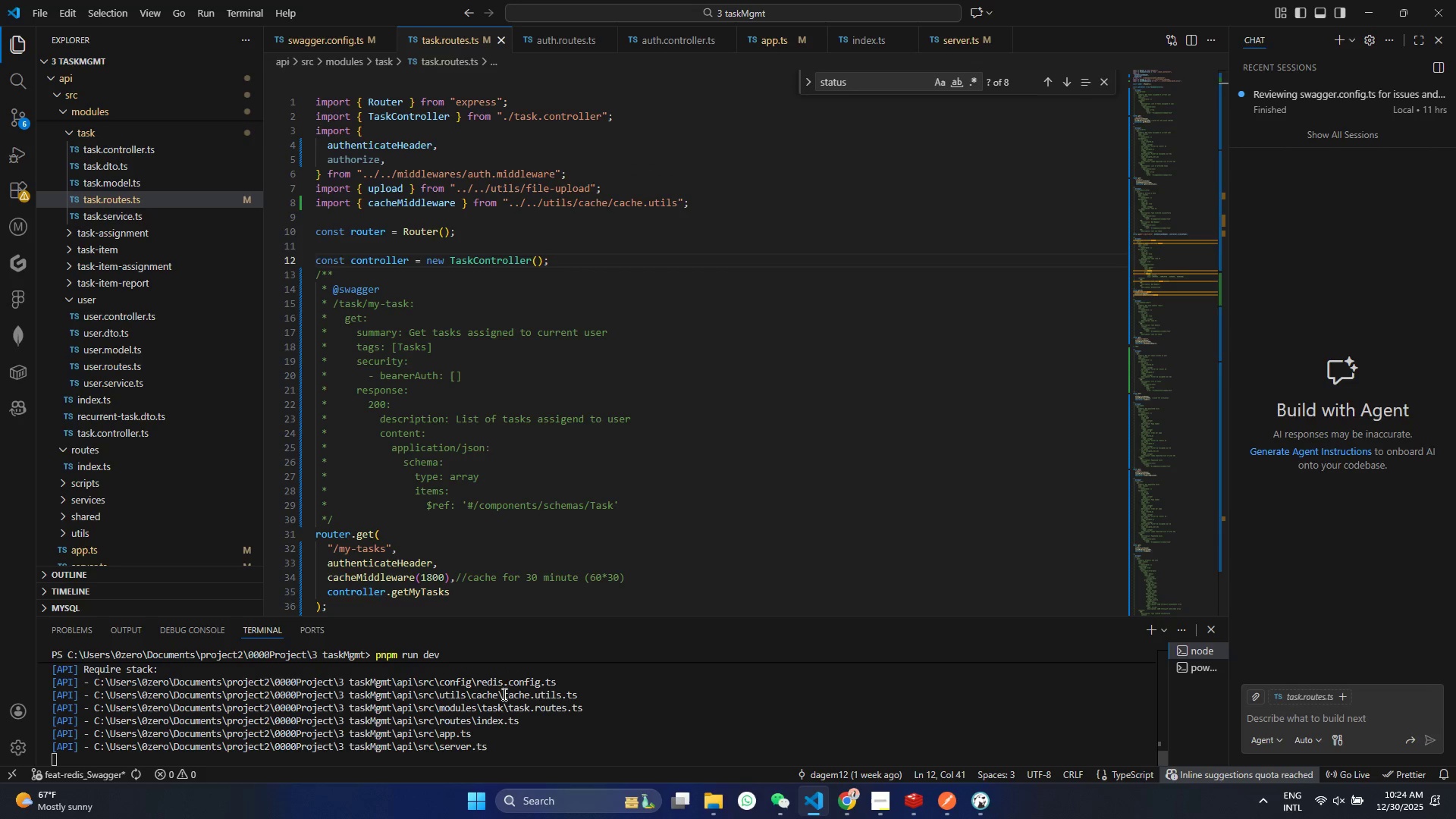 
hold_key(key=ControlLeft, duration=1.5)
left_click([597, 199])
 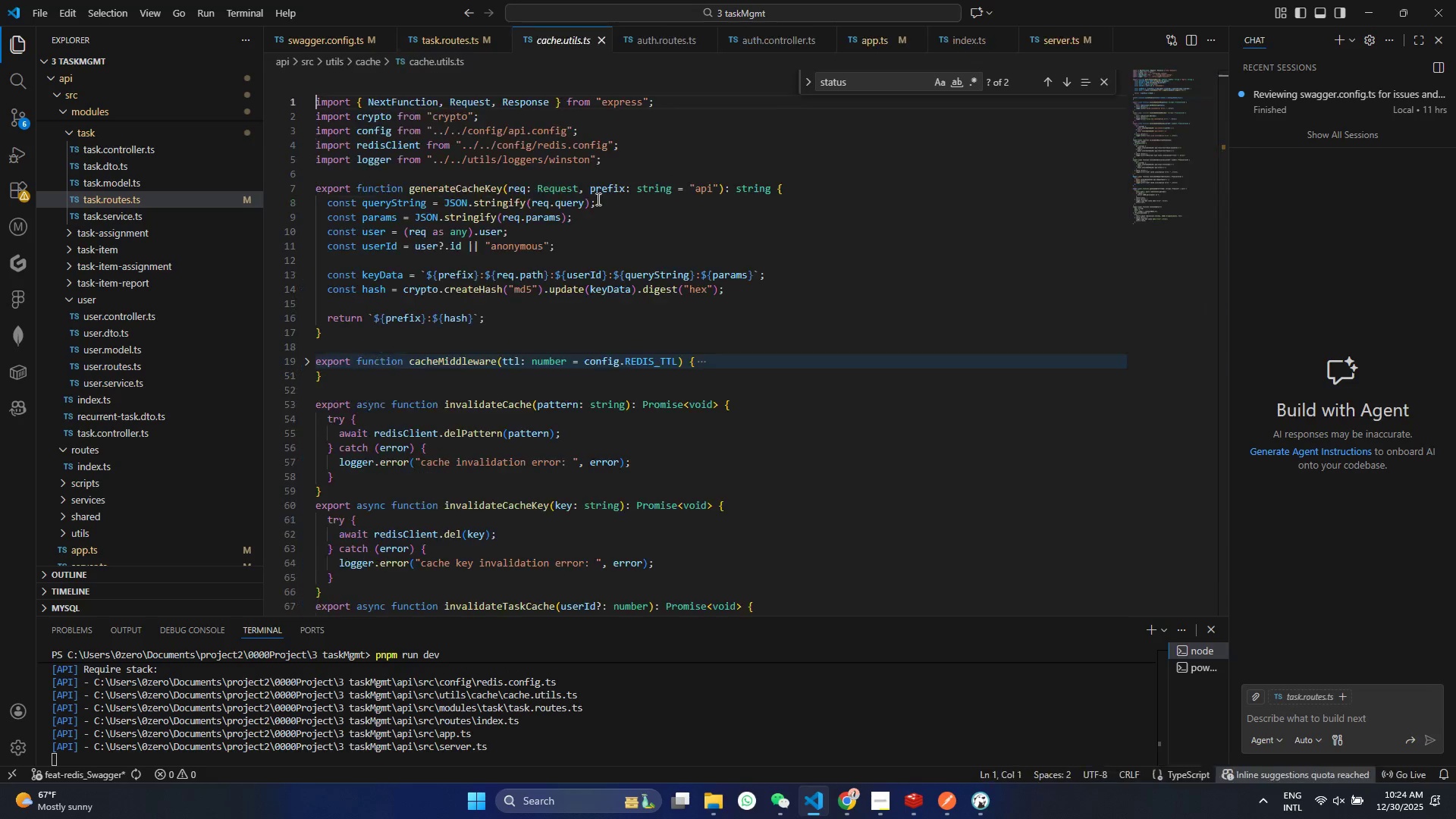 
key(Control+ControlLeft)
 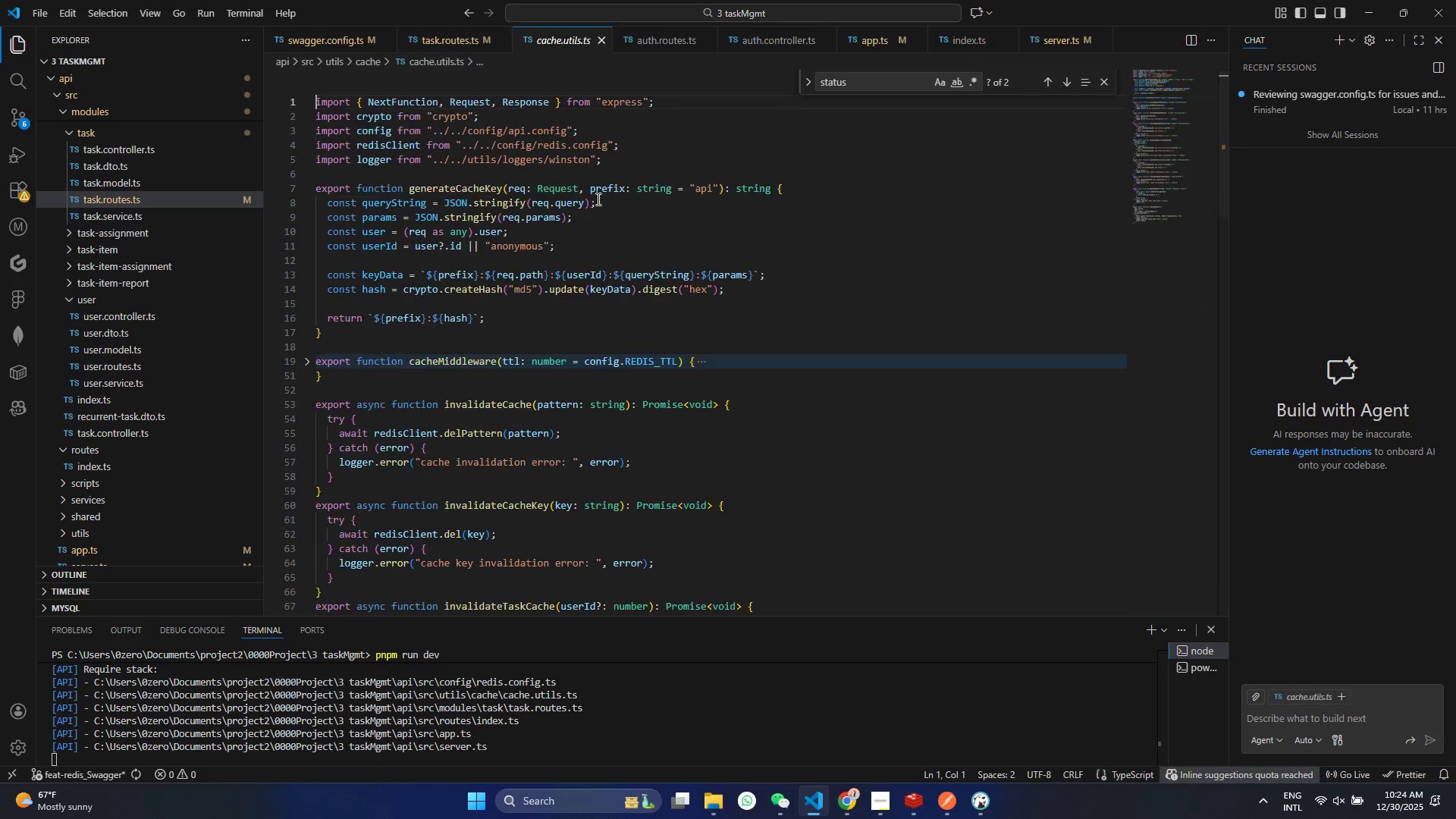 
key(Control+ControlLeft)
 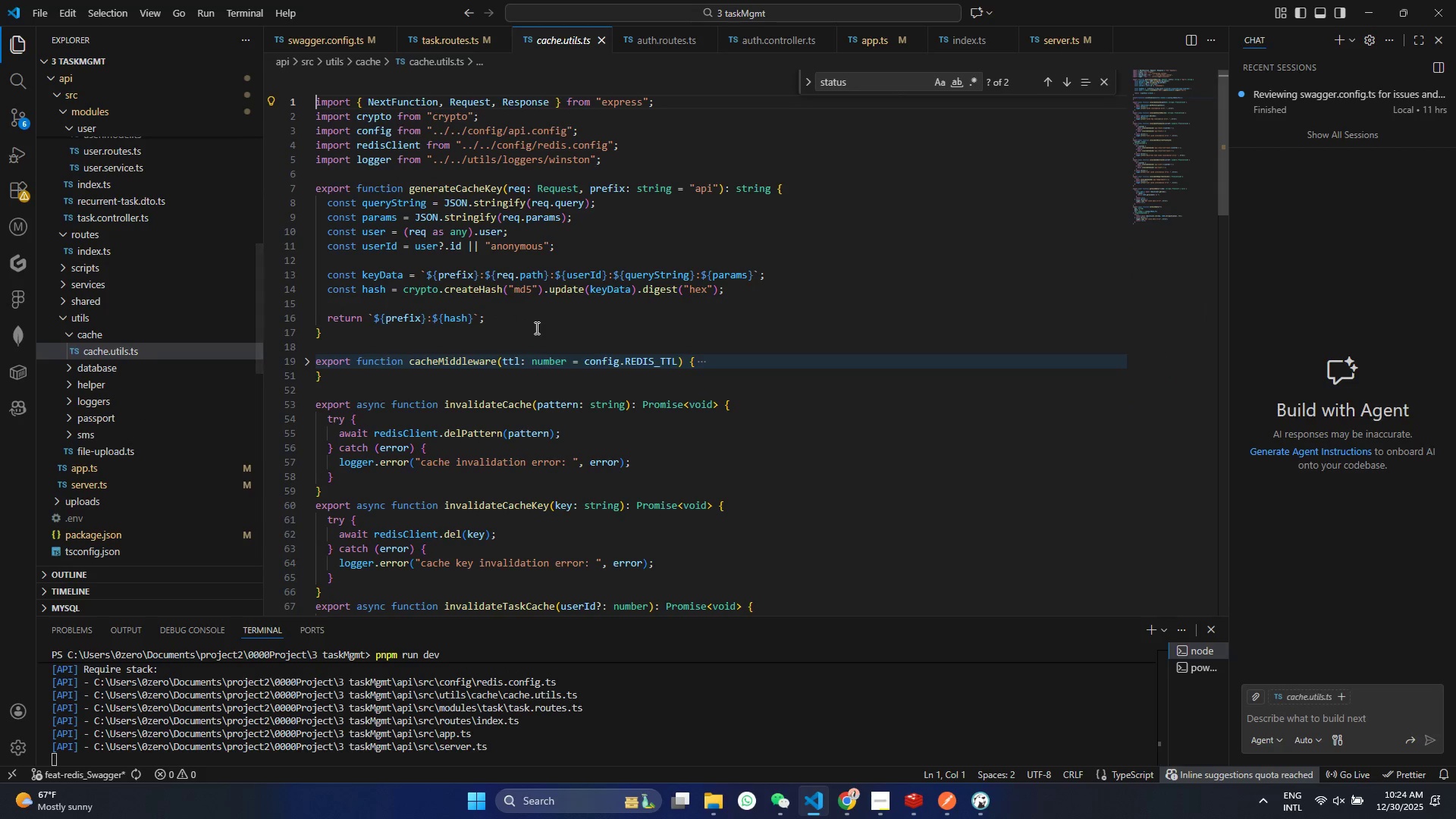 
scroll: coordinate [535, 328], scroll_direction: up, amount: 2.0
 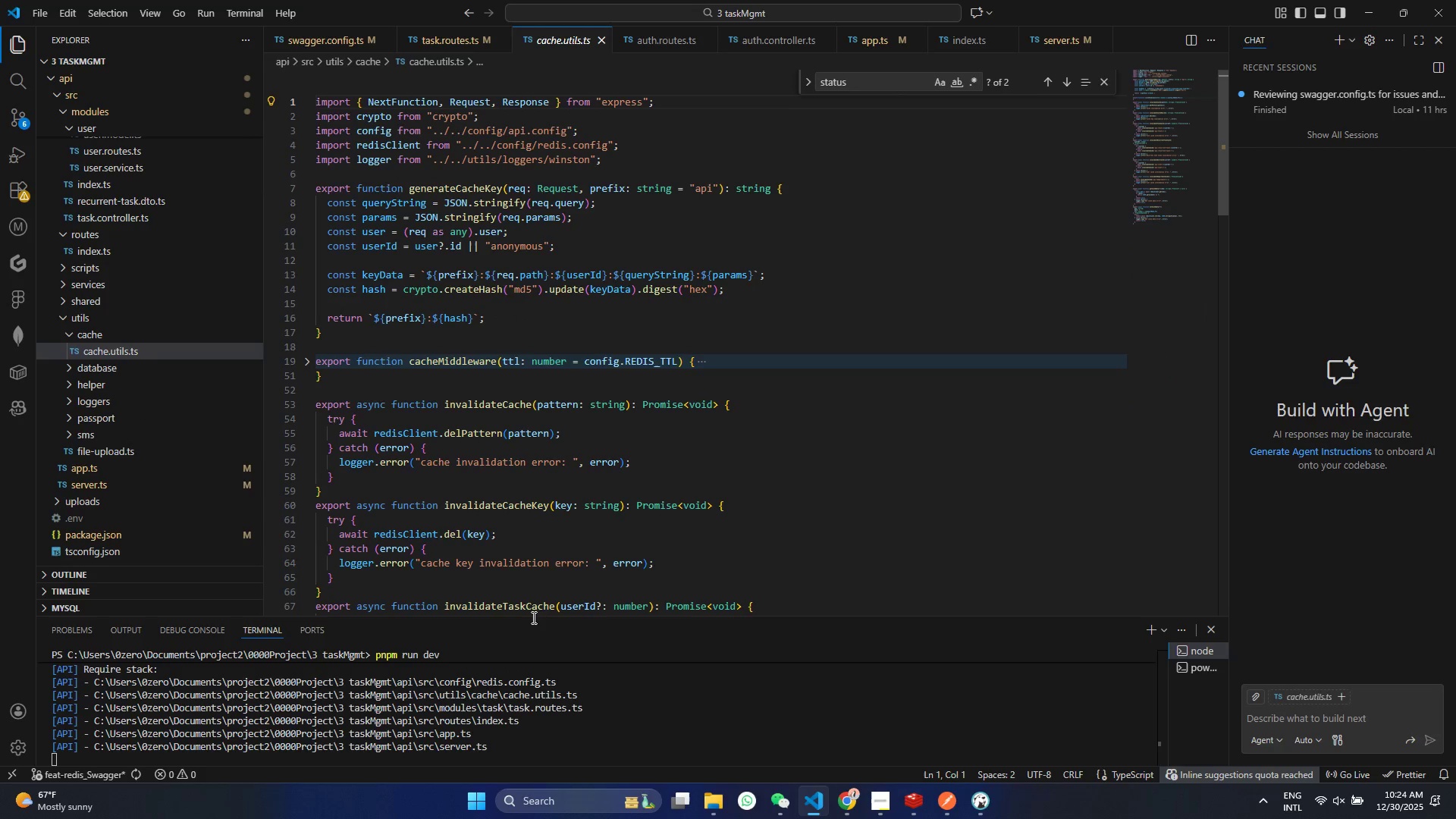 
scroll: coordinate [553, 471], scroll_direction: down, amount: 28.0
 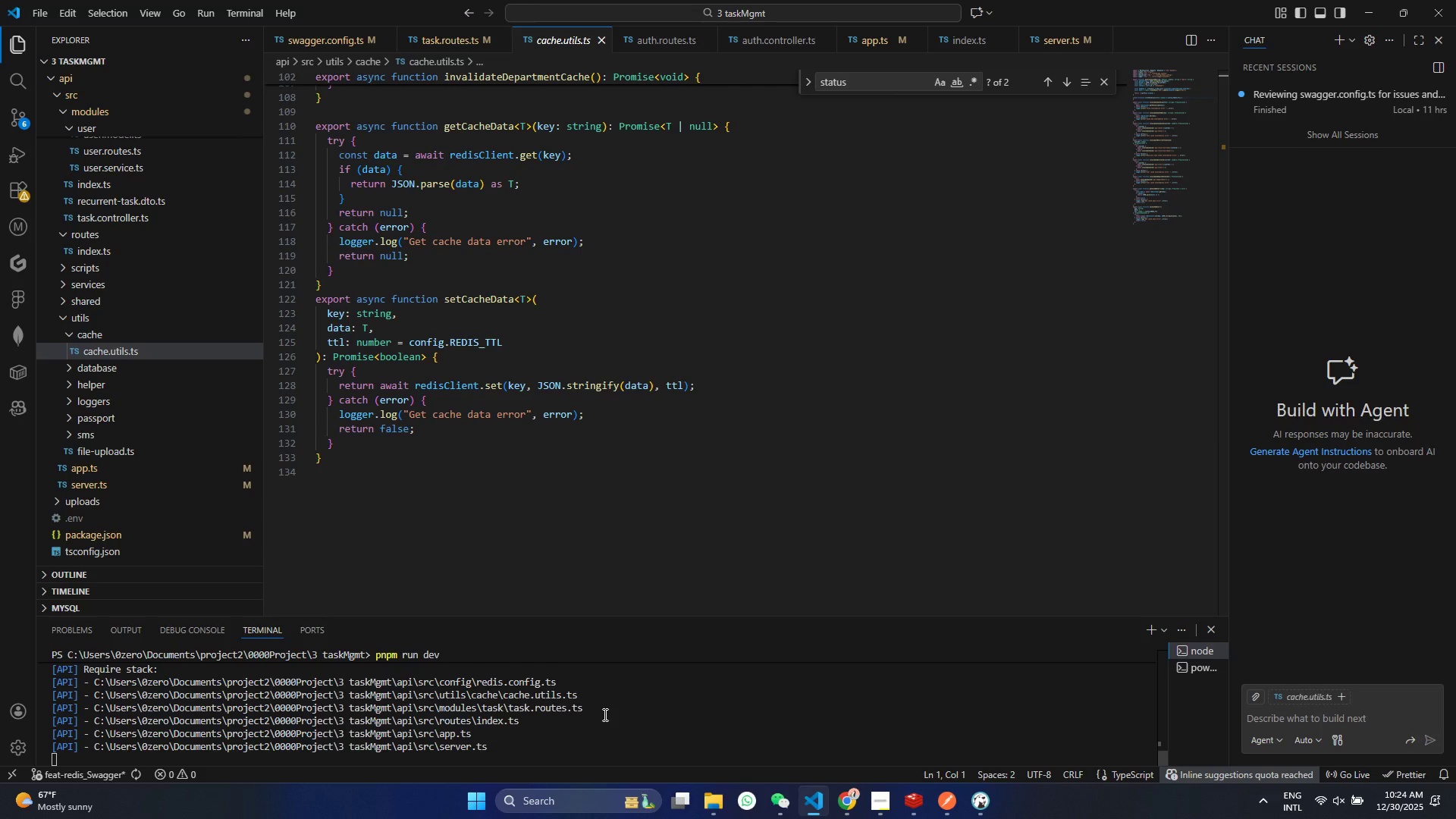 
scroll: coordinate [127, 248], scroll_direction: up, amount: 16.0
 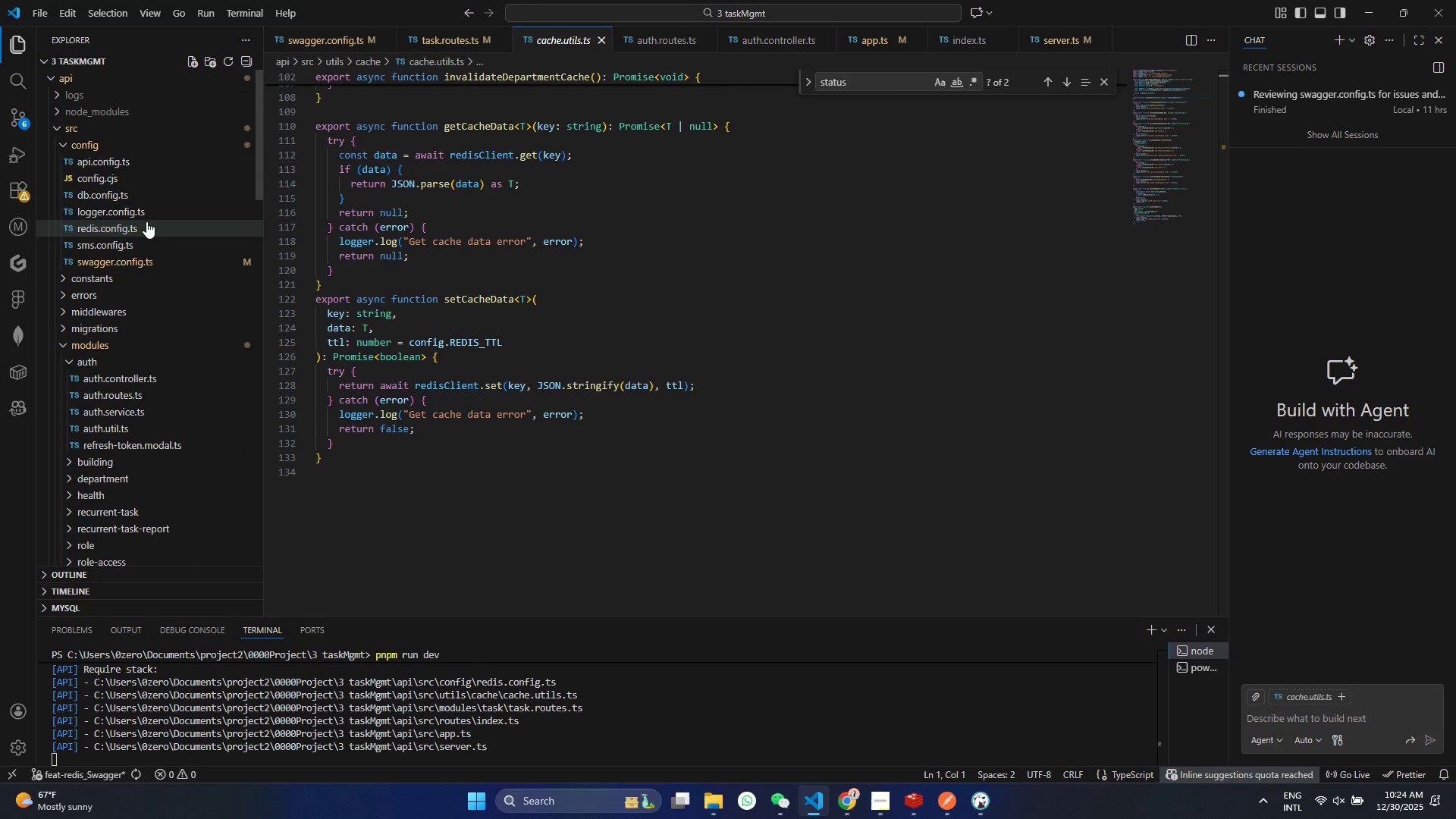 
left_click([146, 225])
 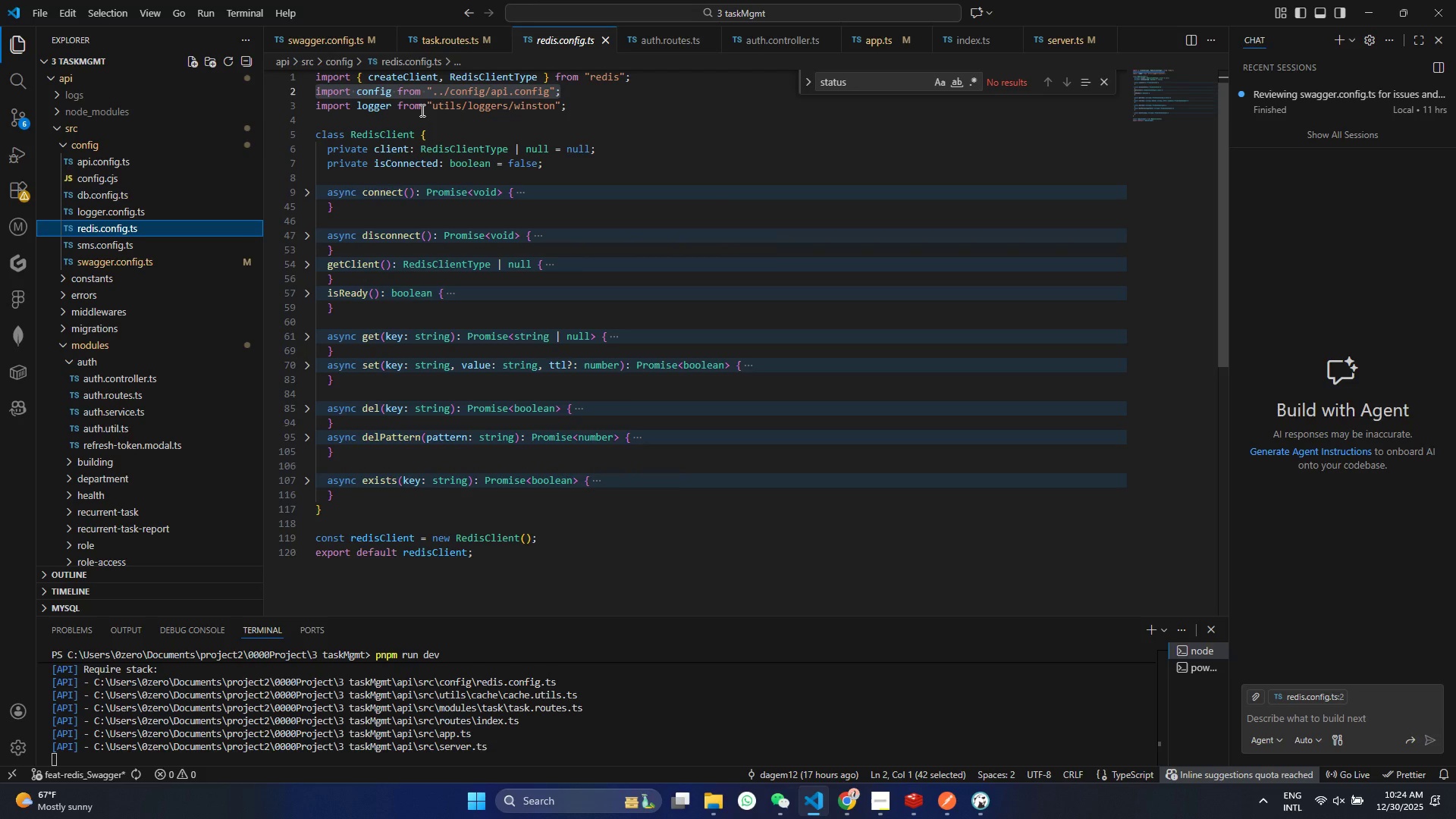 
left_click([432, 105])
 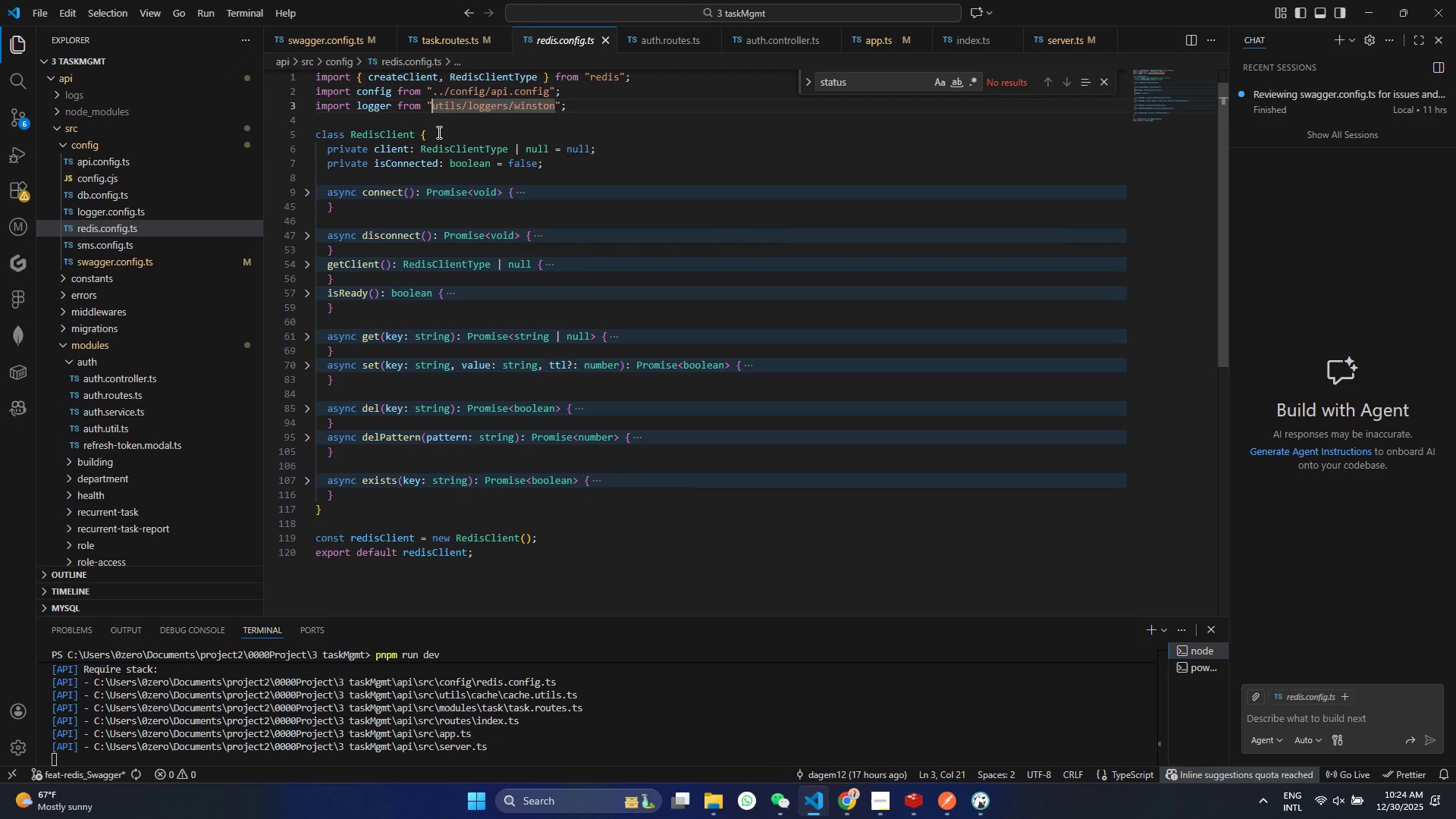 
key(Period)
 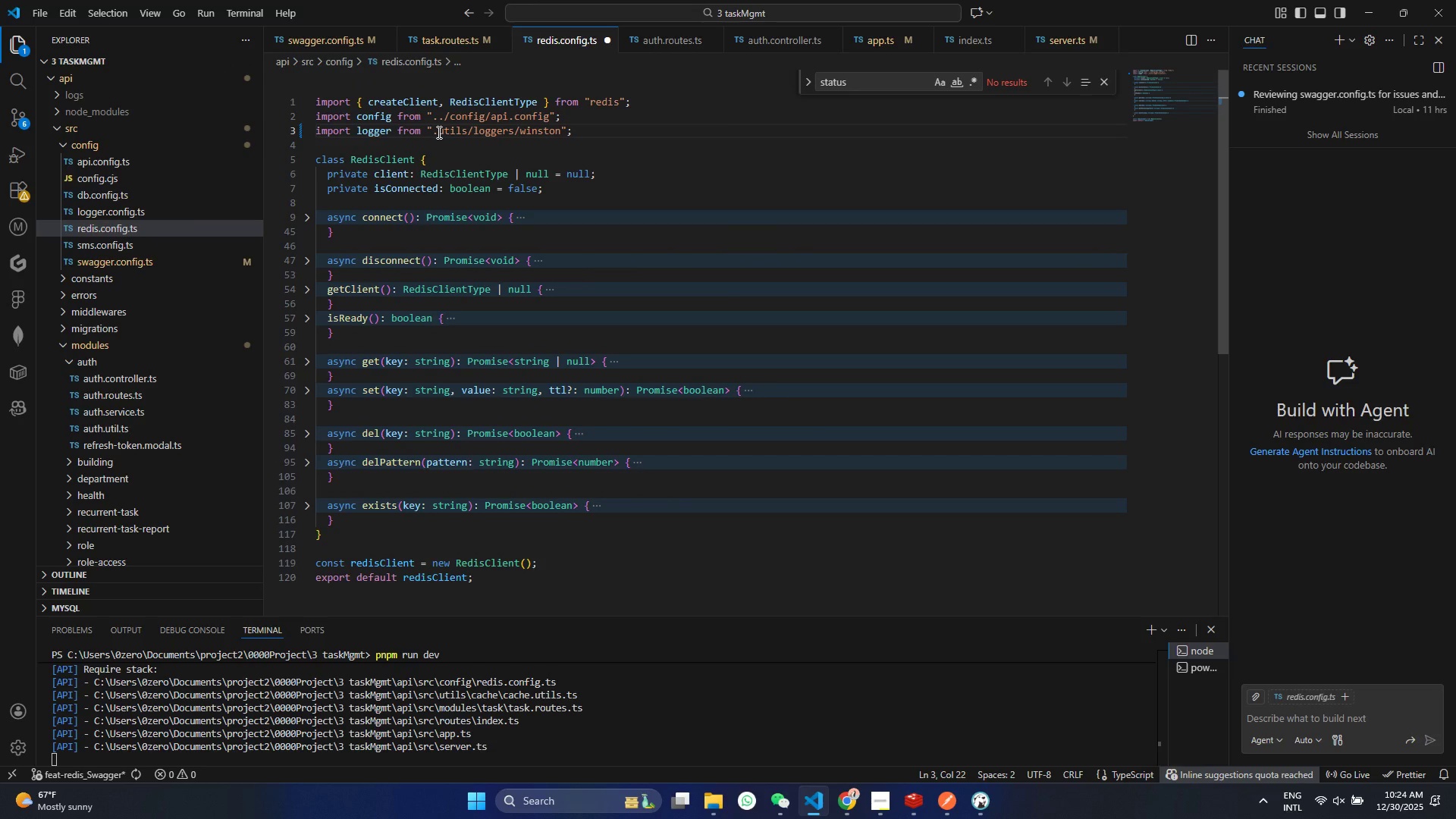 
key(Period)
 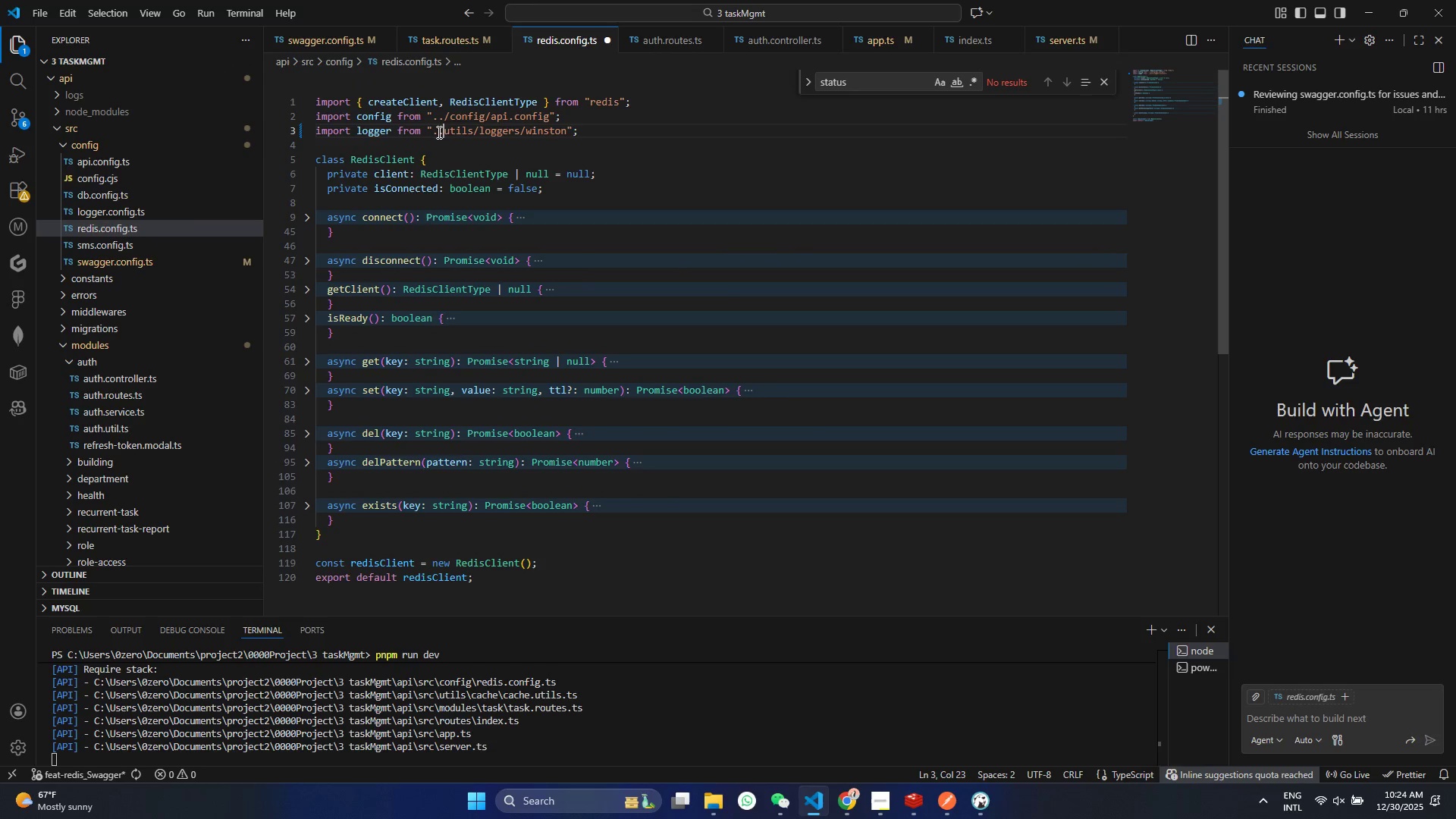 
key(Slash)
 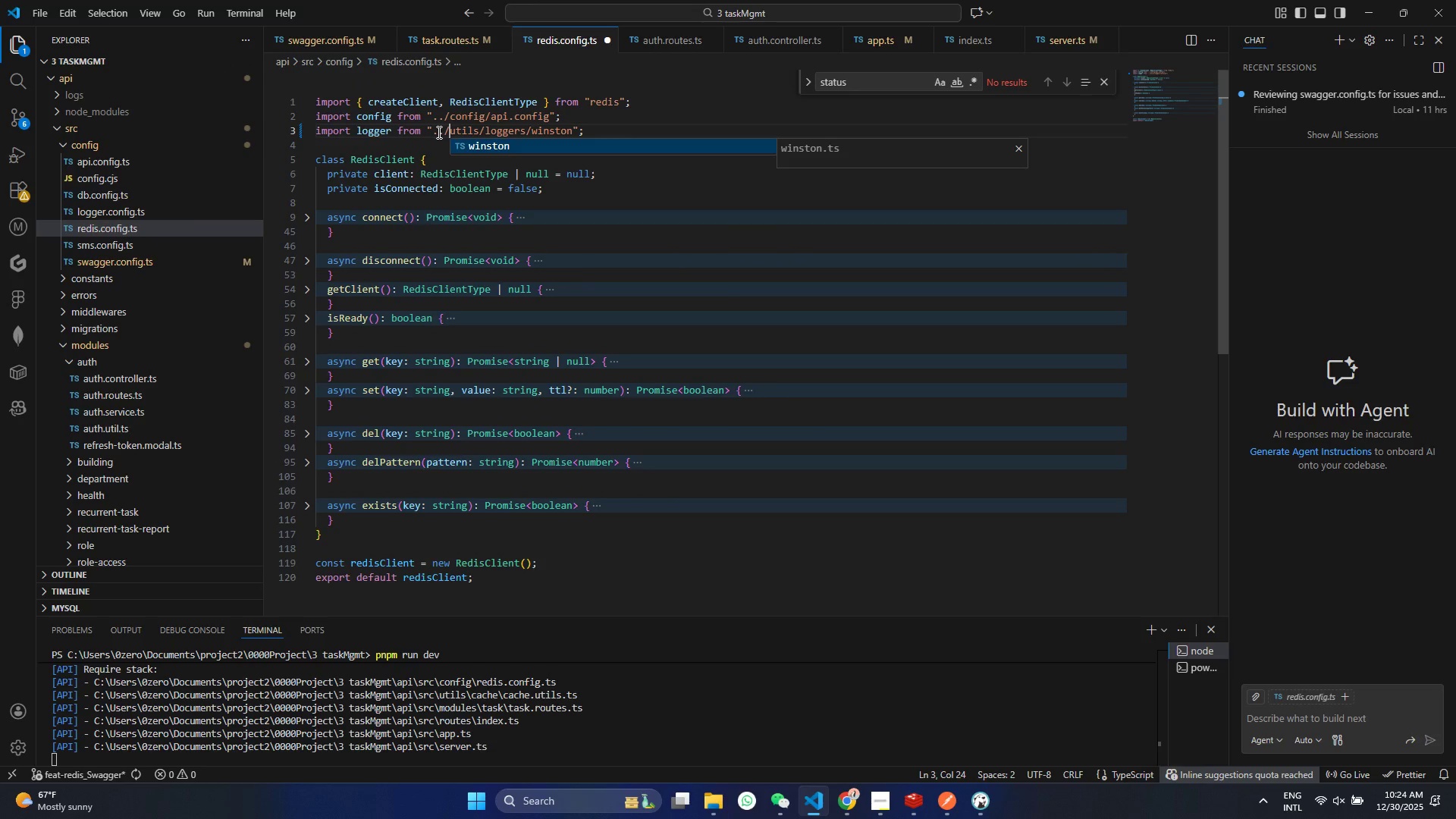 
key(Enter)
 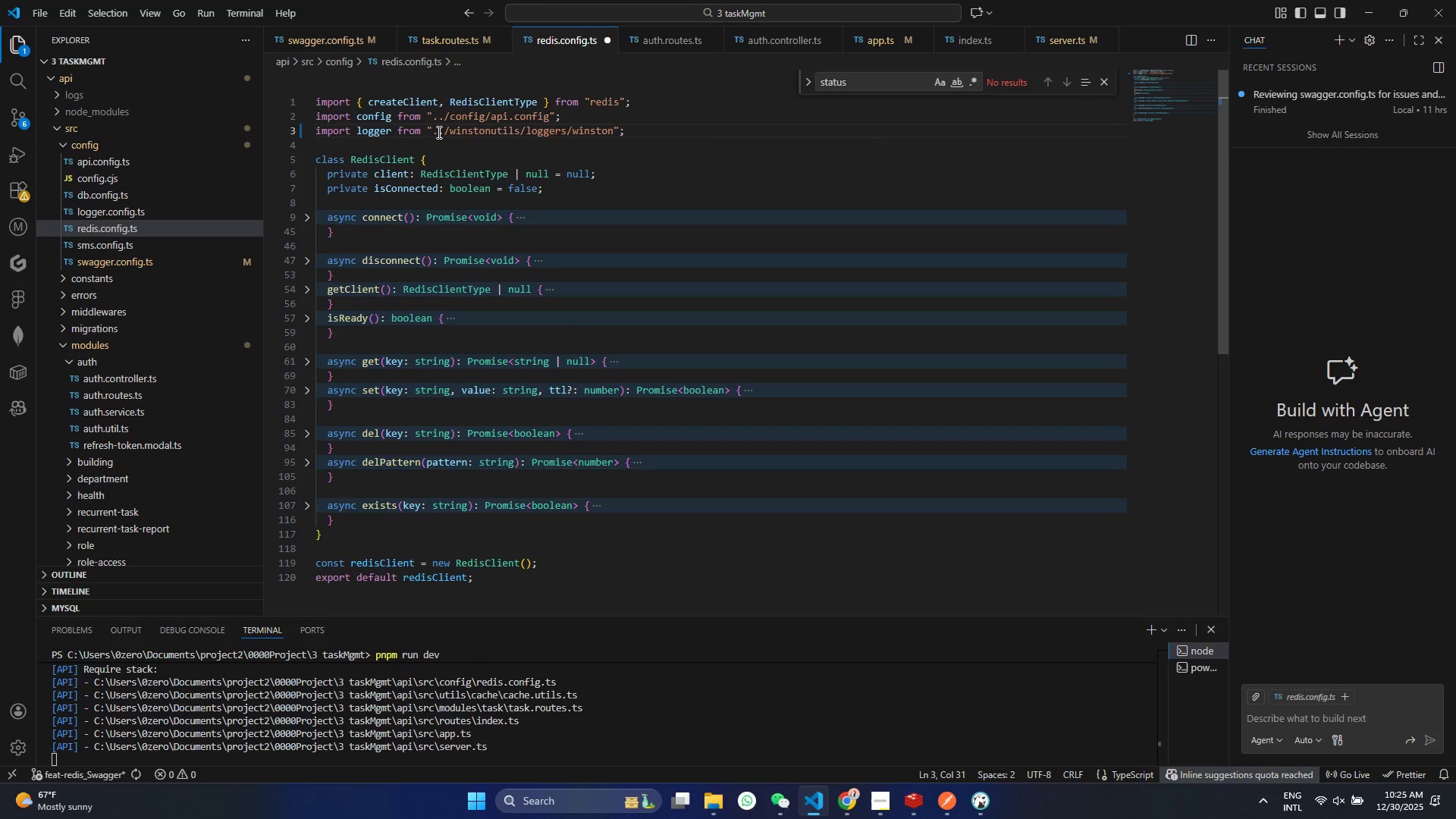 
key(Control+Z)
 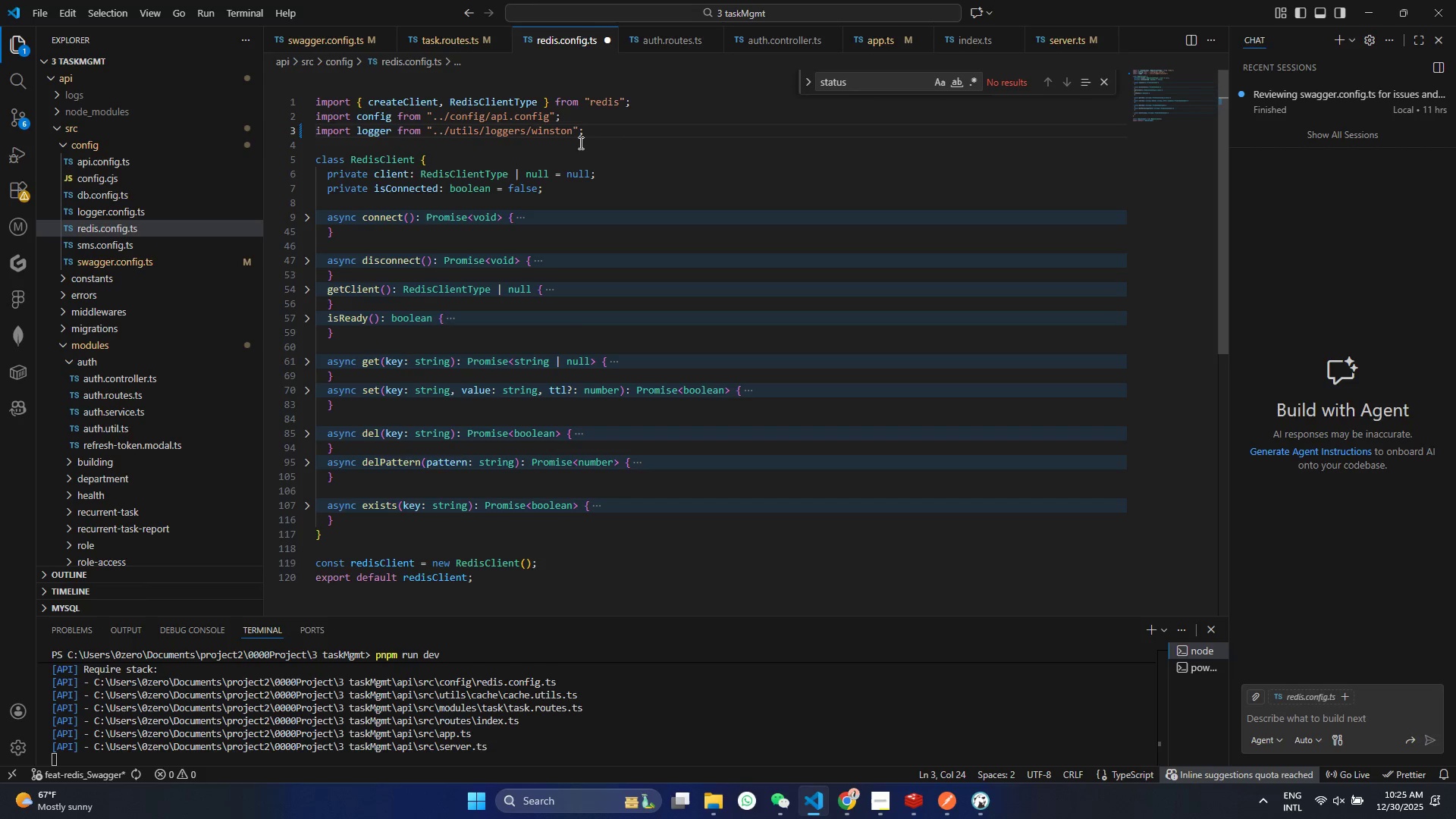 
left_click_drag(start_coordinate=[575, 131], to_coordinate=[431, 132])
 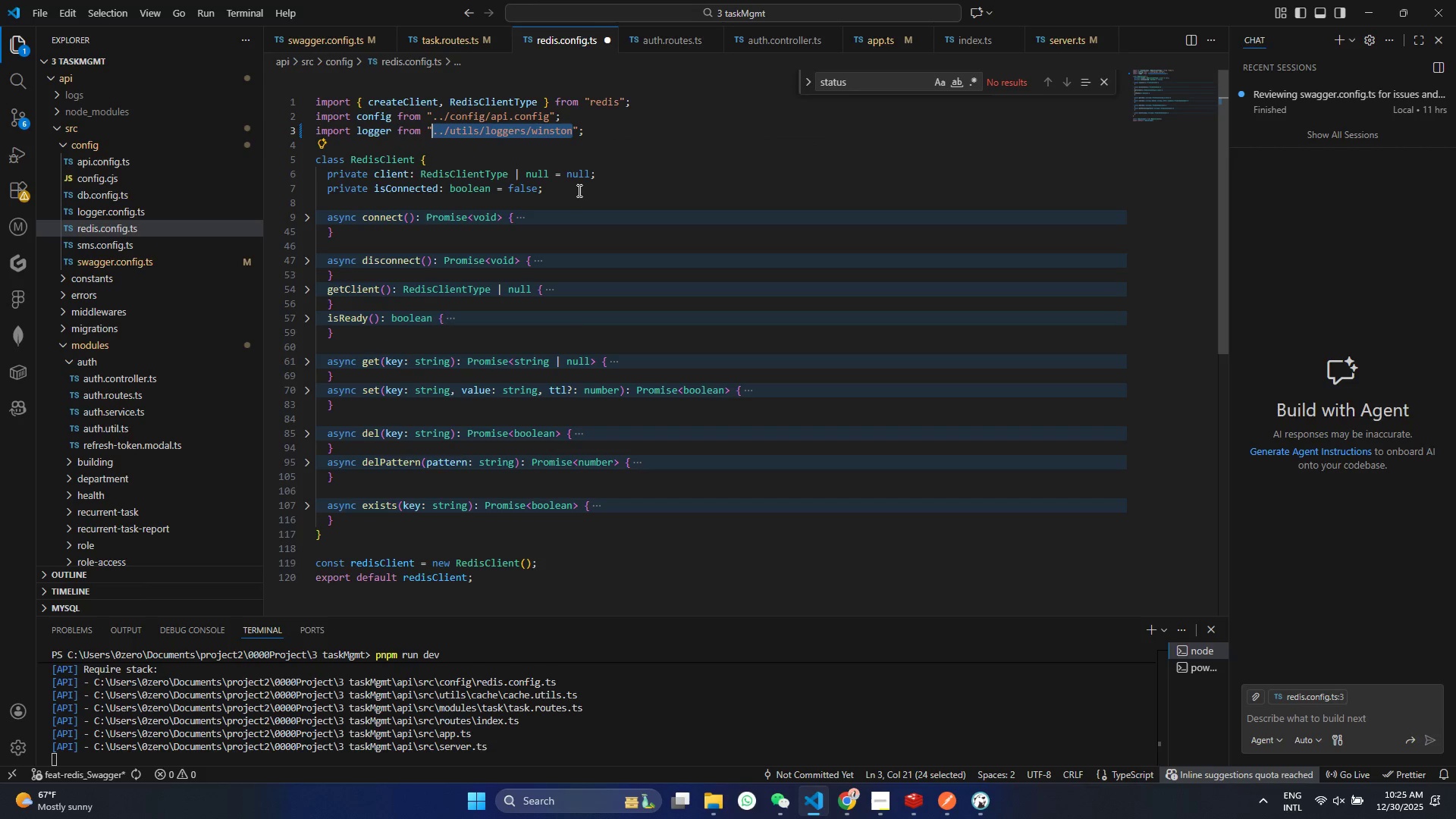 
key(Backspace)
 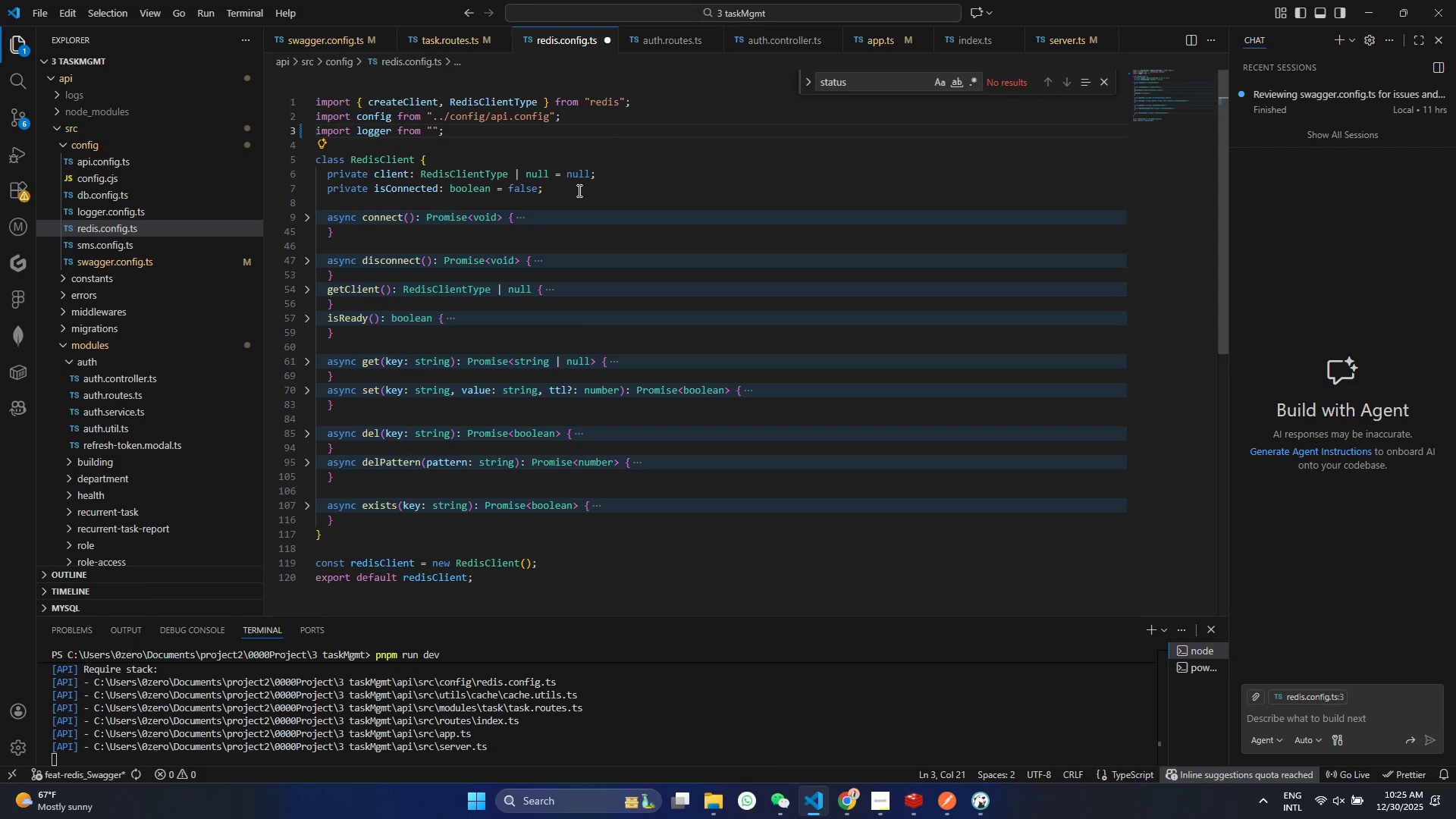 
key(Period)
 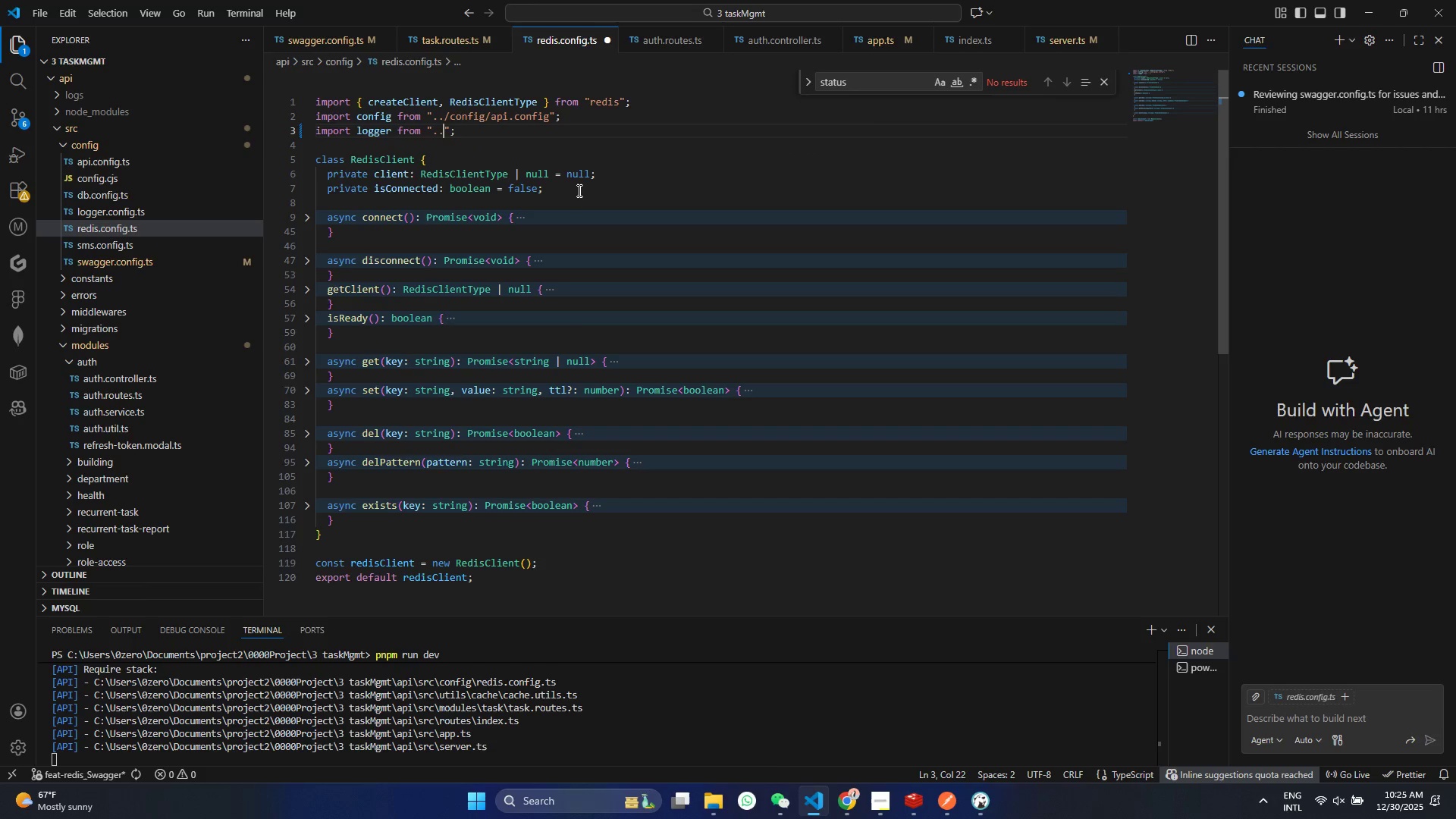 
key(Period)
 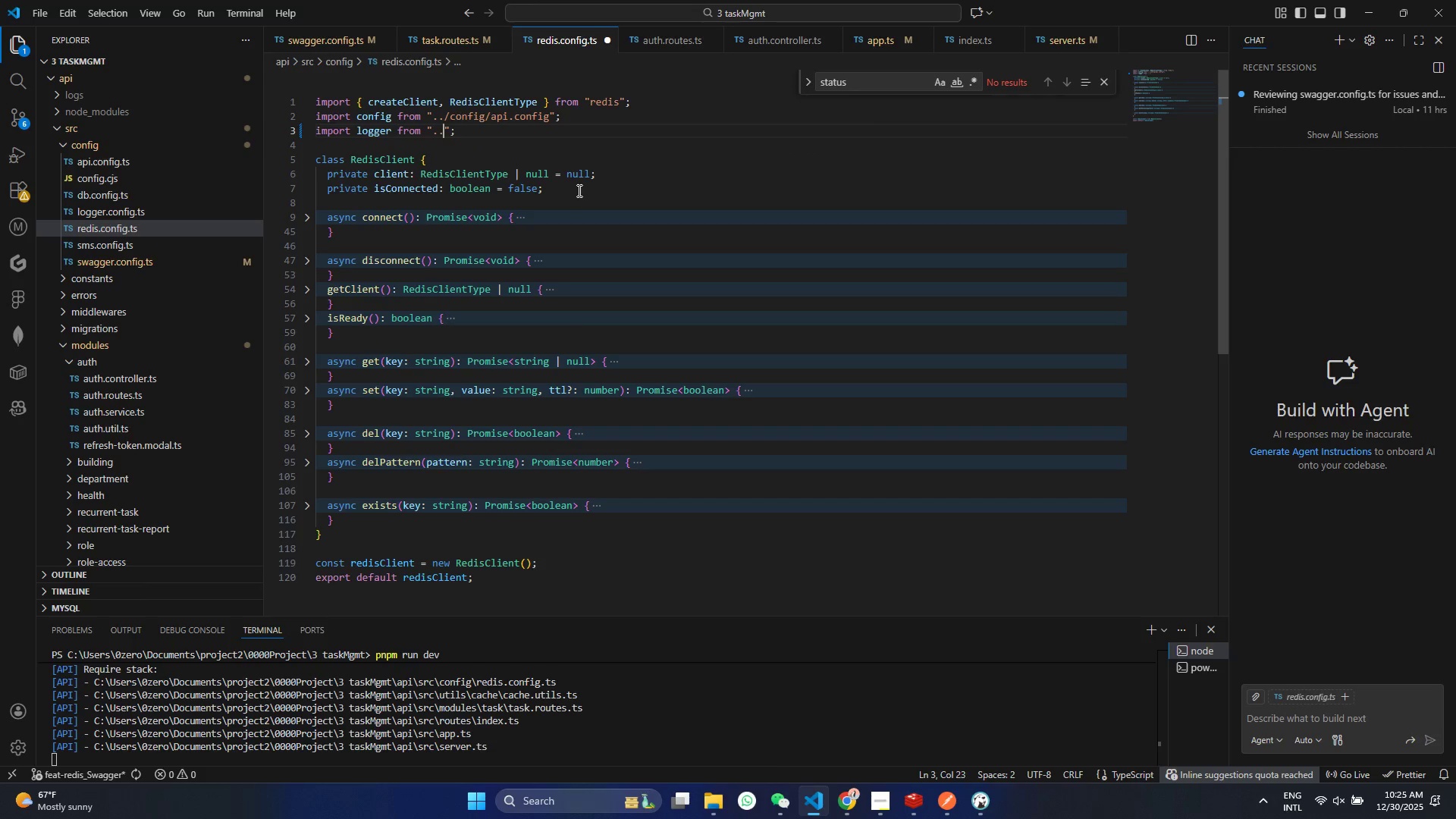 
key(Slash)
 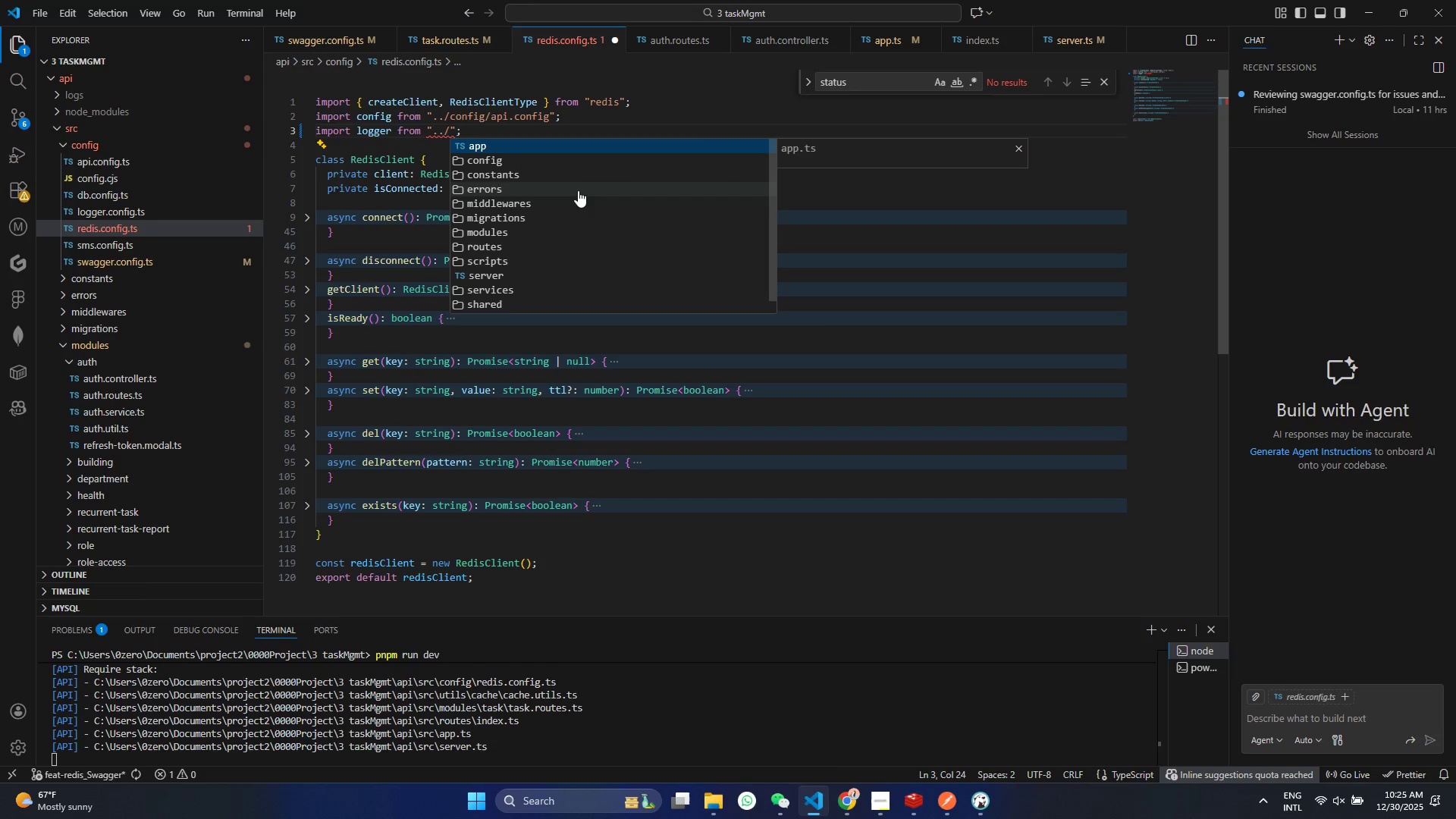 
key(Period)
 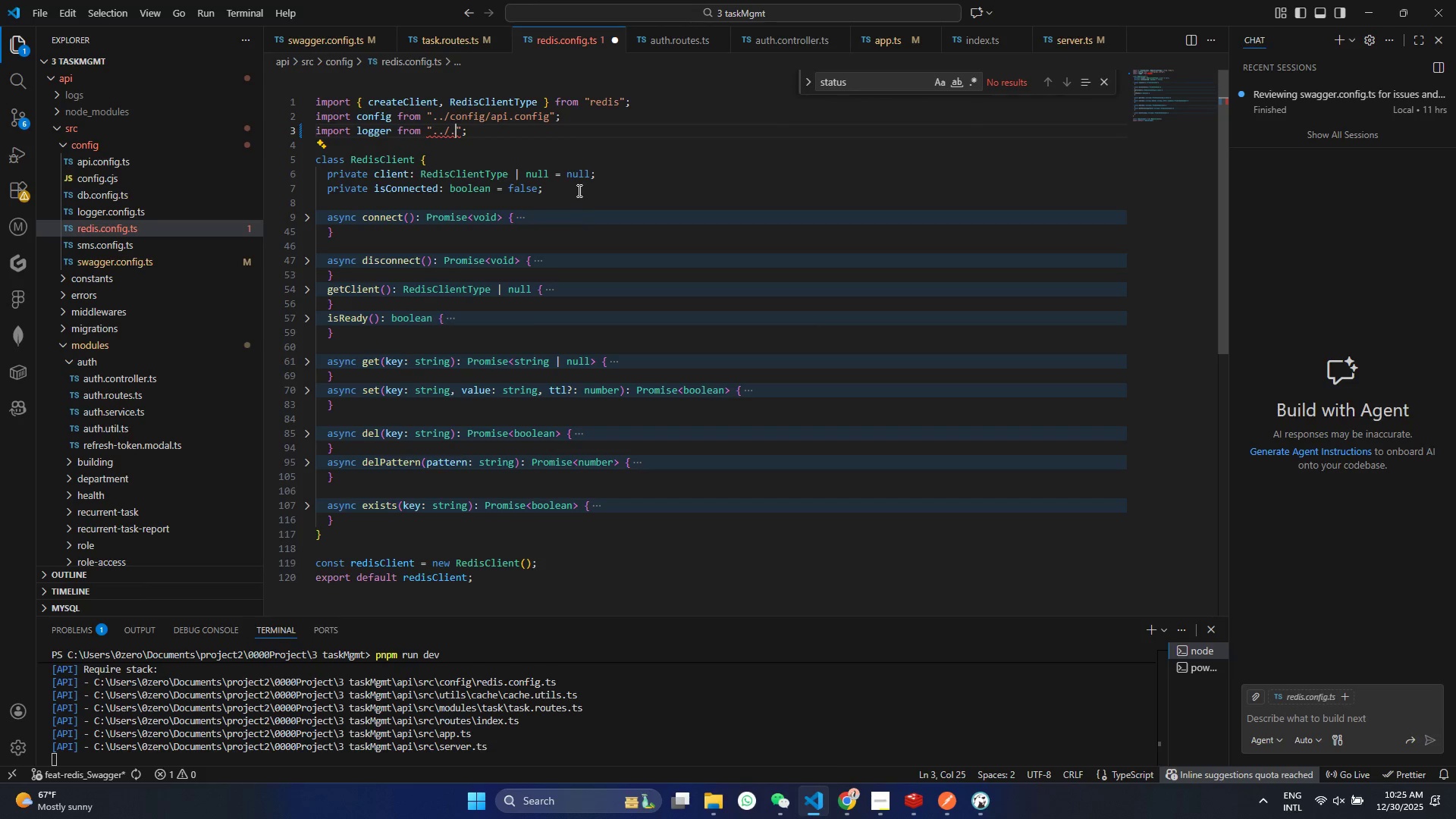 
key(Period)
 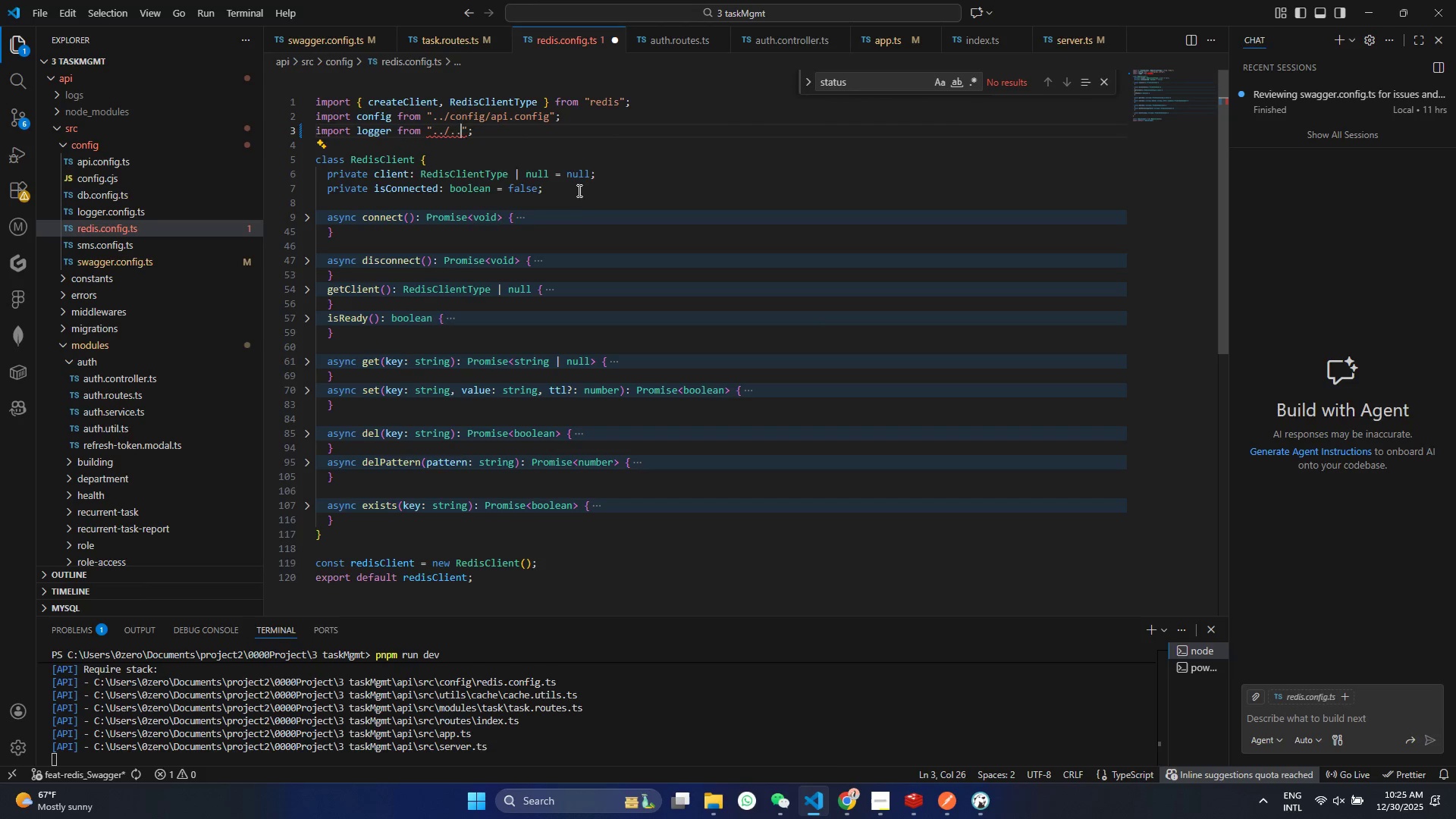 
key(Slash)
 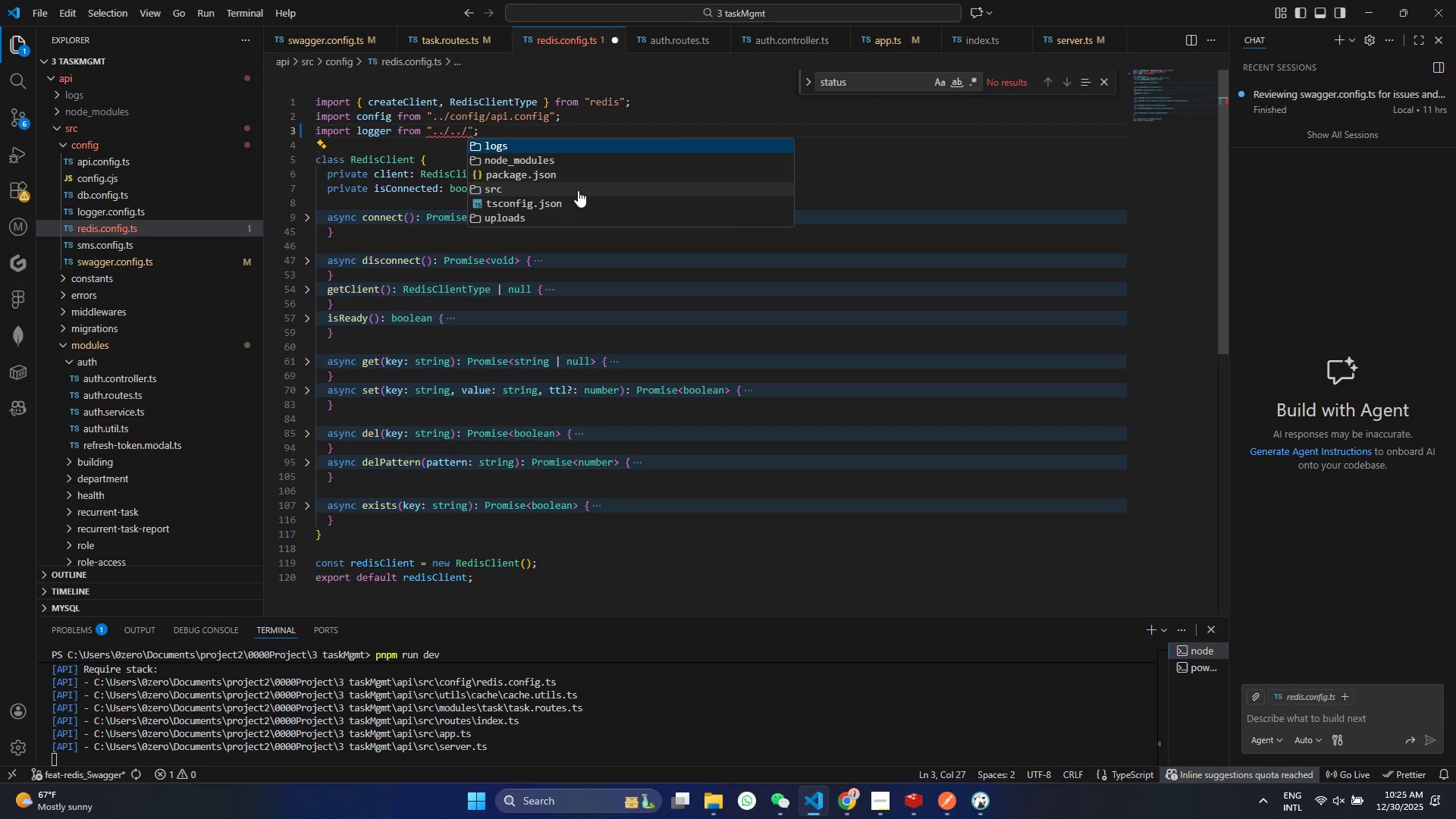 
key(Backspace)
 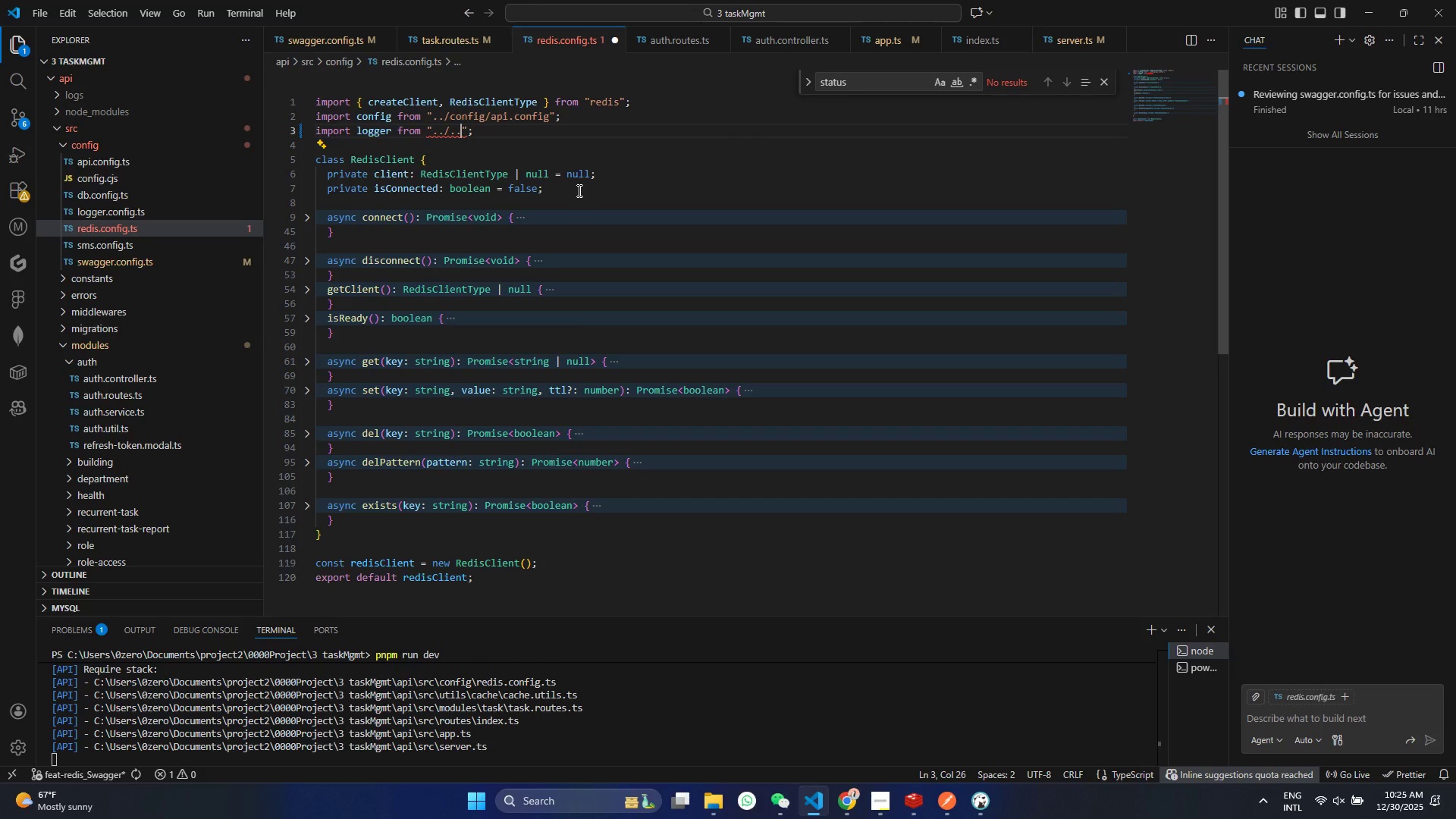 
key(Backspace)
 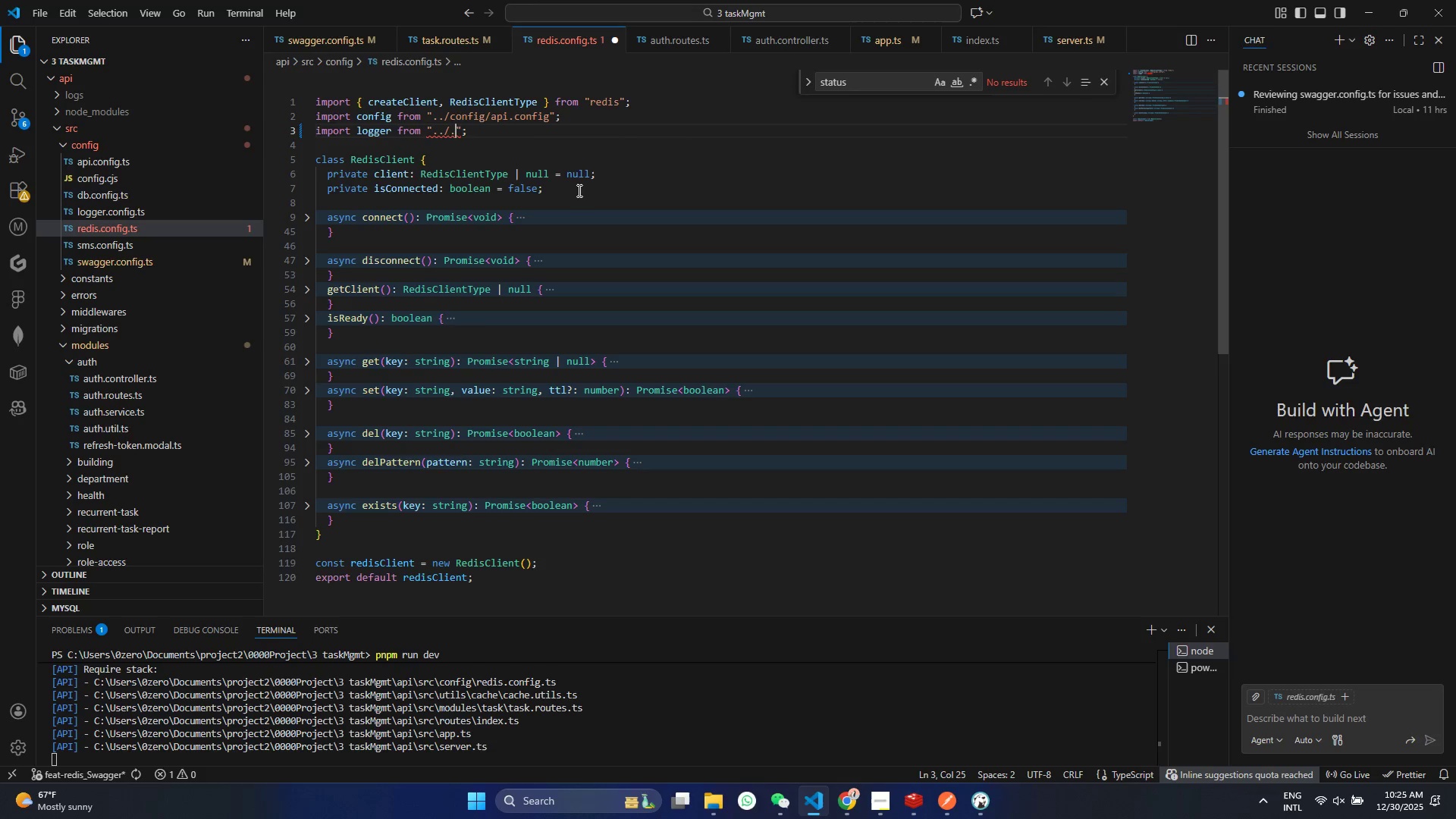 
key(Backspace)
 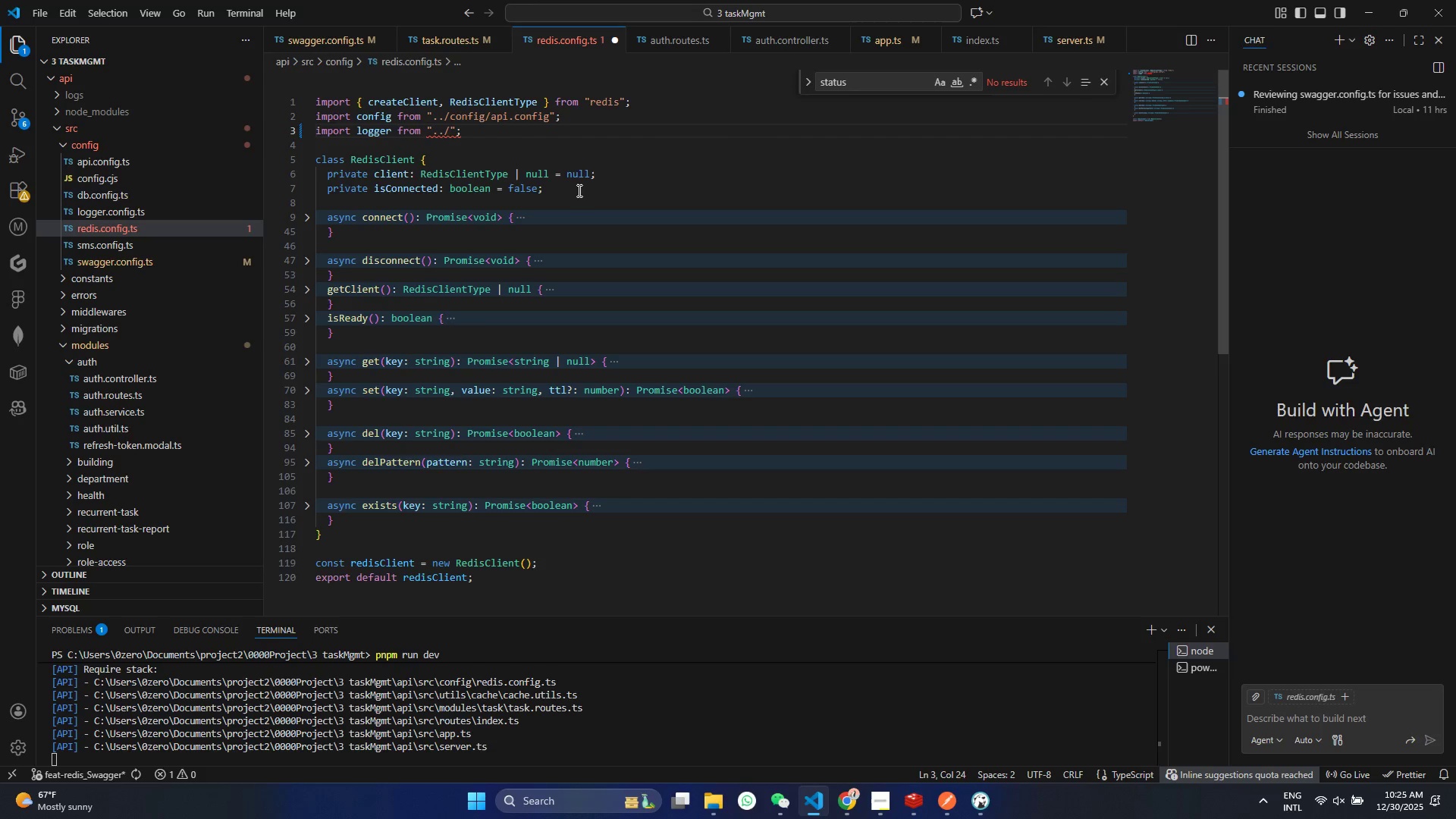 
key(Backspace)
 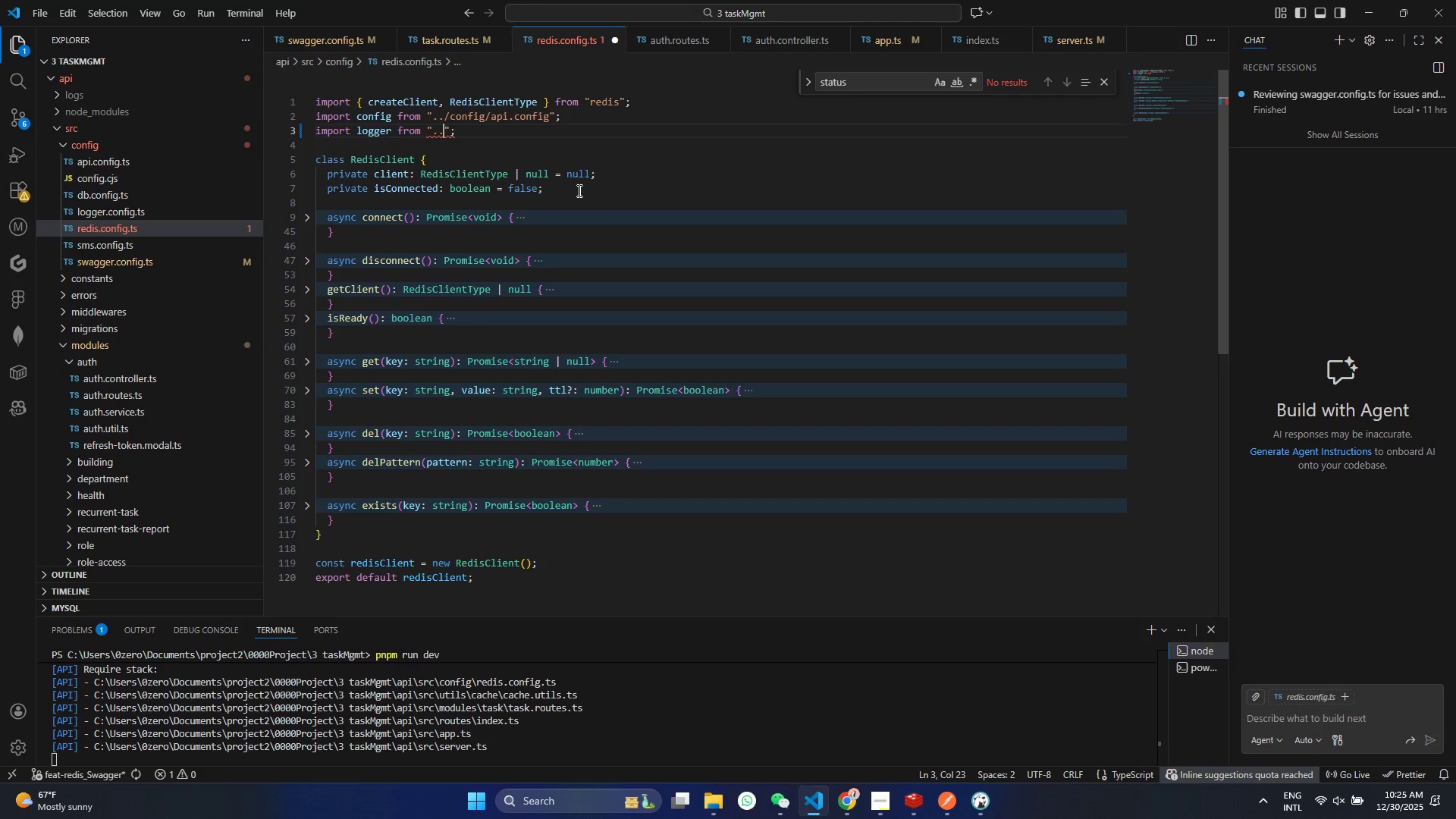 
key(Slash)
 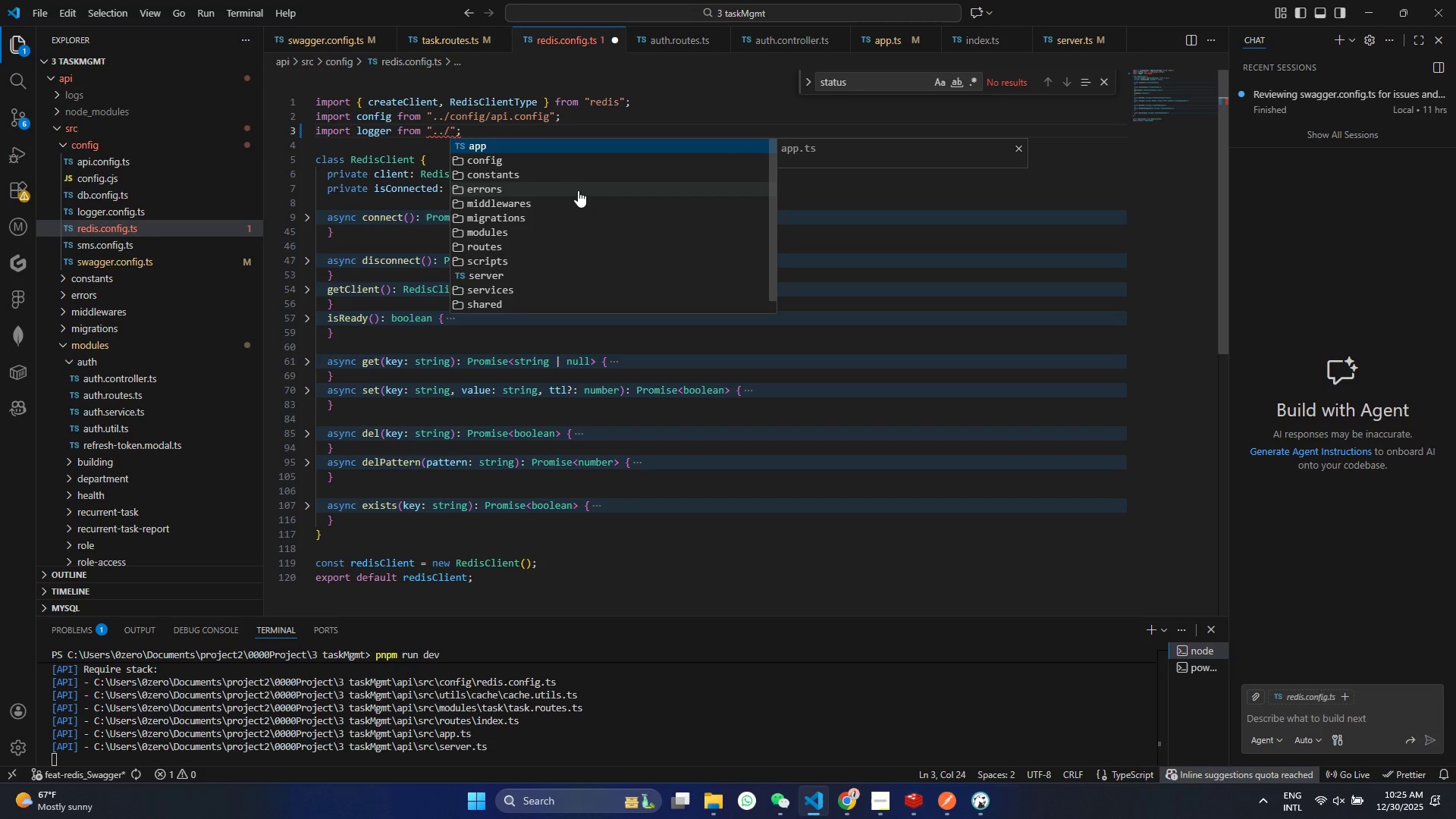 
key(ArrowUp)
 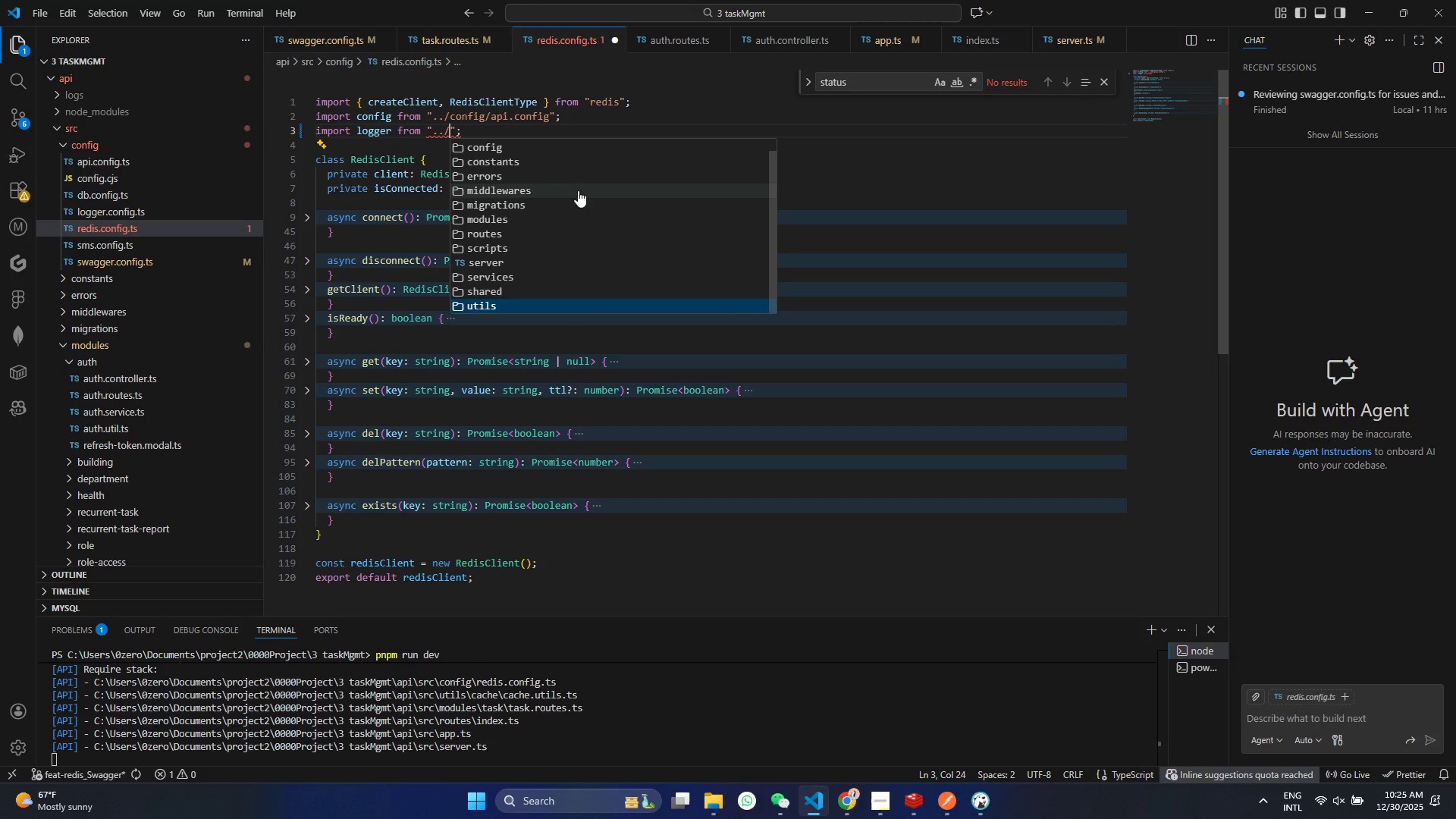 
key(ArrowUp)
 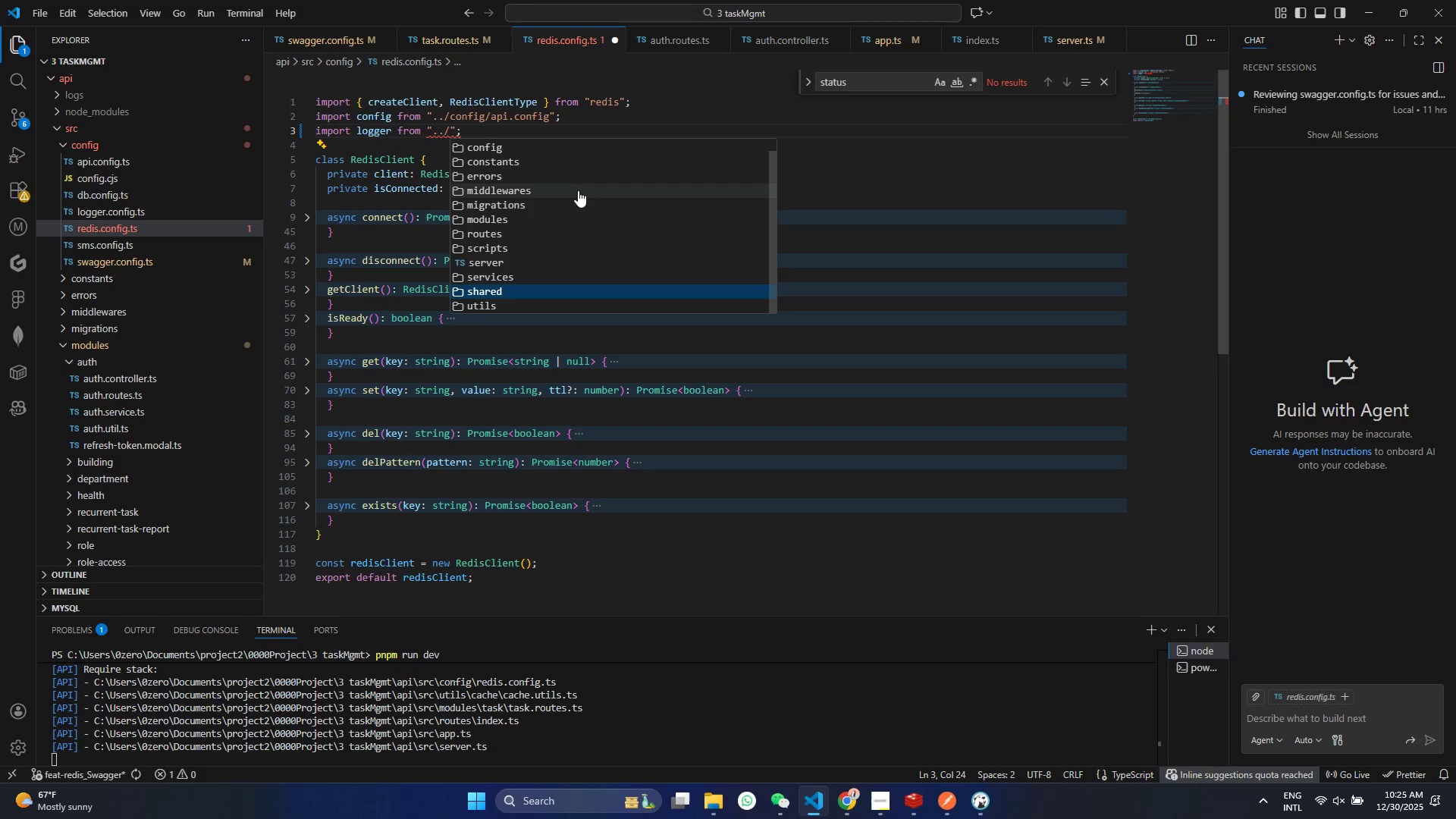 
key(ArrowDown)
 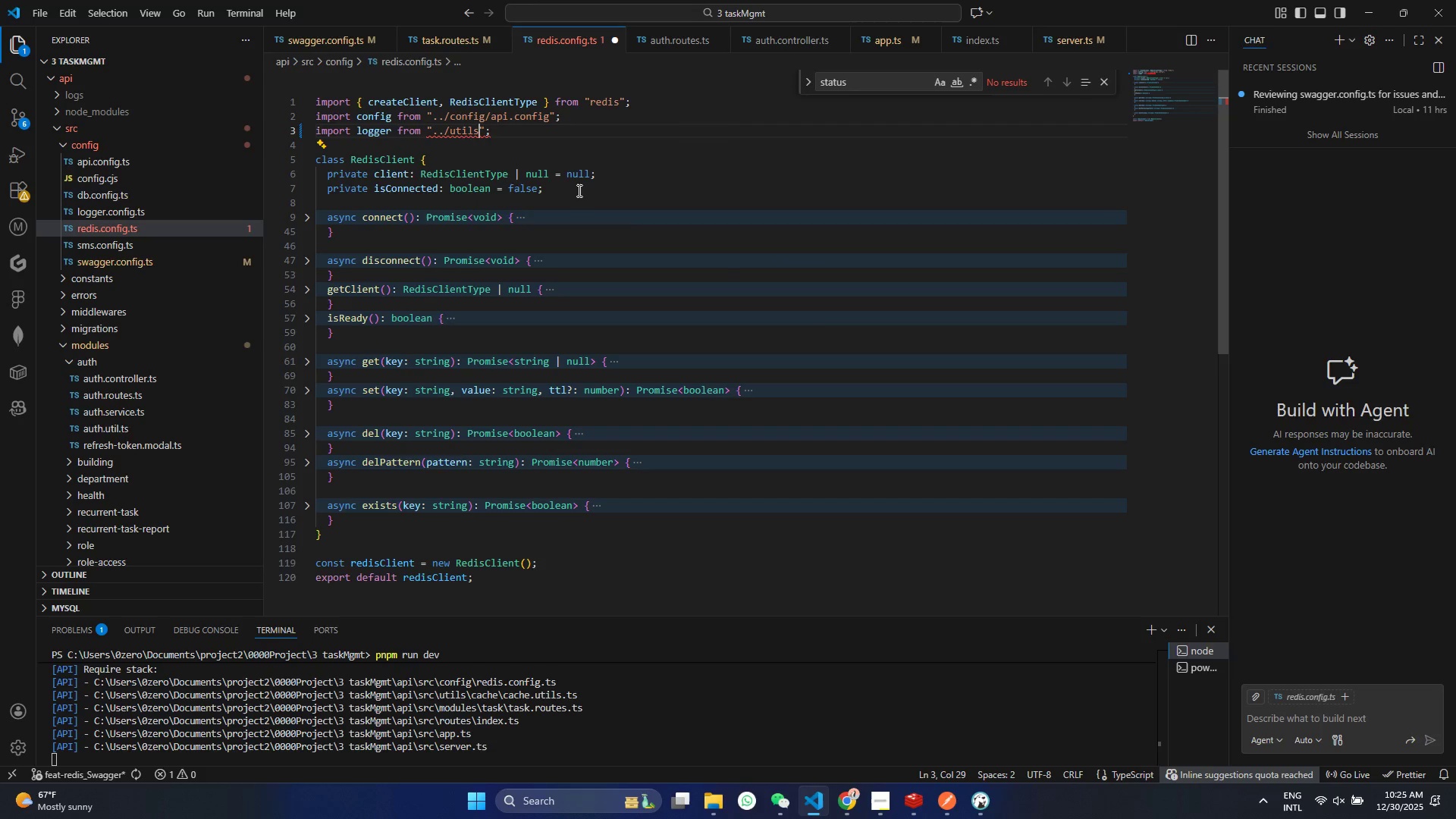 
key(Enter)
 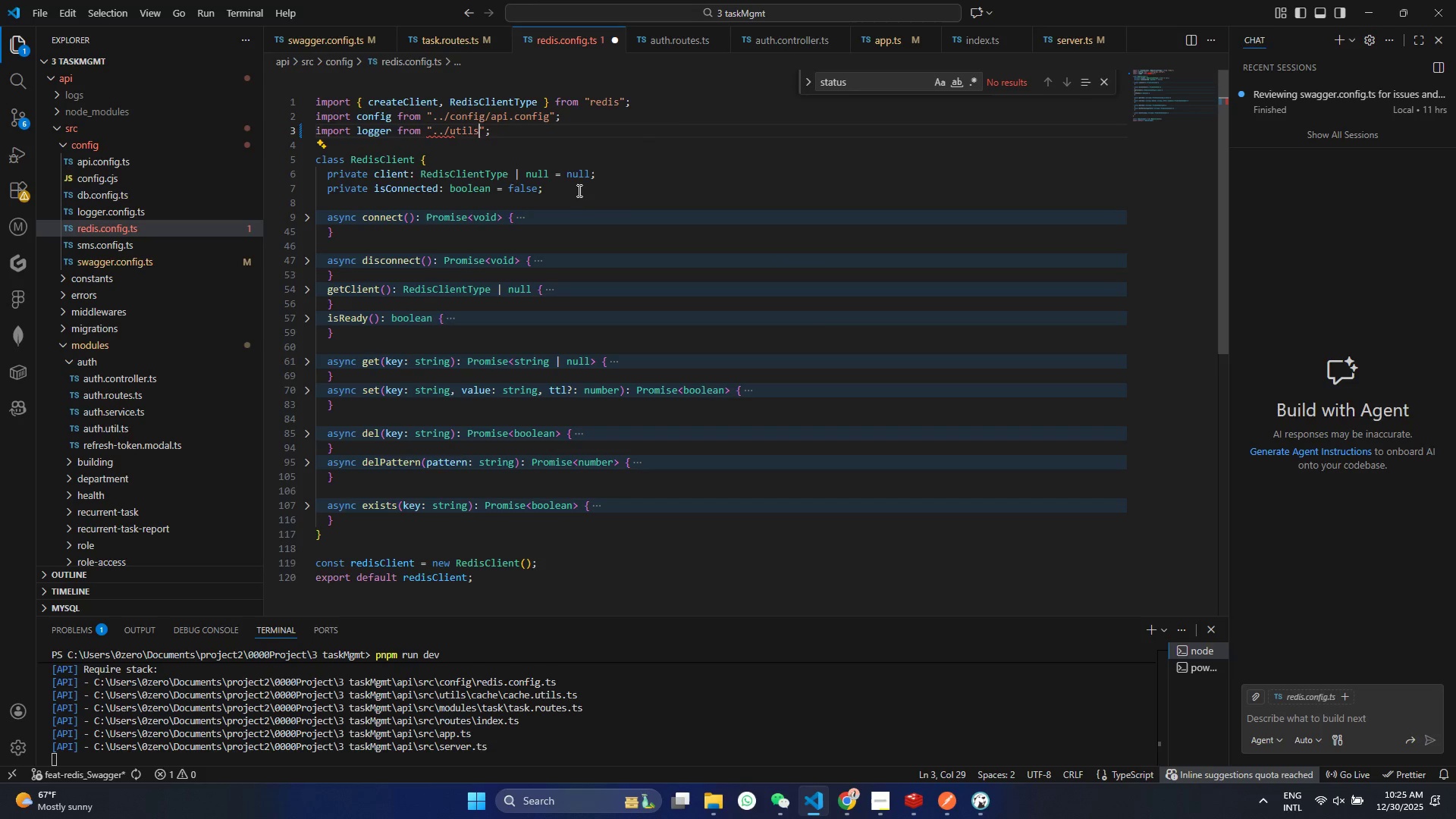 
key(Slash)
 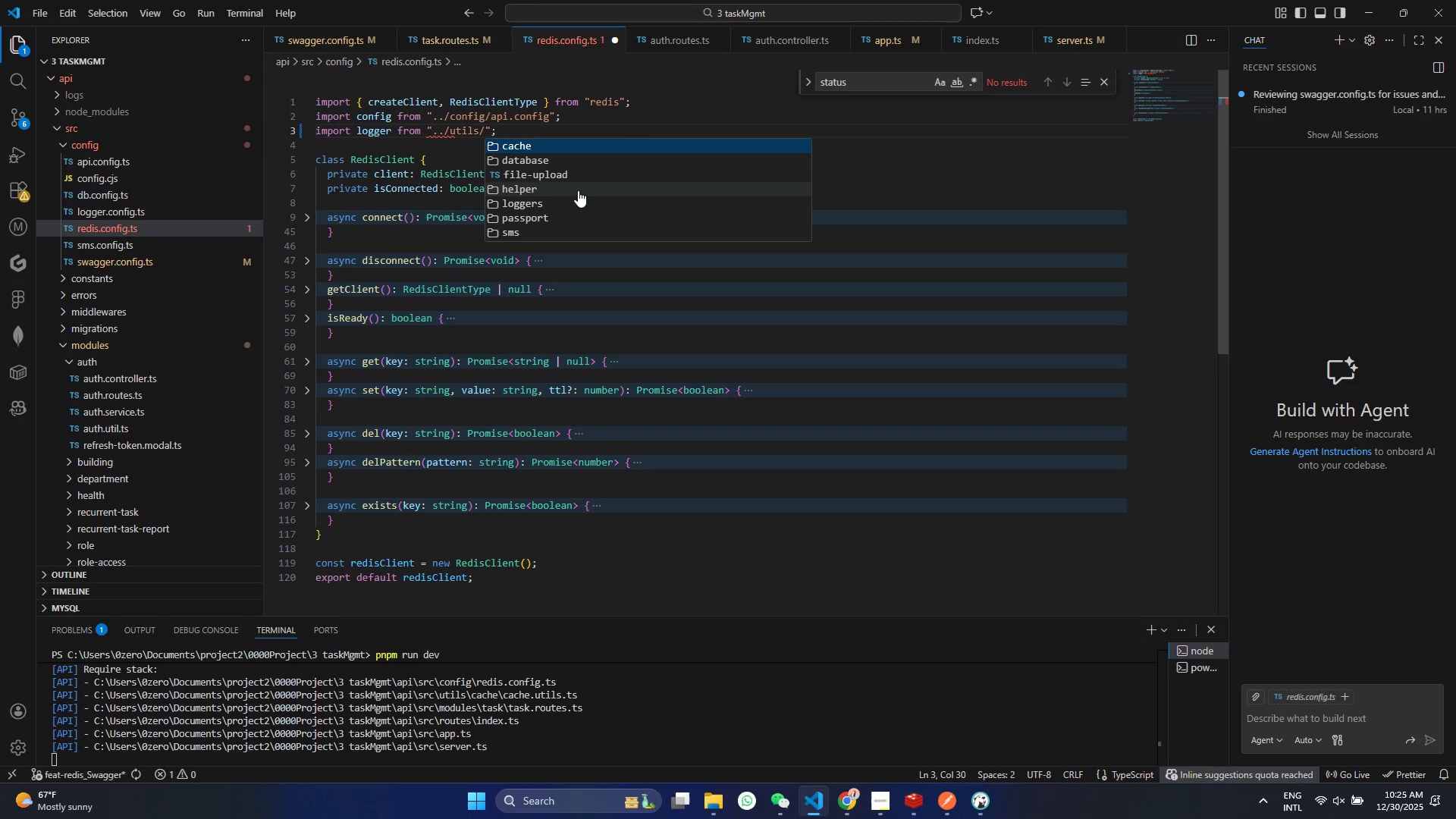 
key(ArrowDown)
 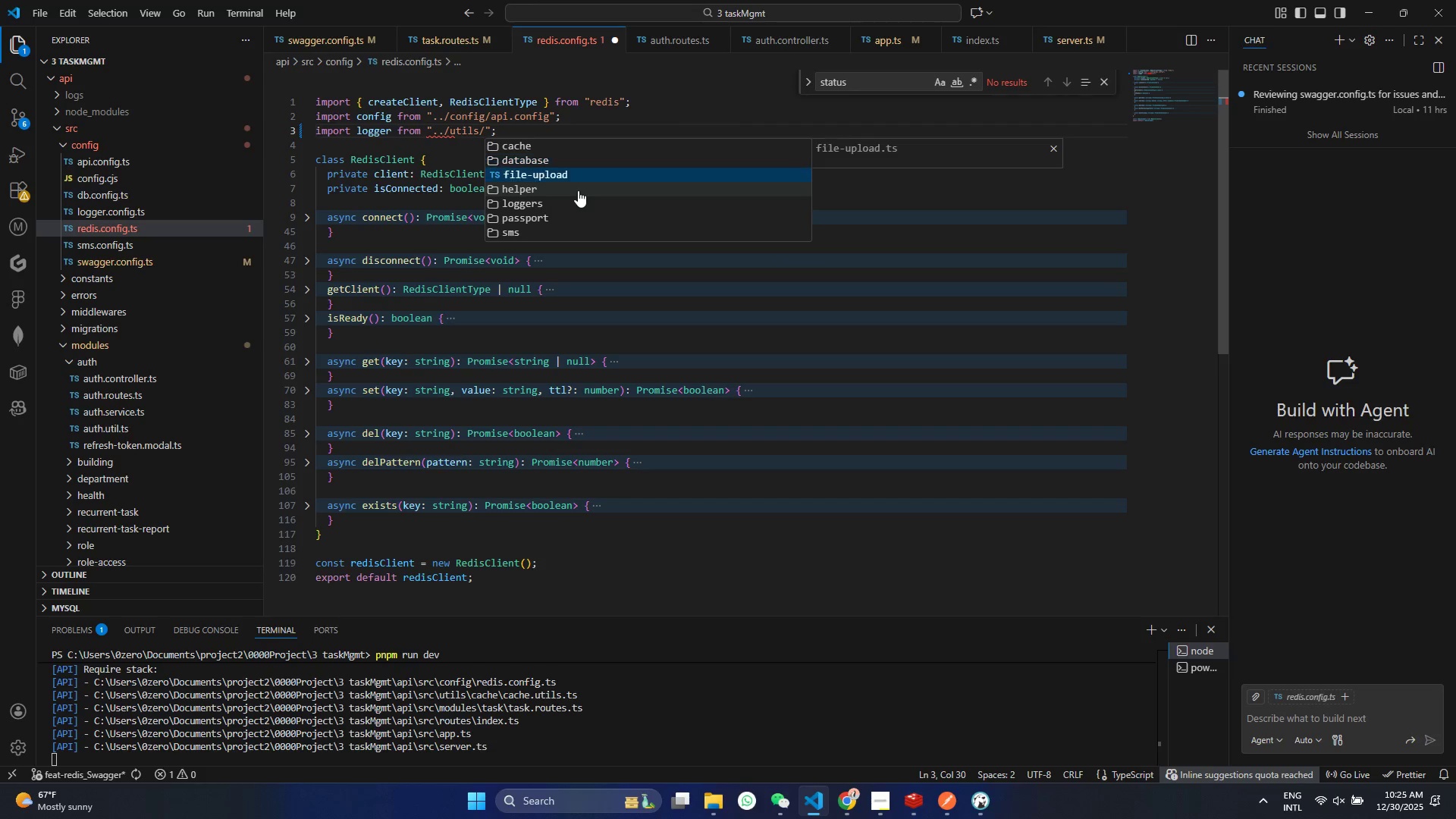 
key(ArrowDown)
 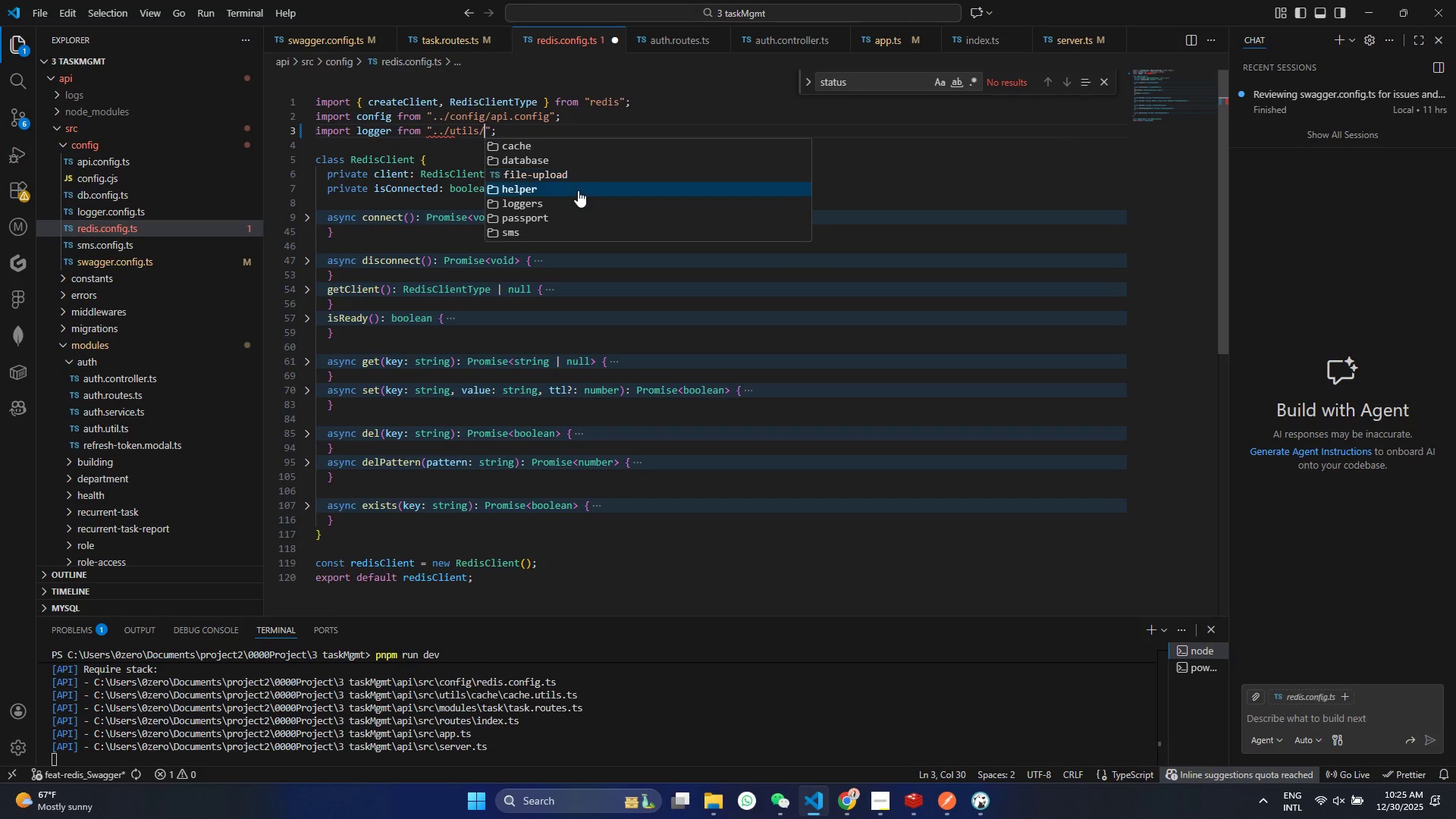 
key(ArrowDown)
 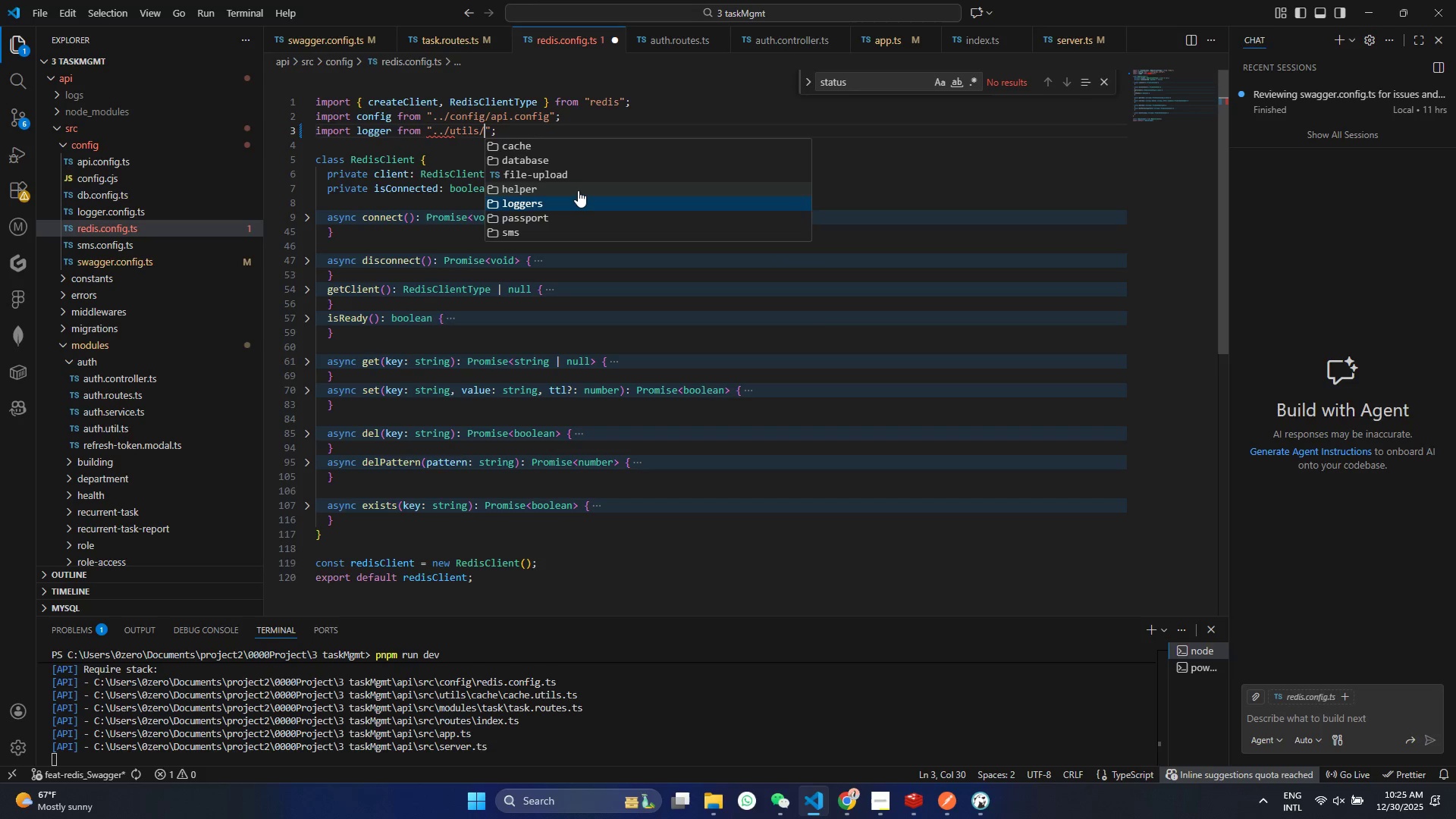 
key(ArrowDown)
 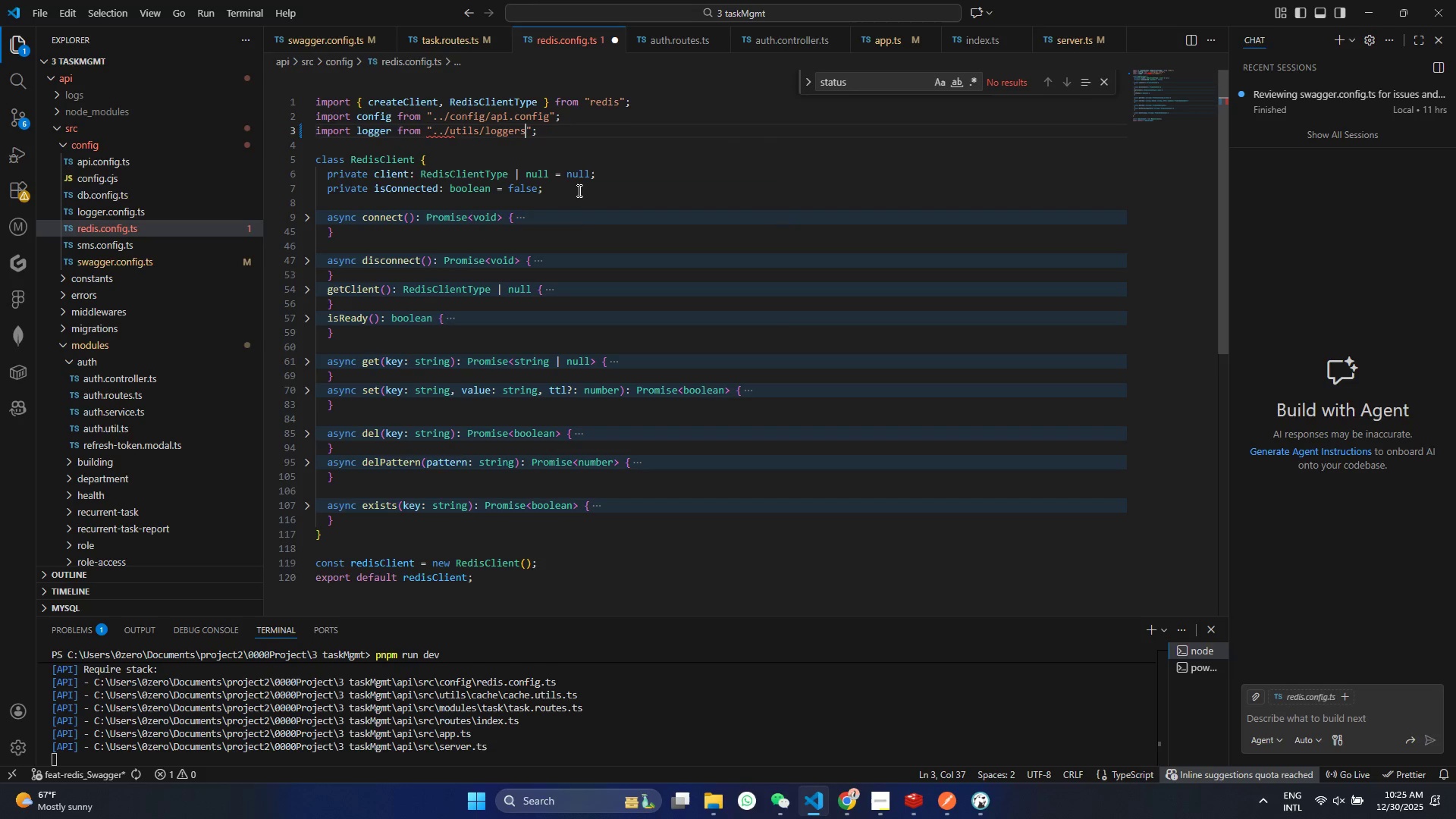 
key(Enter)
 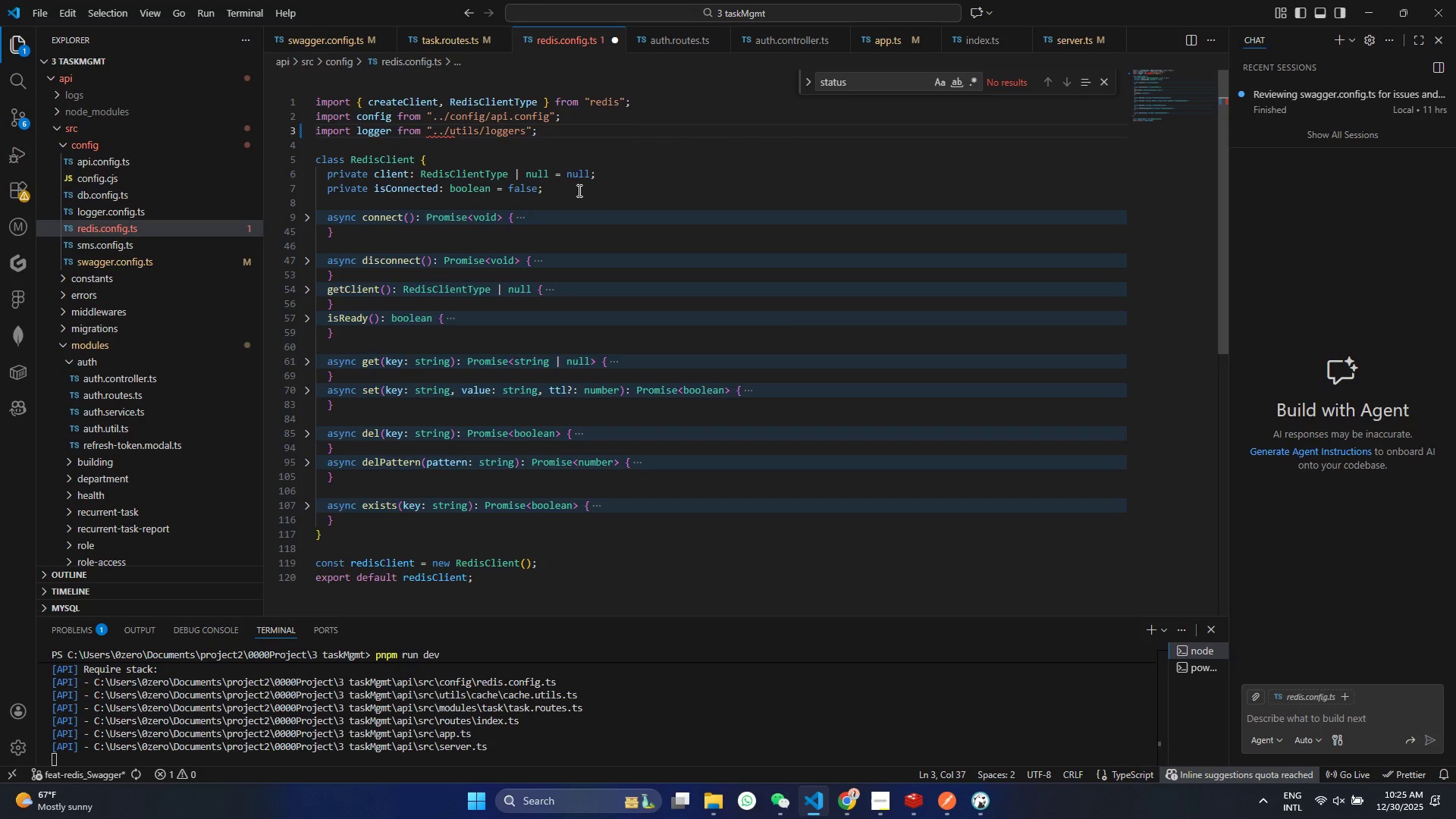 
key(Slash)
 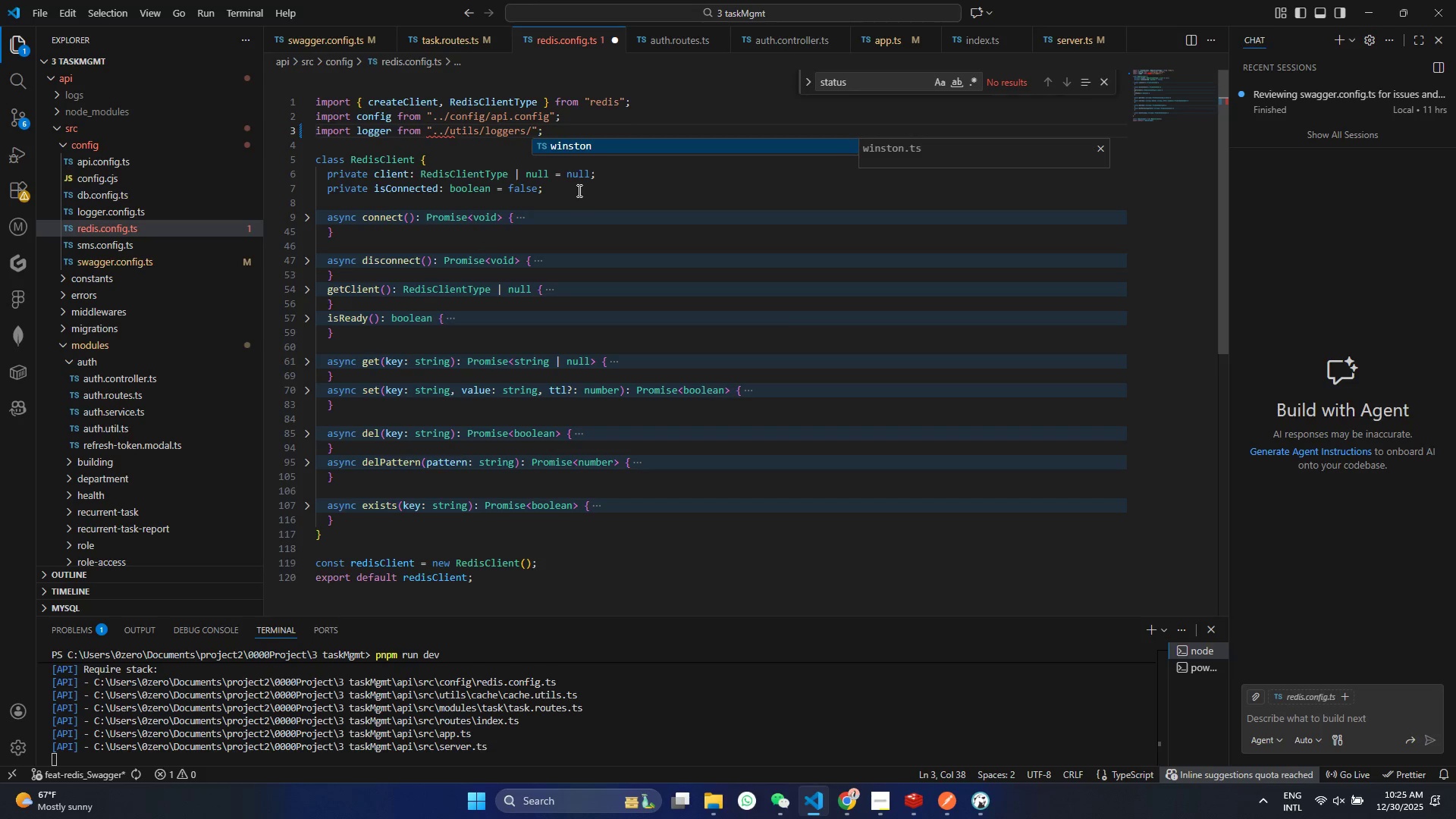 
key(Enter)
 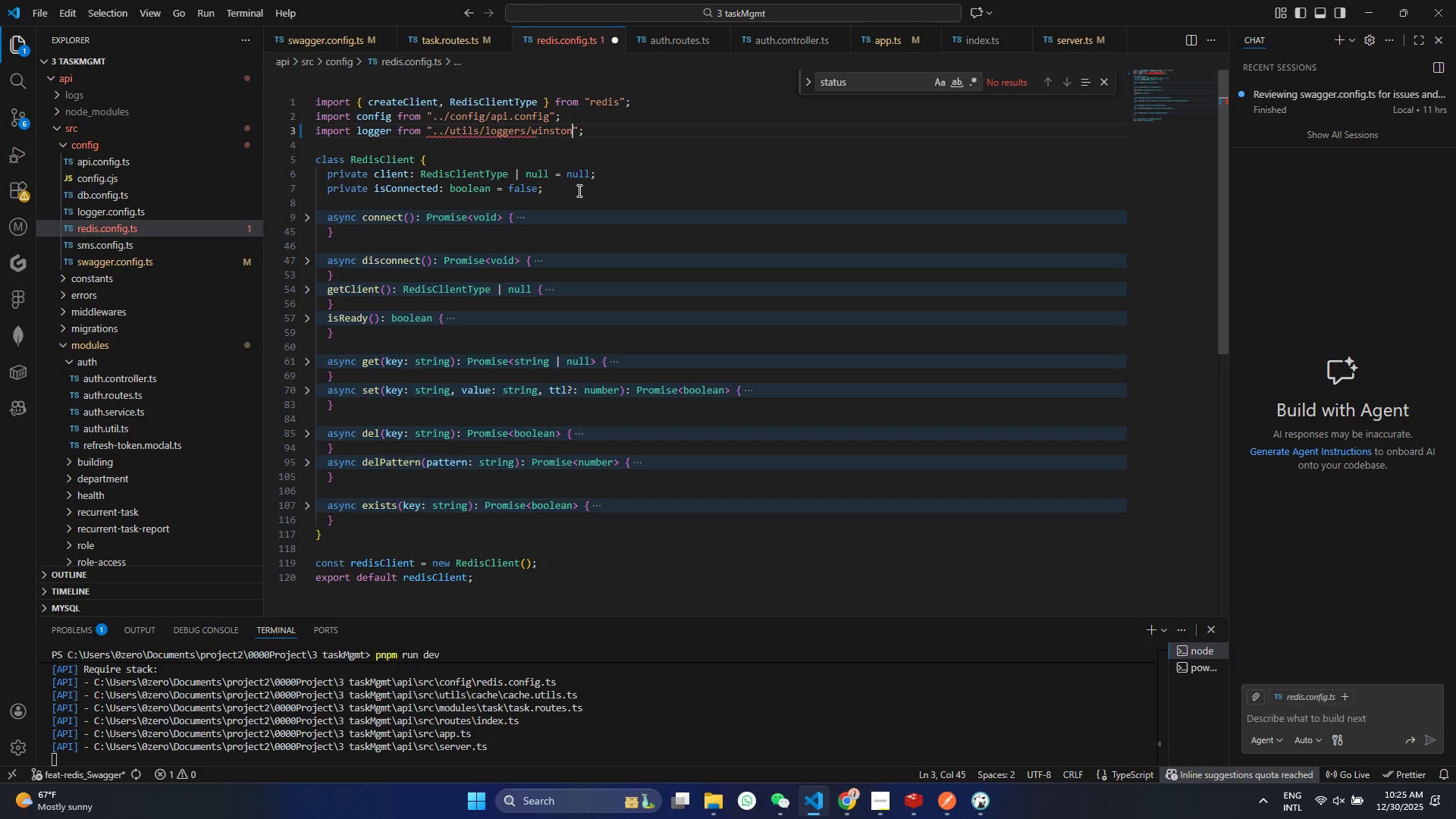 
key(Control+ControlLeft)
 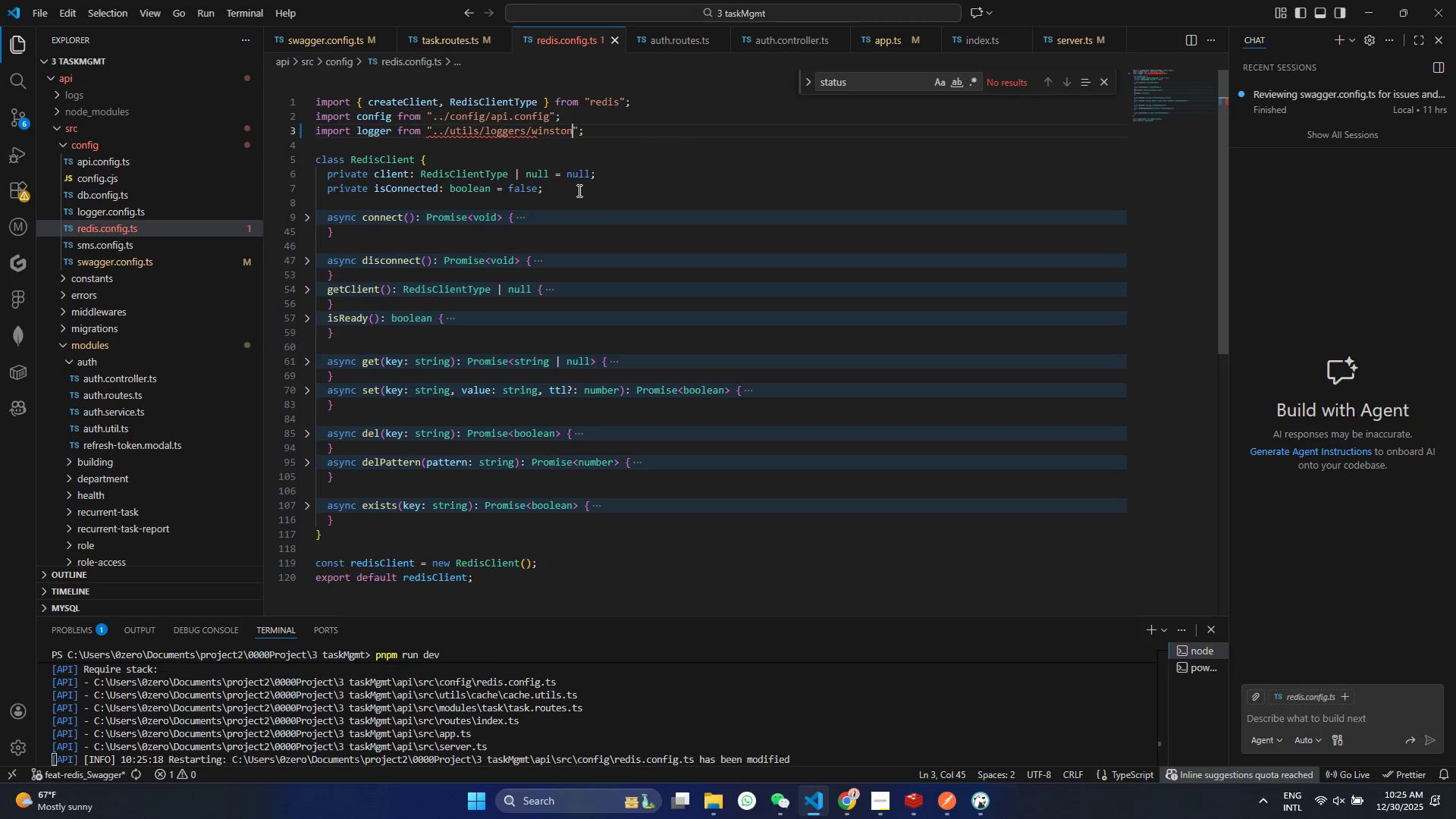 
key(Control+S)
 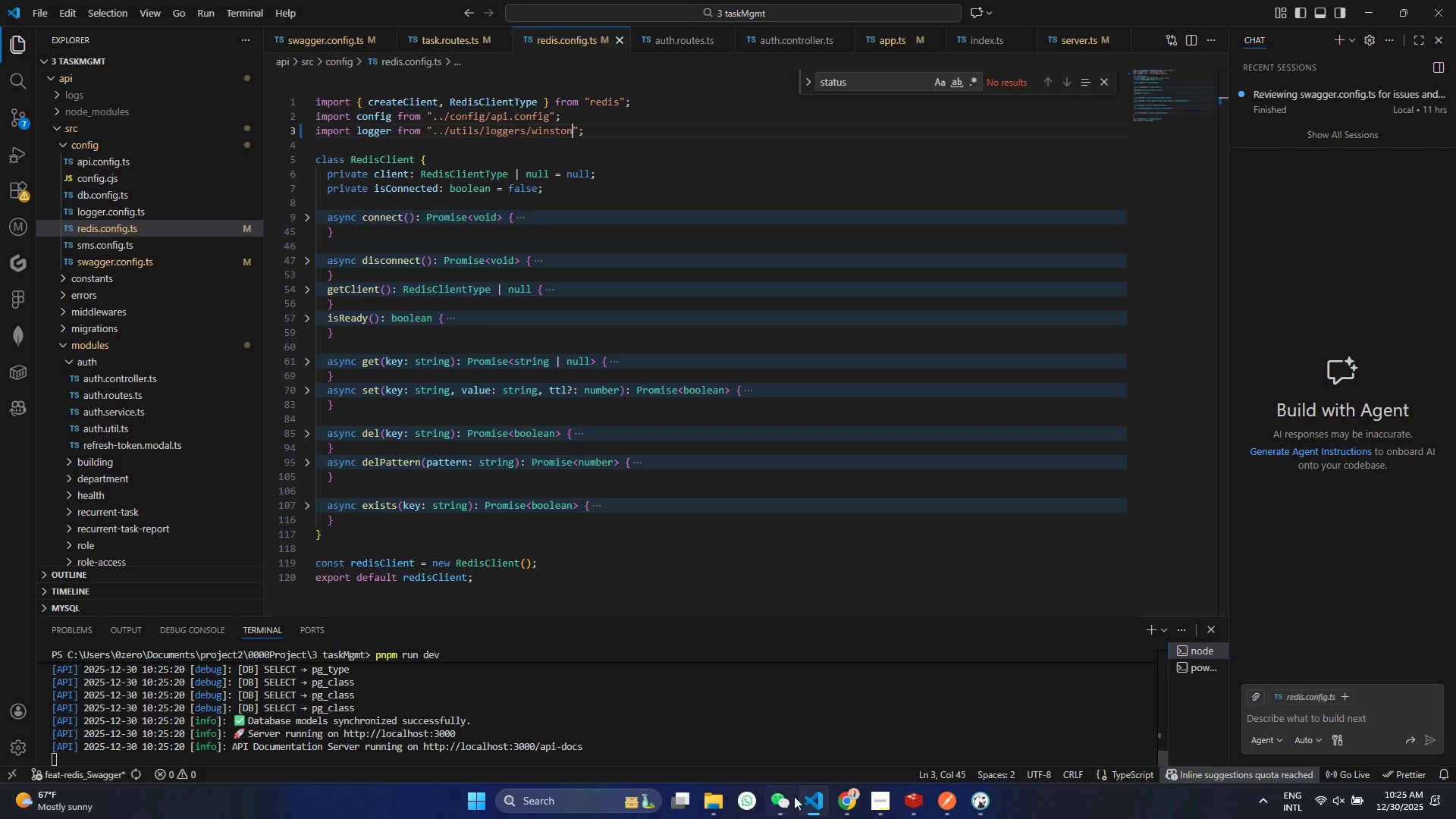 
left_click([852, 802])
 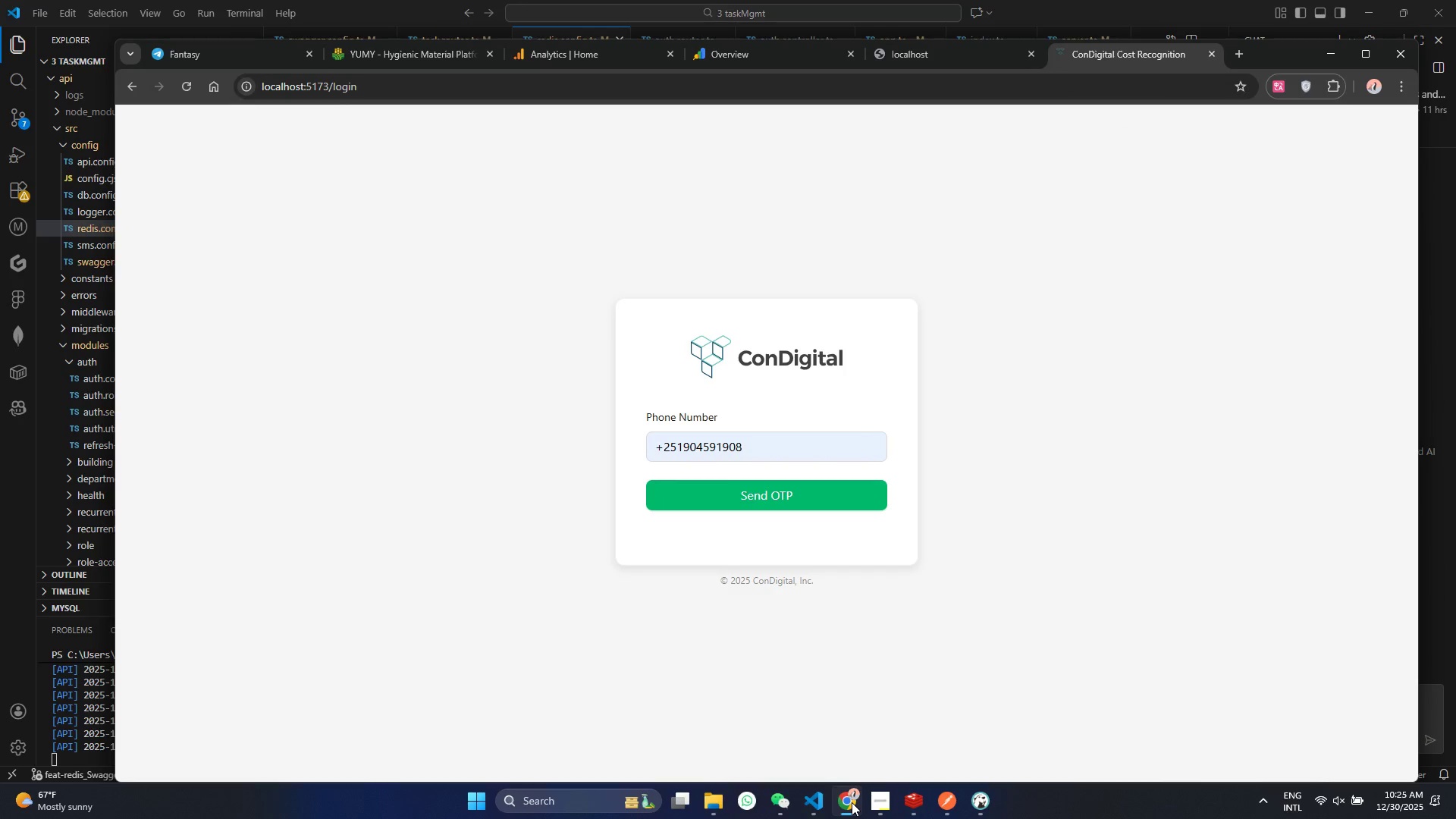 
left_click([852, 802])
 